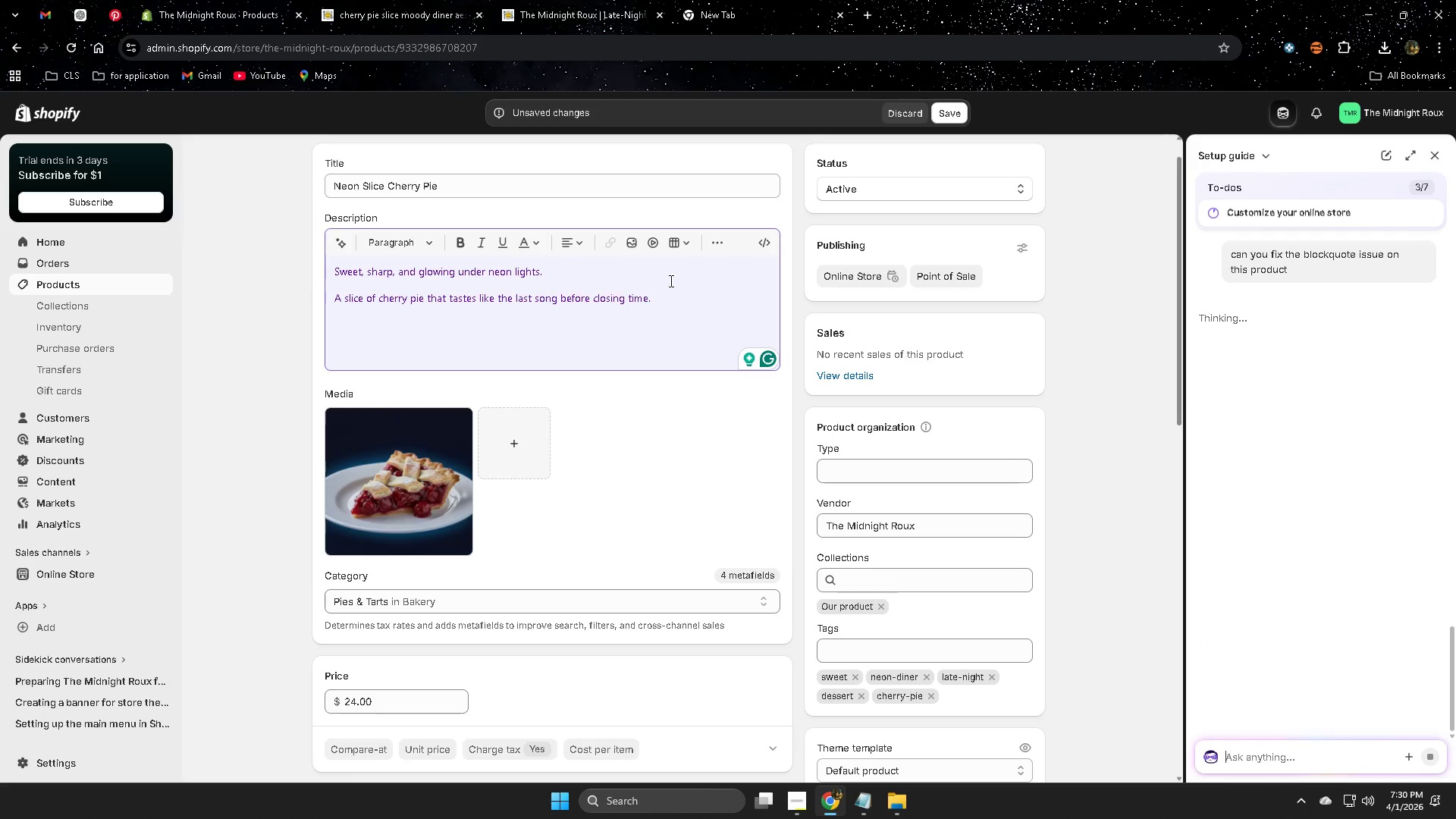 
double_click([679, 299])
 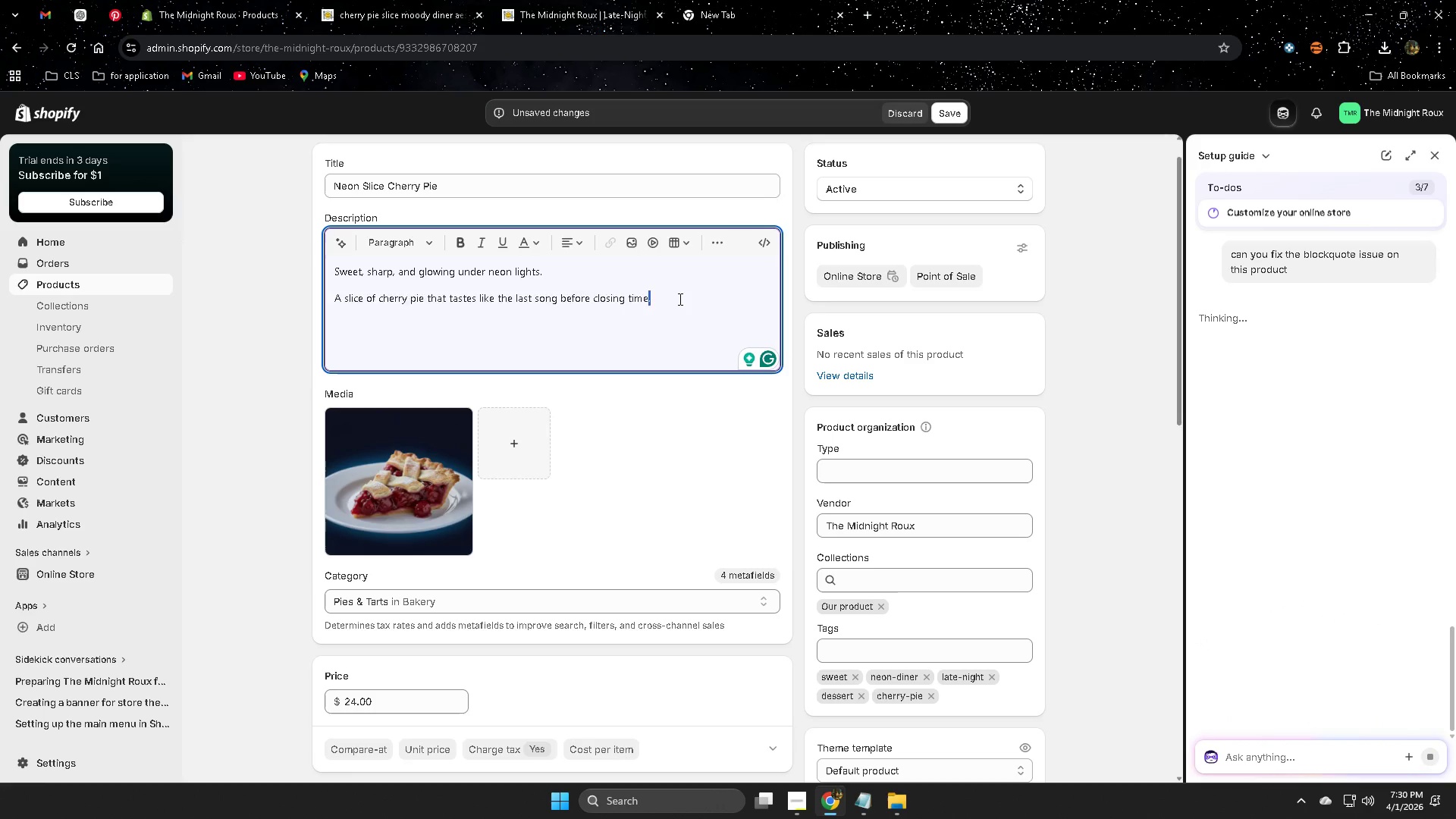 
triple_click([679, 299])
 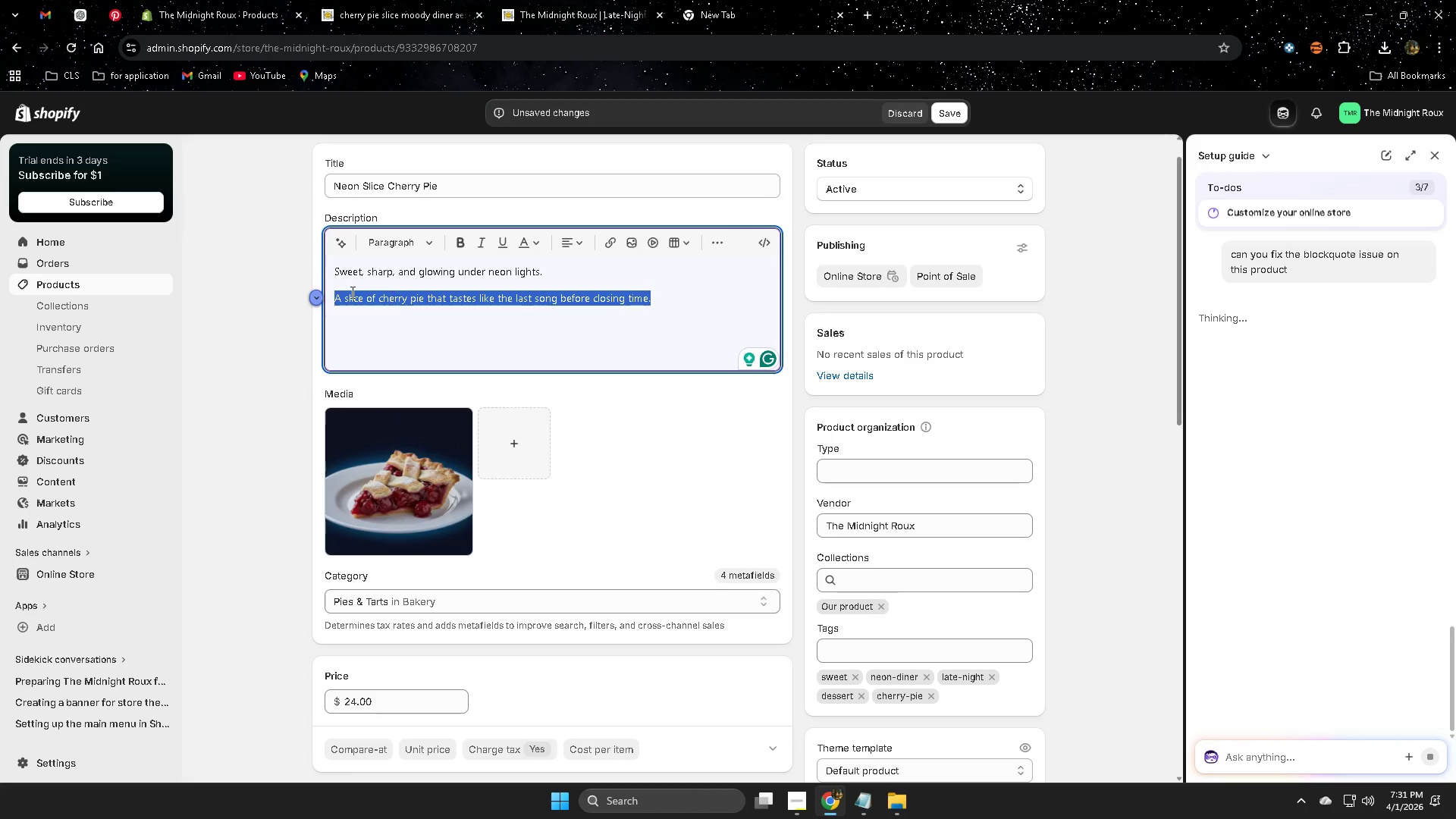 
left_click([340, 275])
 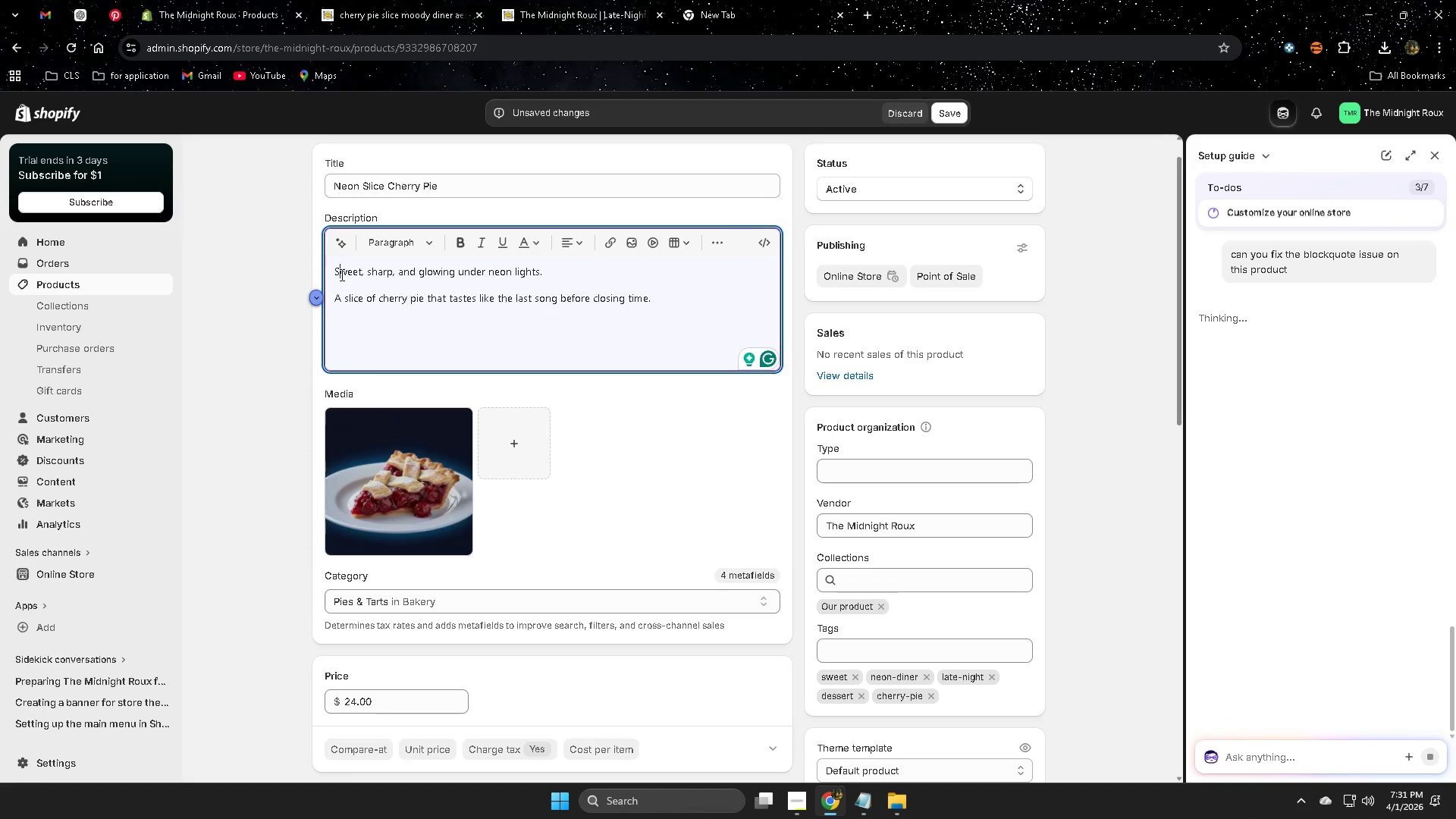 
left_click_drag(start_coordinate=[340, 275], to_coordinate=[665, 291])
 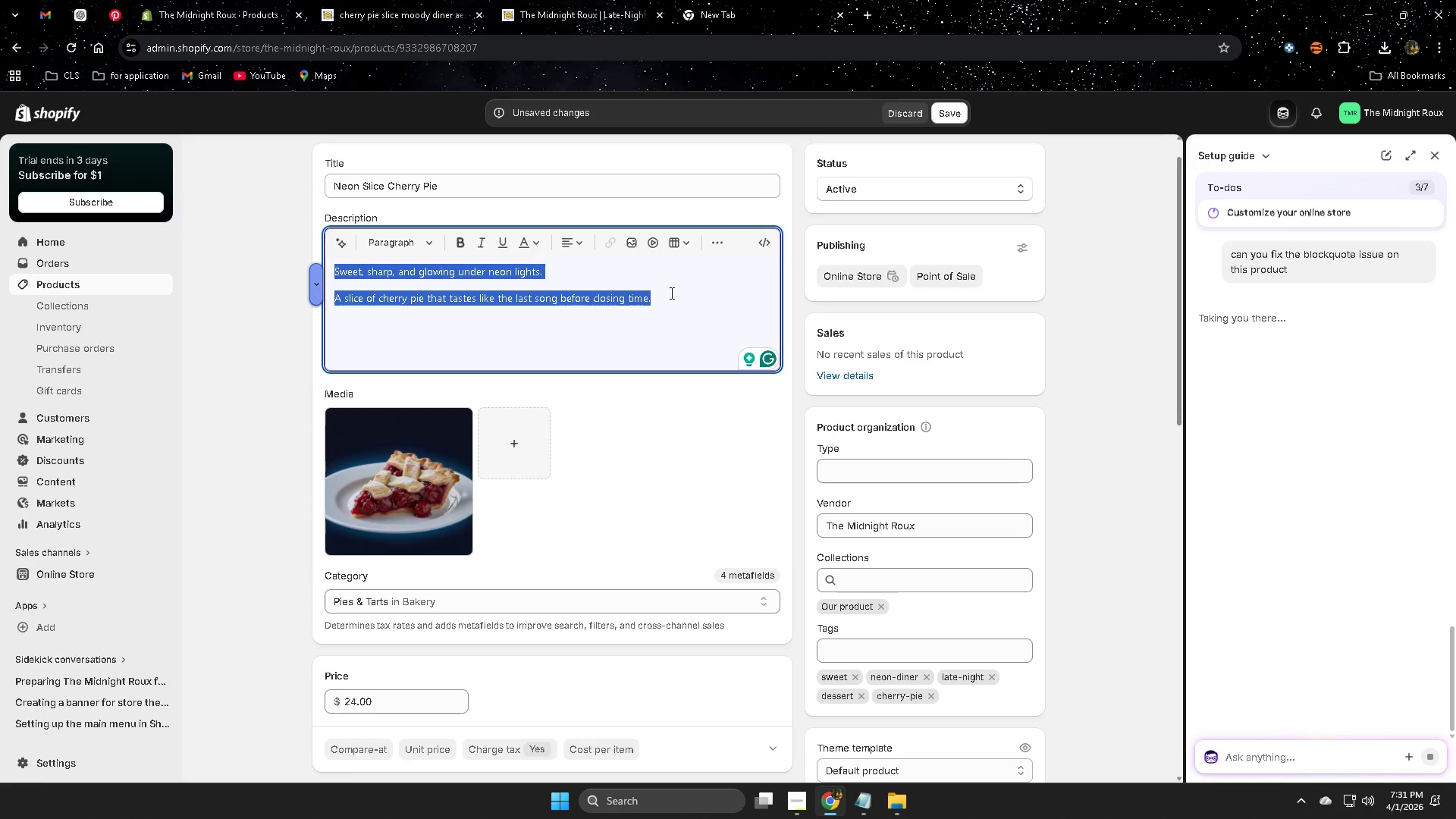 
key(Control+V)
 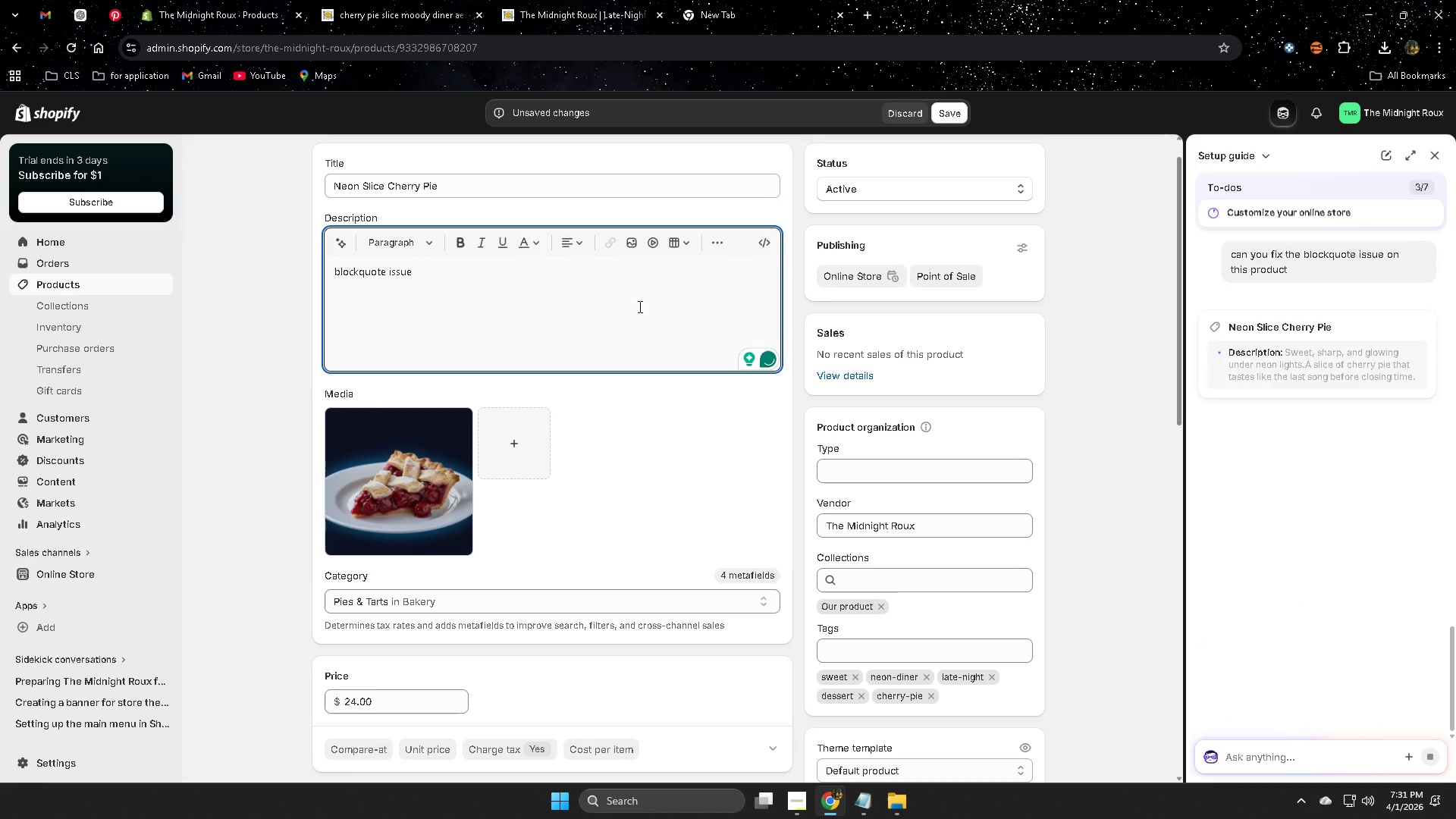 
key(Control+Z)
 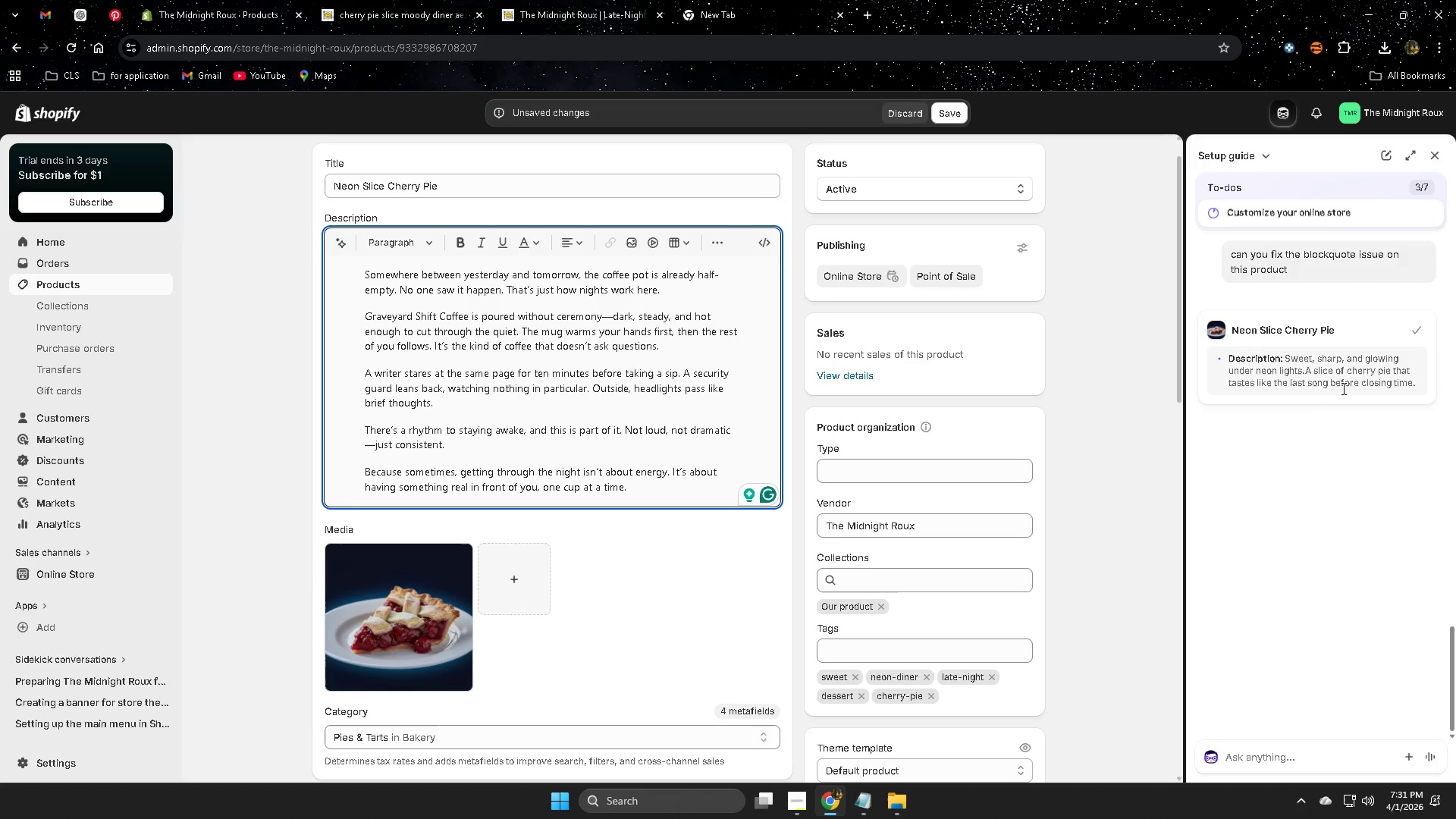 
wait(8.06)
 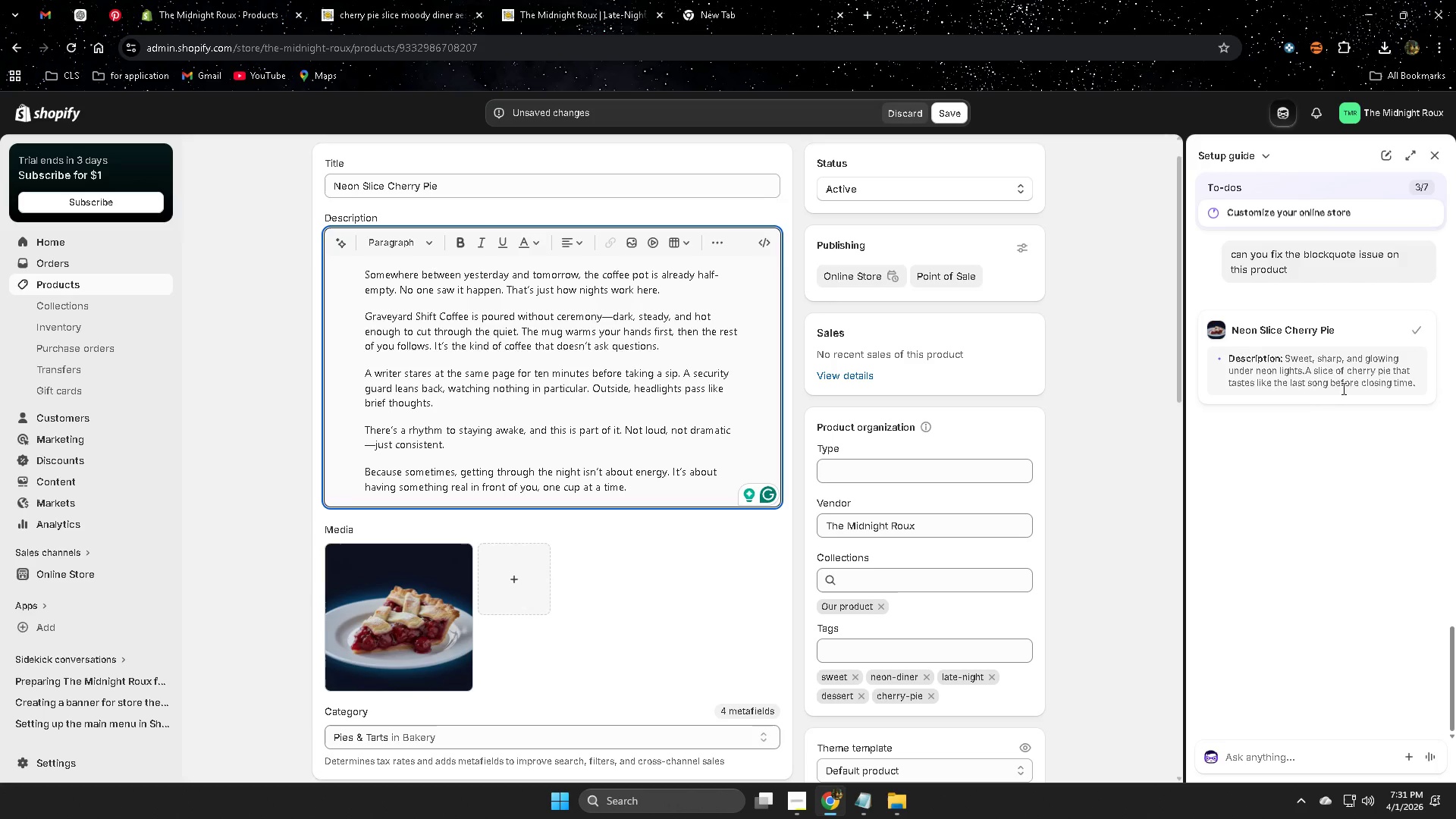 
left_click([41, 14])
 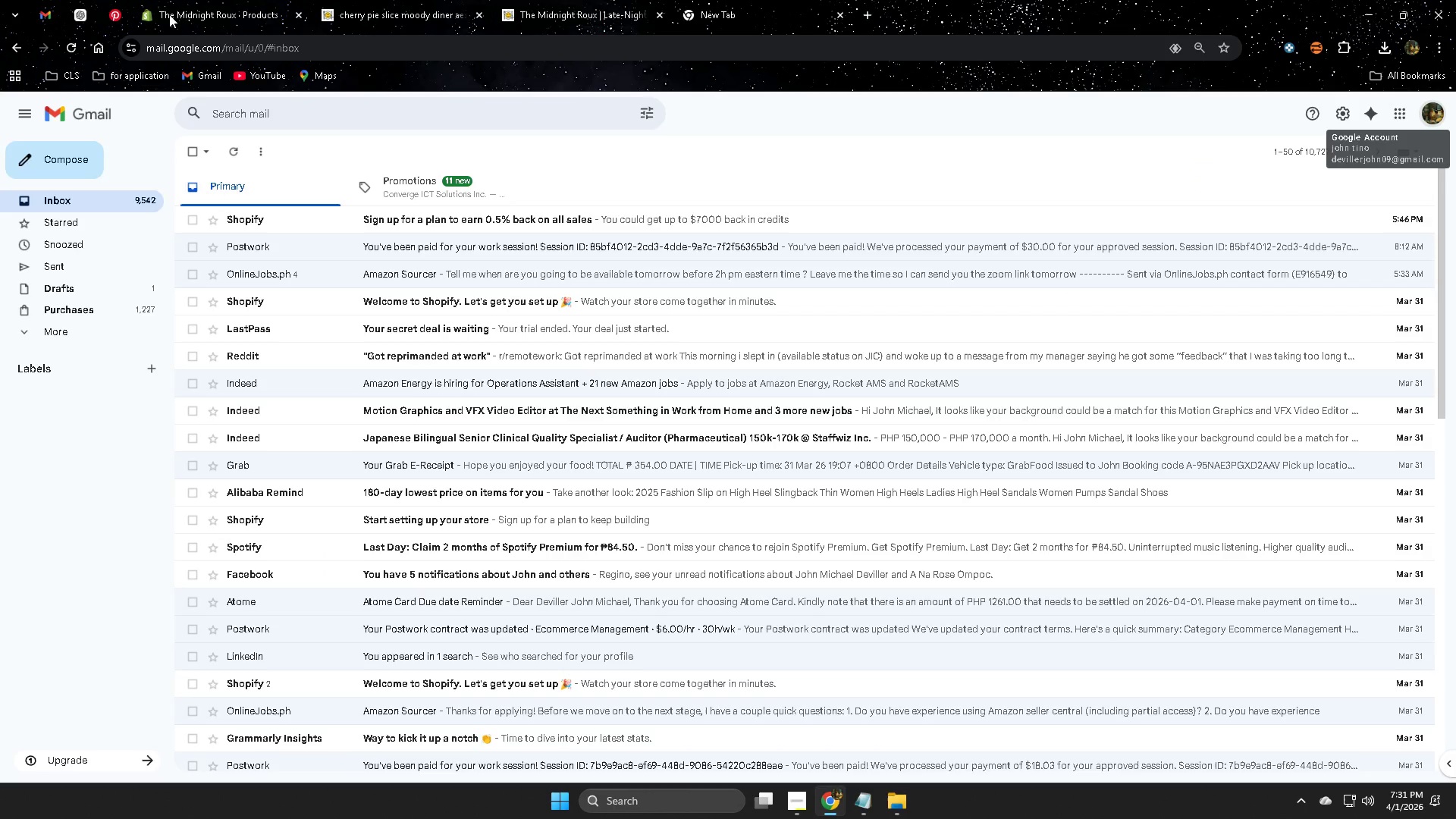 
left_click([93, 14])
 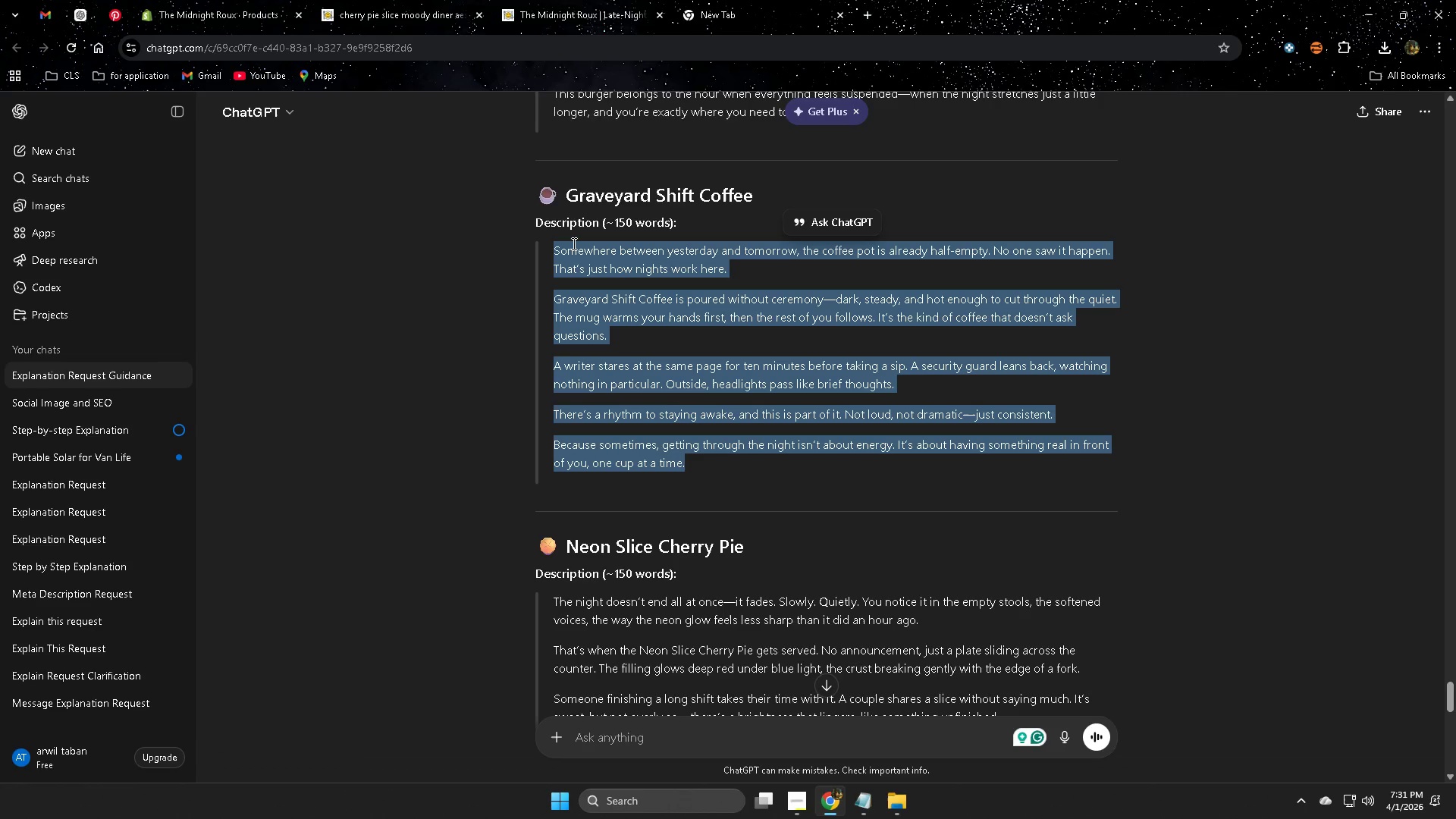 
left_click([566, 256])
 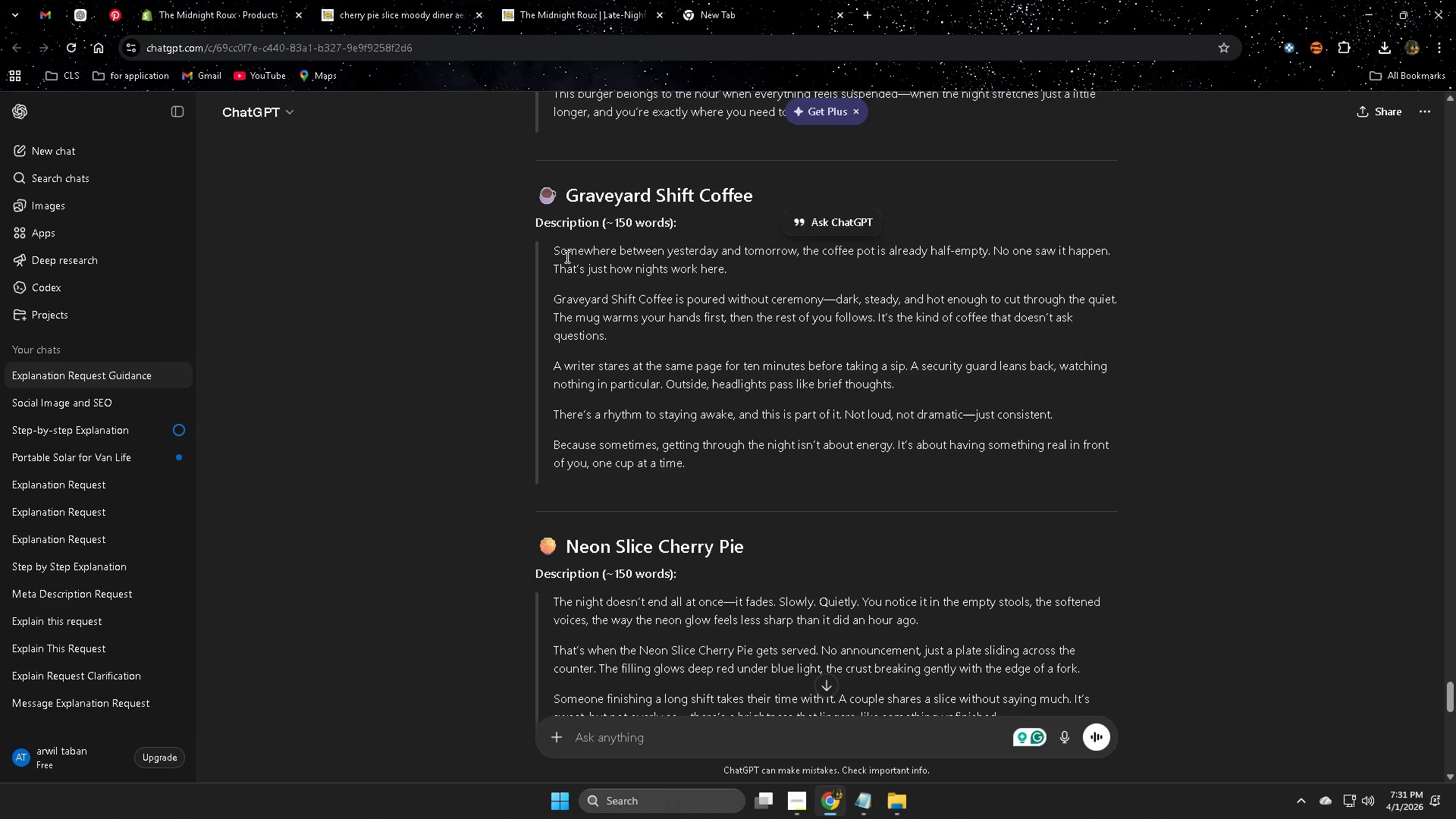 
left_click_drag(start_coordinate=[566, 256], to_coordinate=[727, 457])
 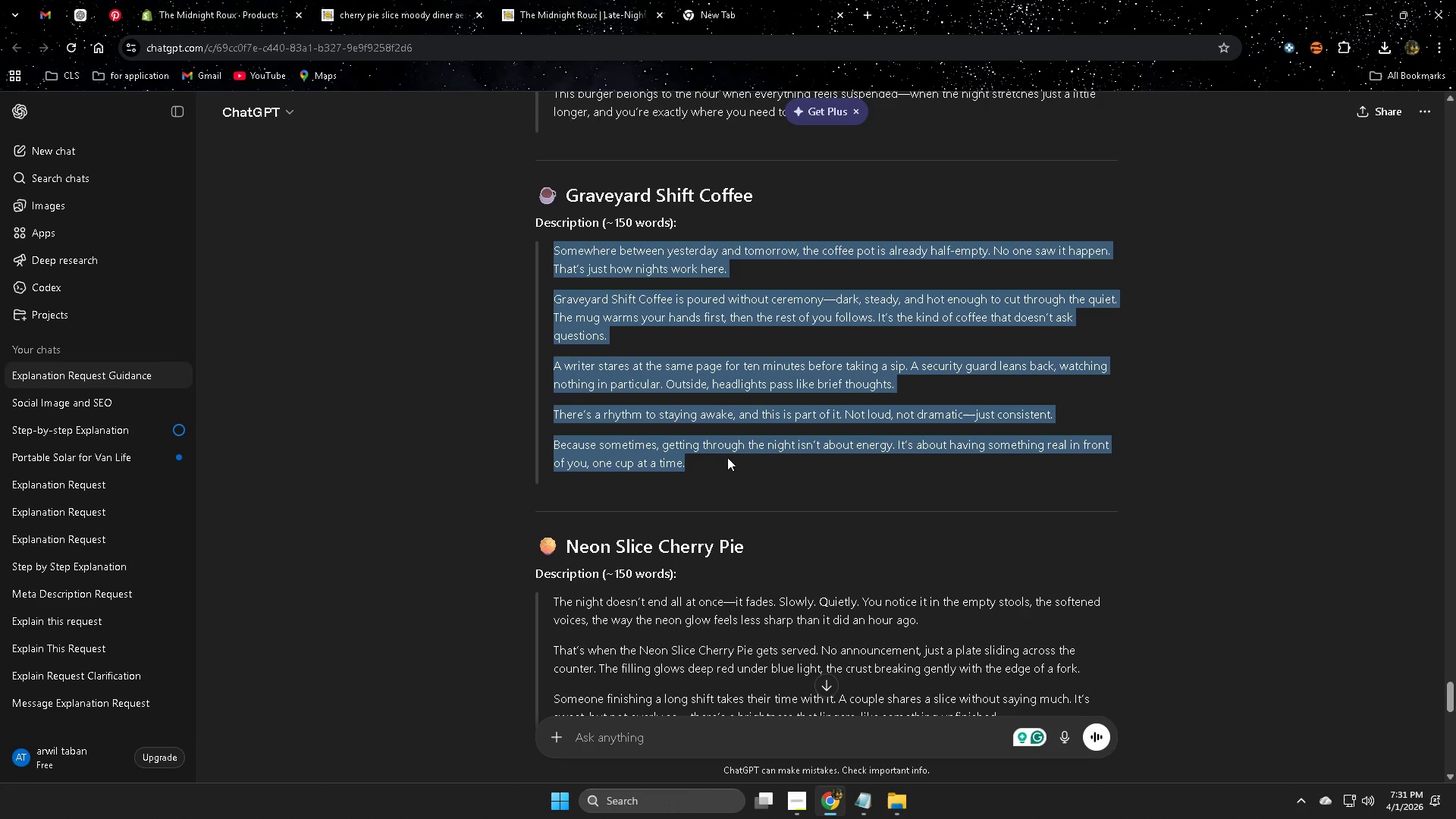 
key(Control+ControlLeft)
 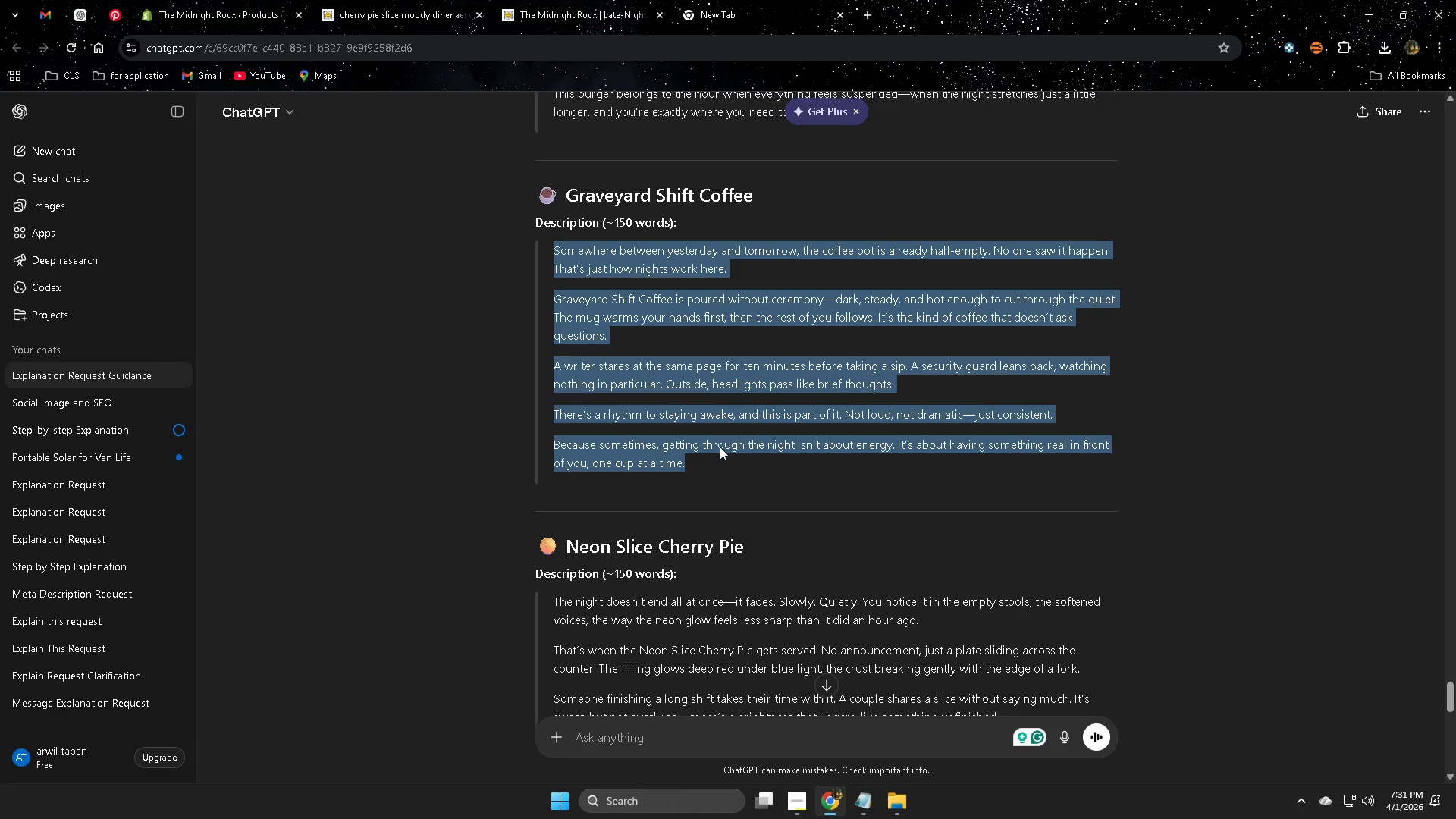 
key(Control+C)
 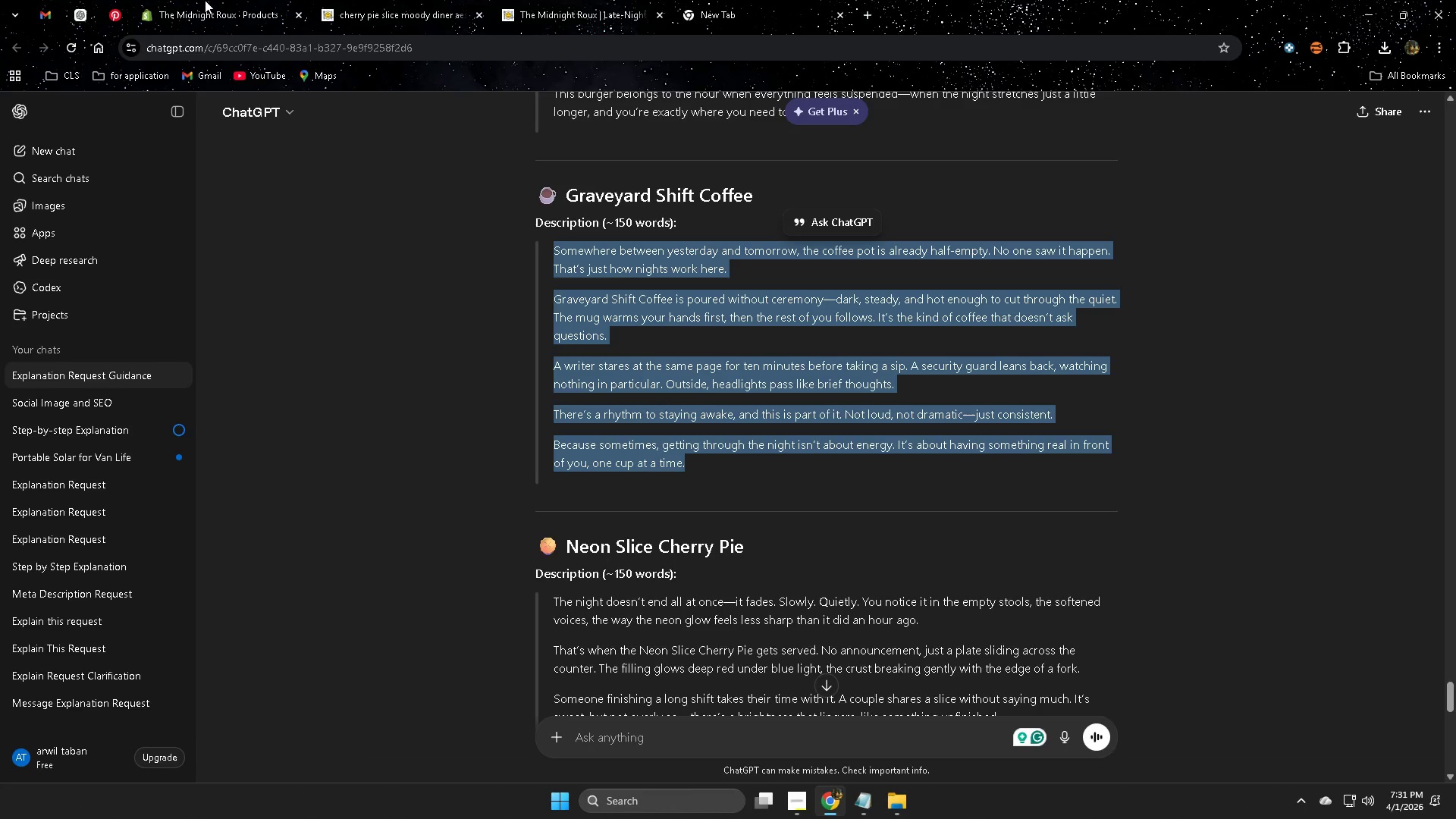 
left_click([205, 0])
 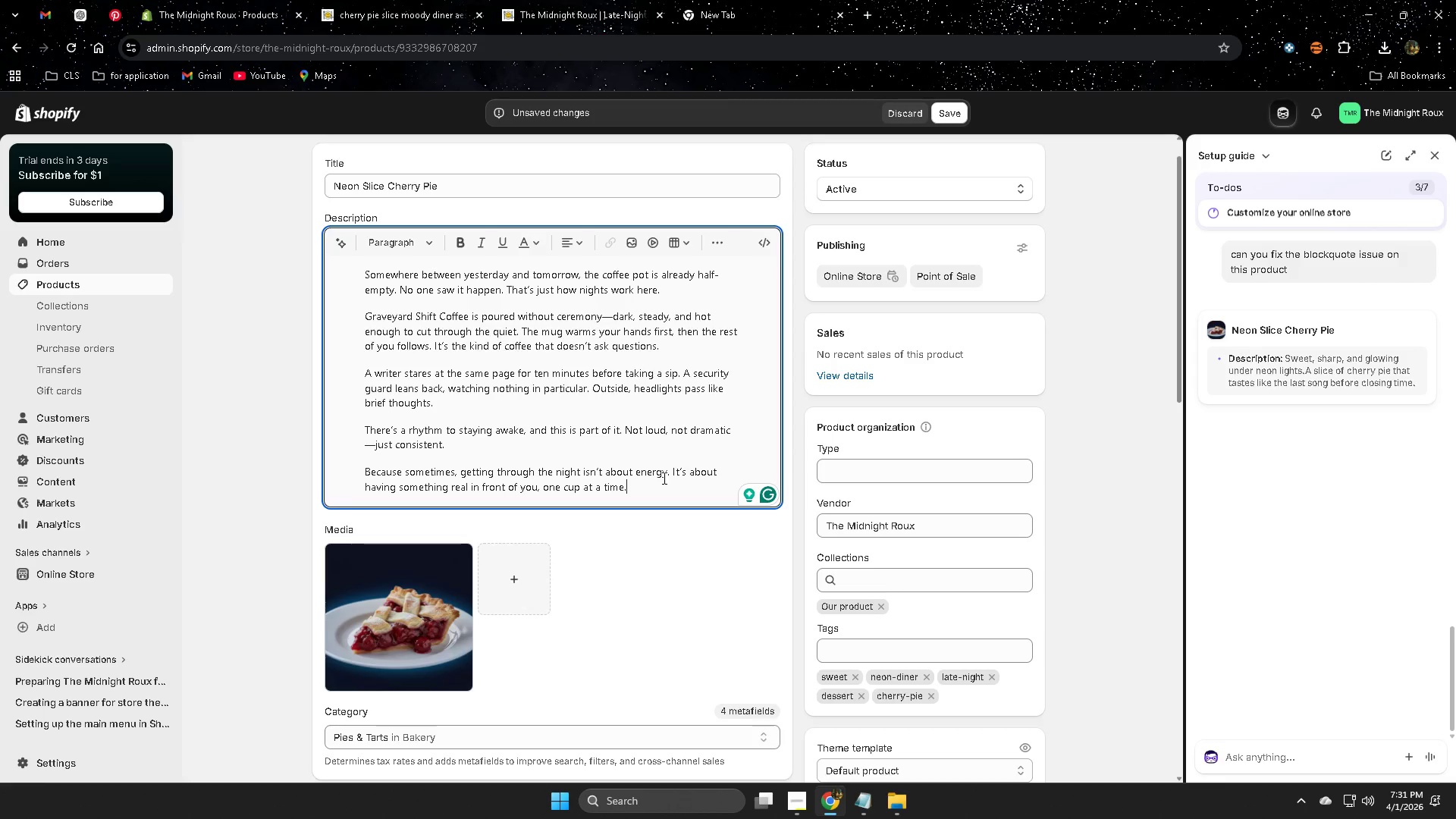 
double_click([644, 485])
 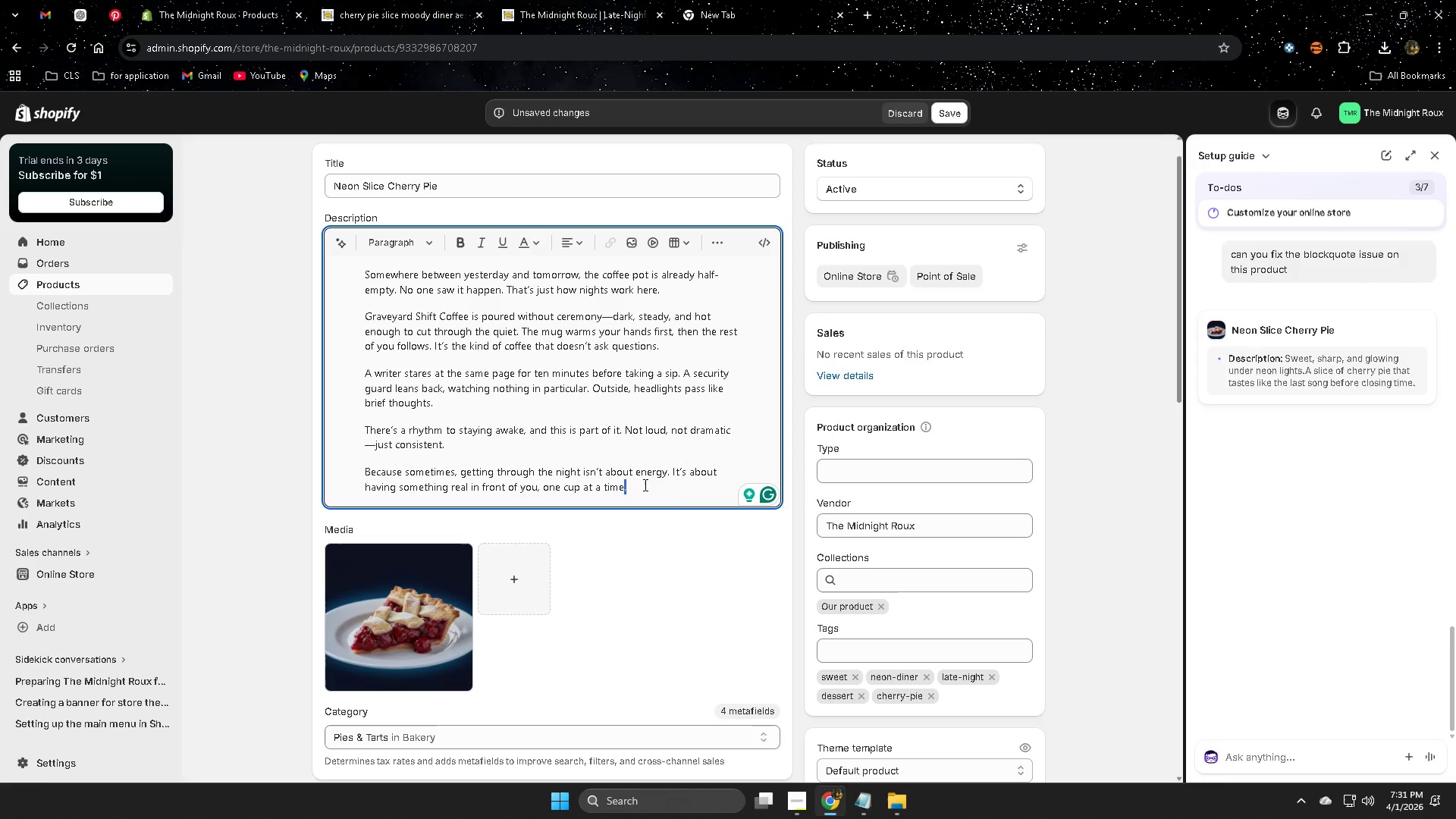 
left_click_drag(start_coordinate=[644, 485], to_coordinate=[418, 291])
 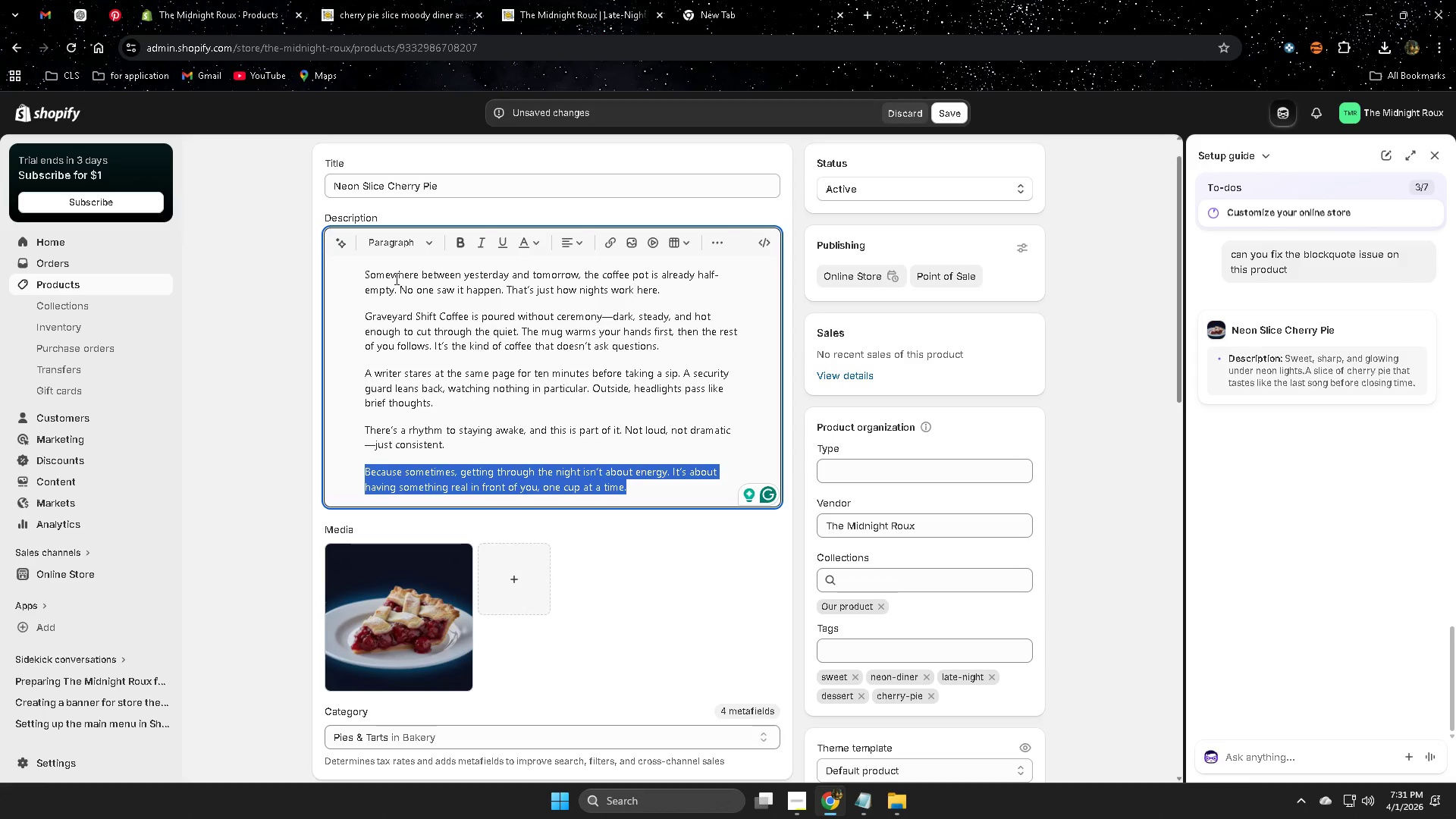 
double_click([394, 277])
 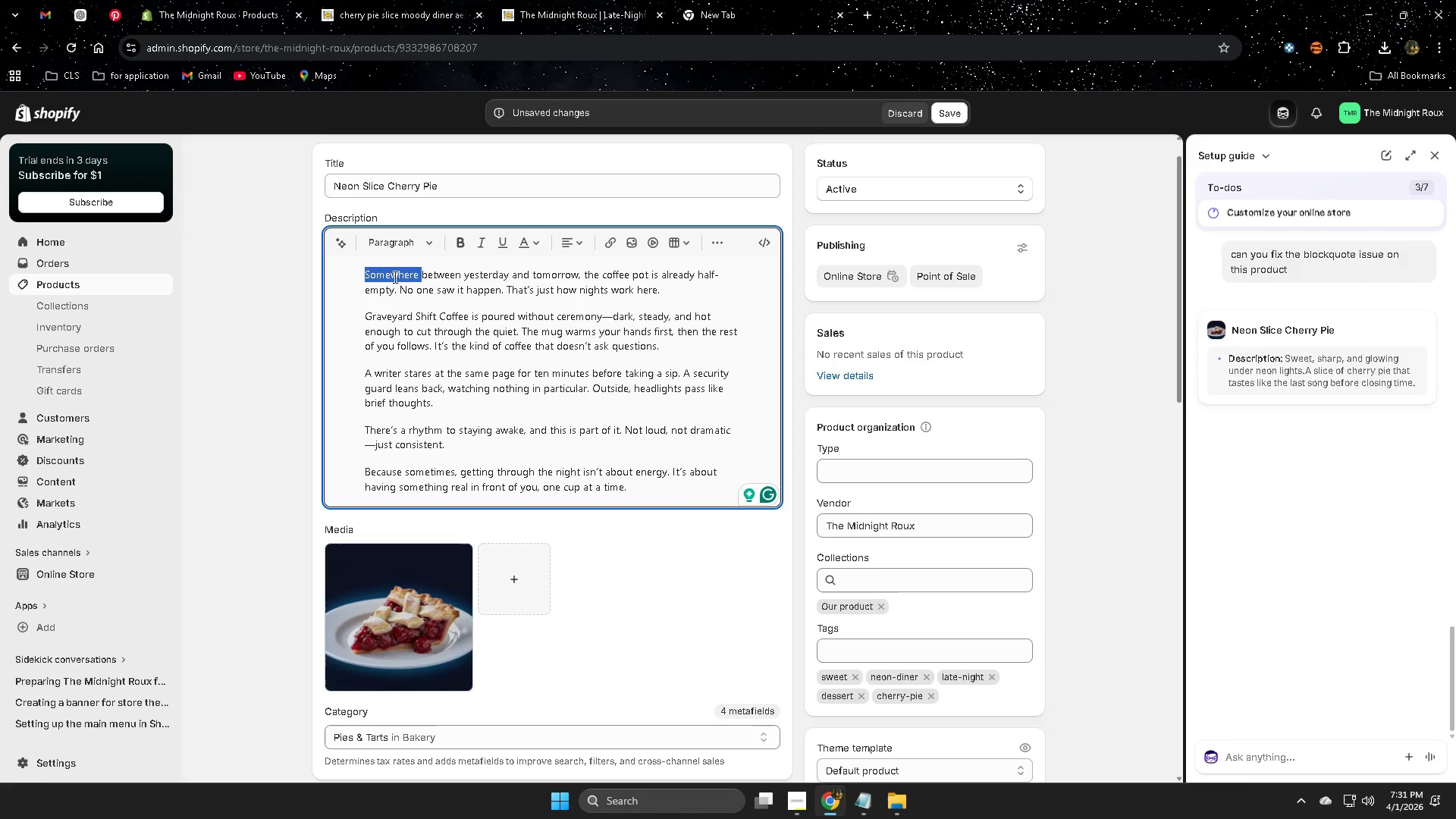 
triple_click([394, 277])
 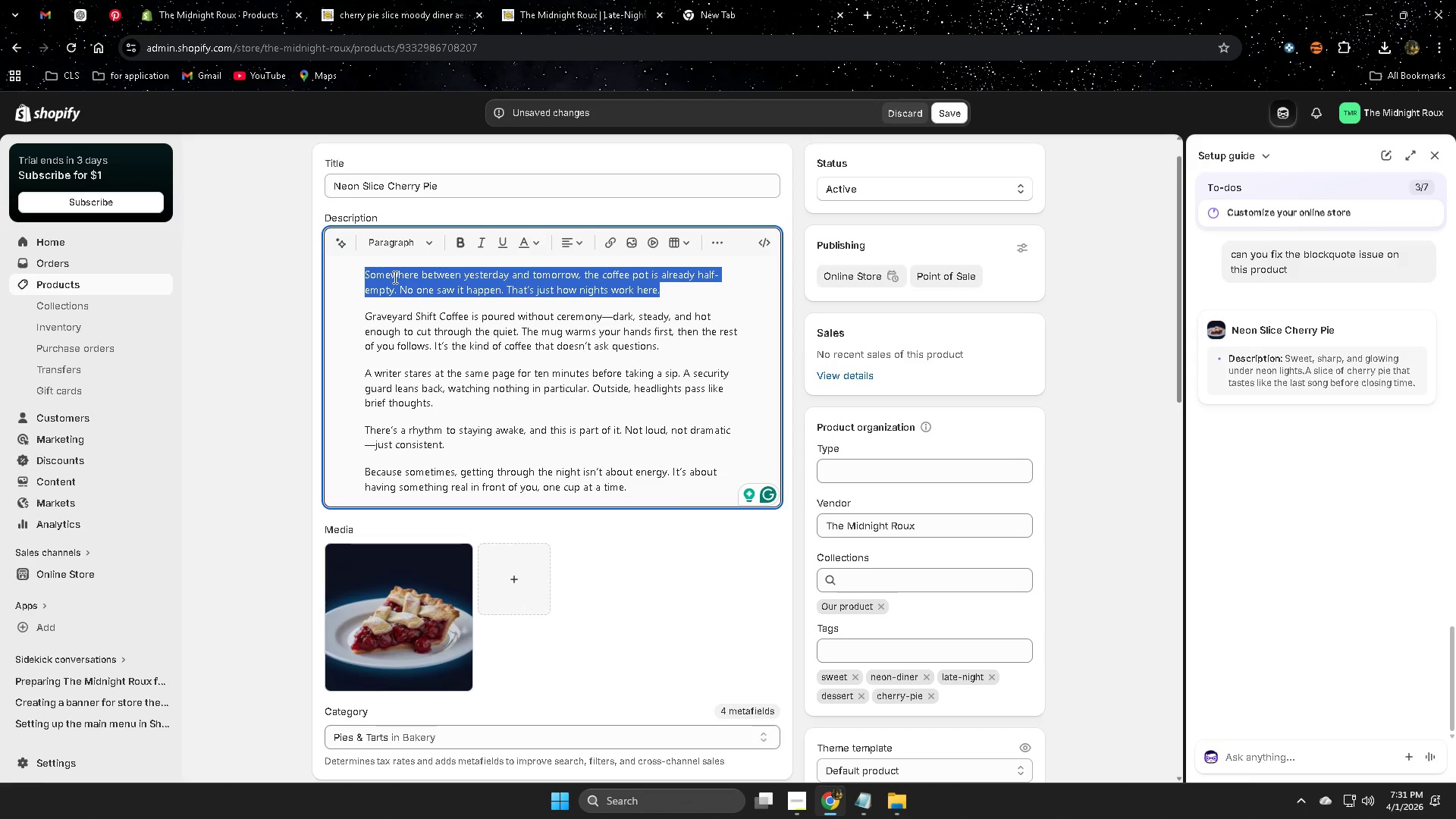 
key(Control+A)
 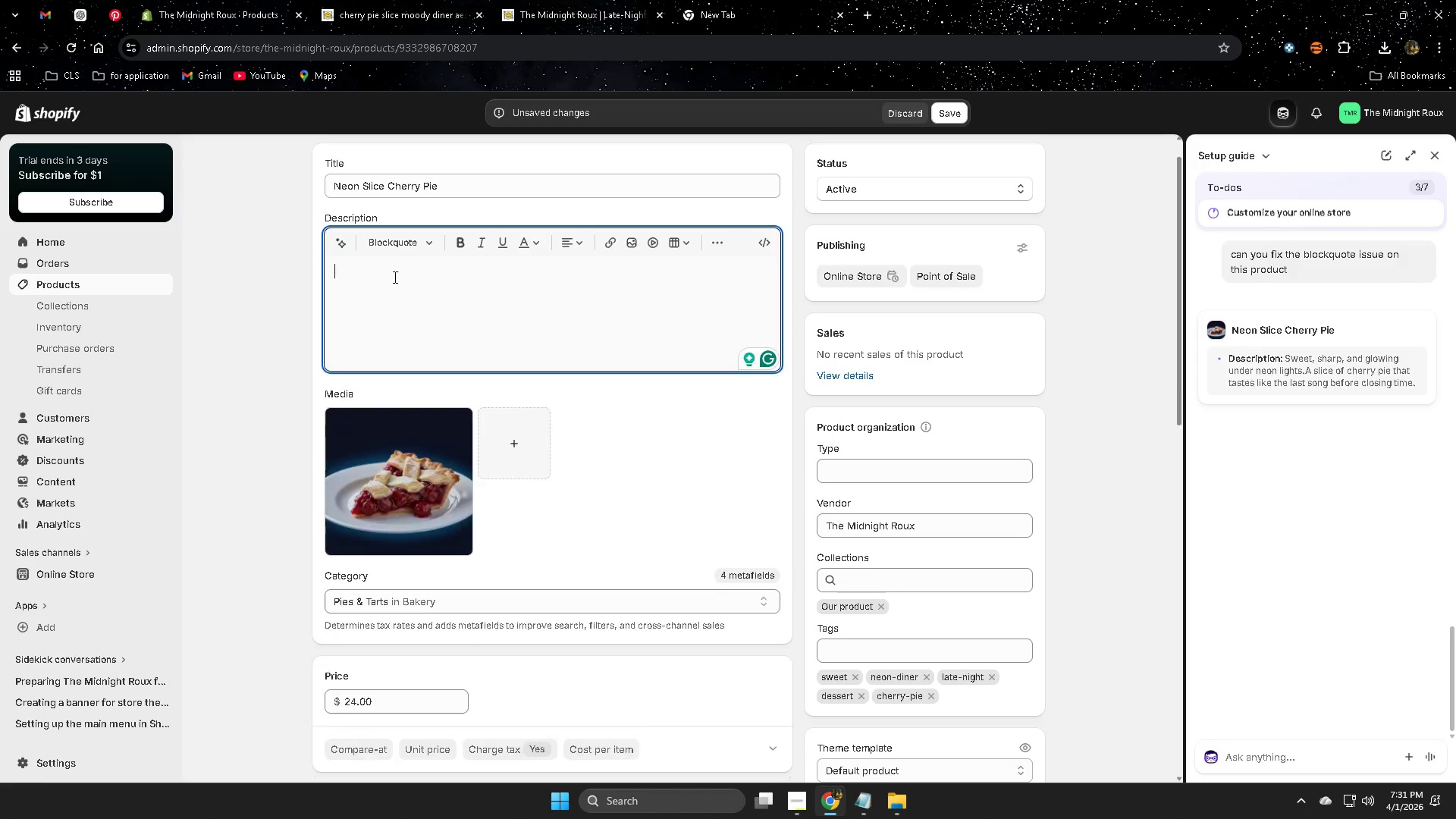 
key(Backspace)
 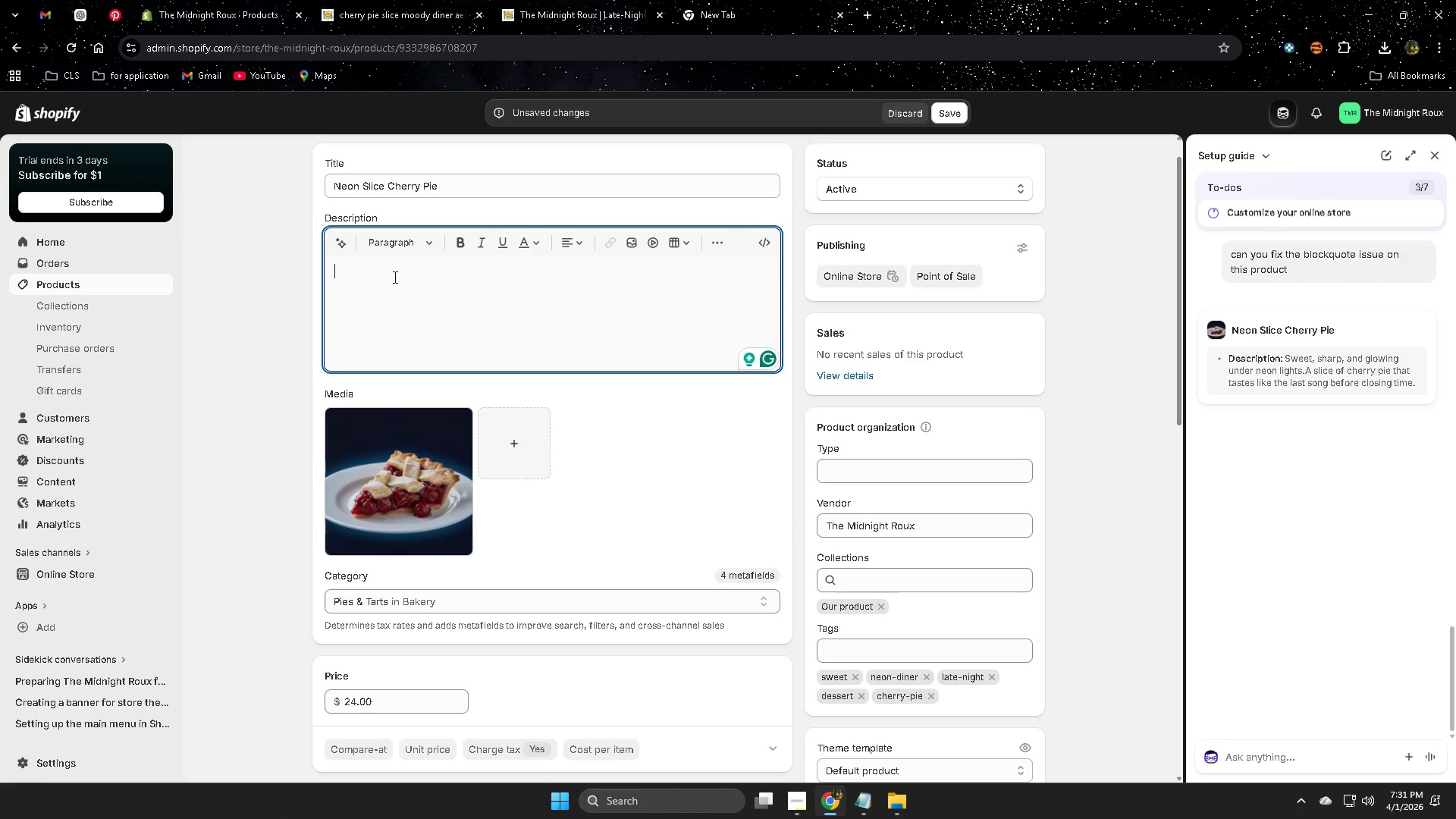 
key(Control+V)
 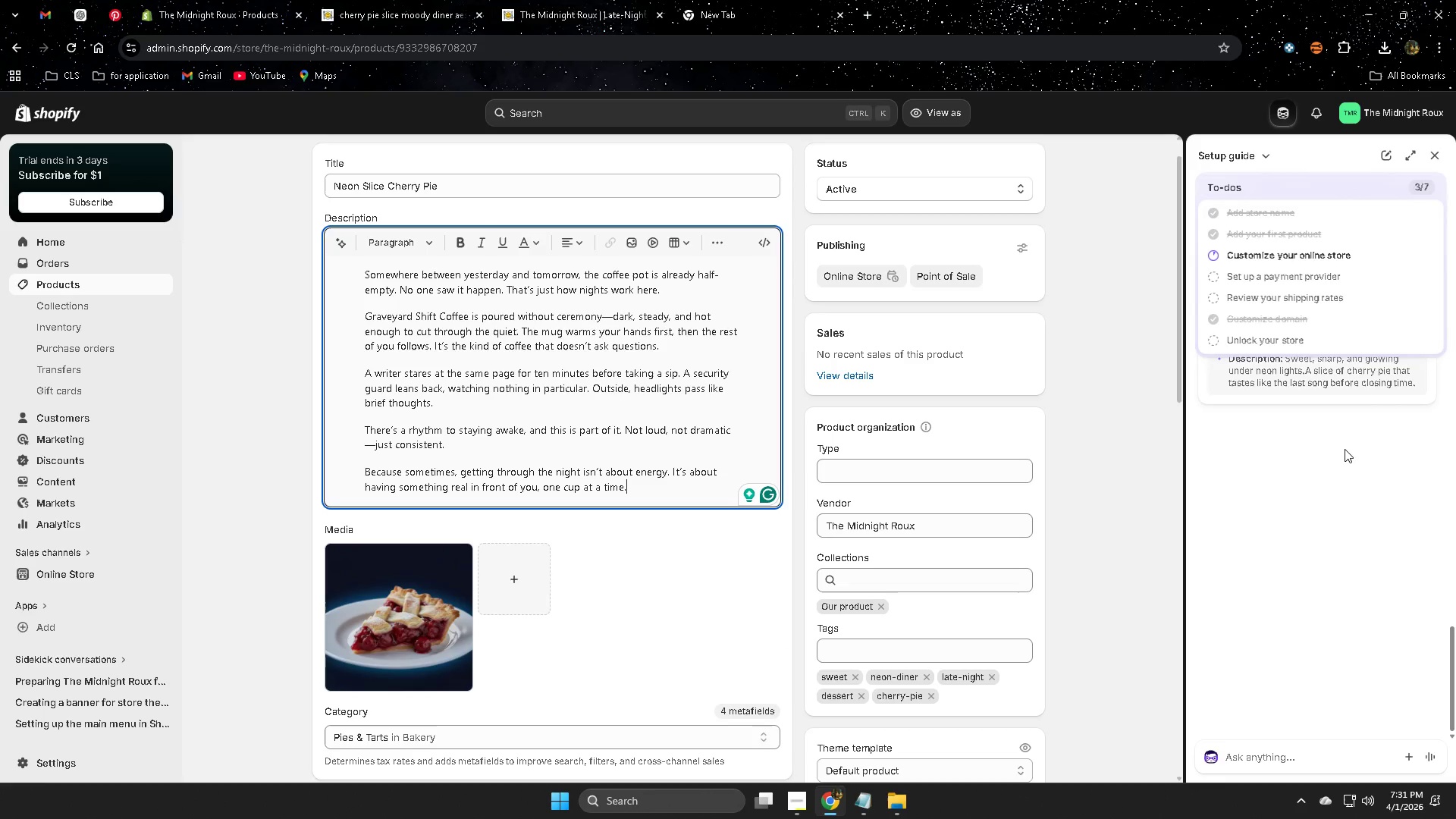 
left_click([1345, 449])
 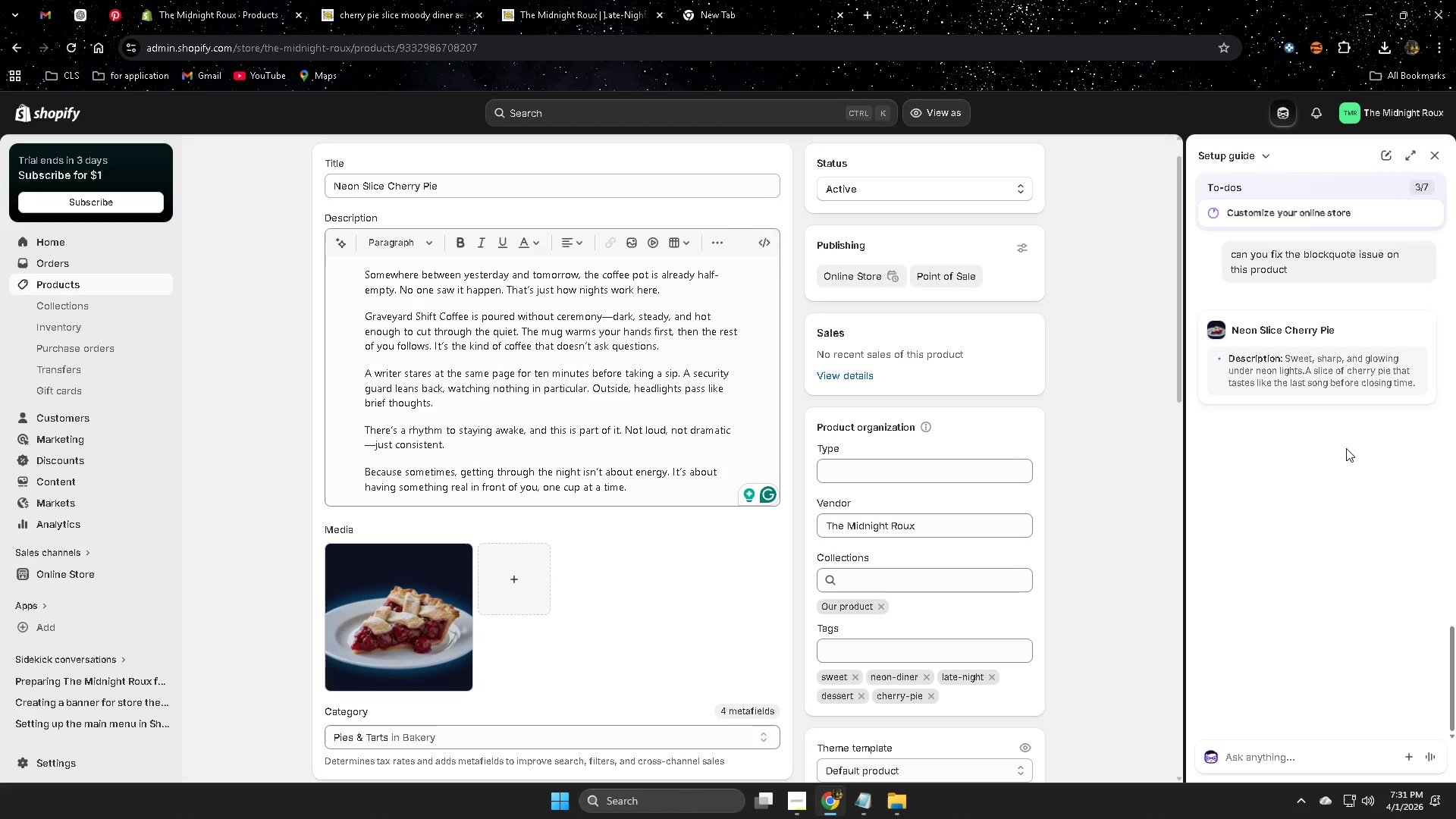 
scroll: coordinate [1346, 448], scroll_direction: up, amount: 3.0
 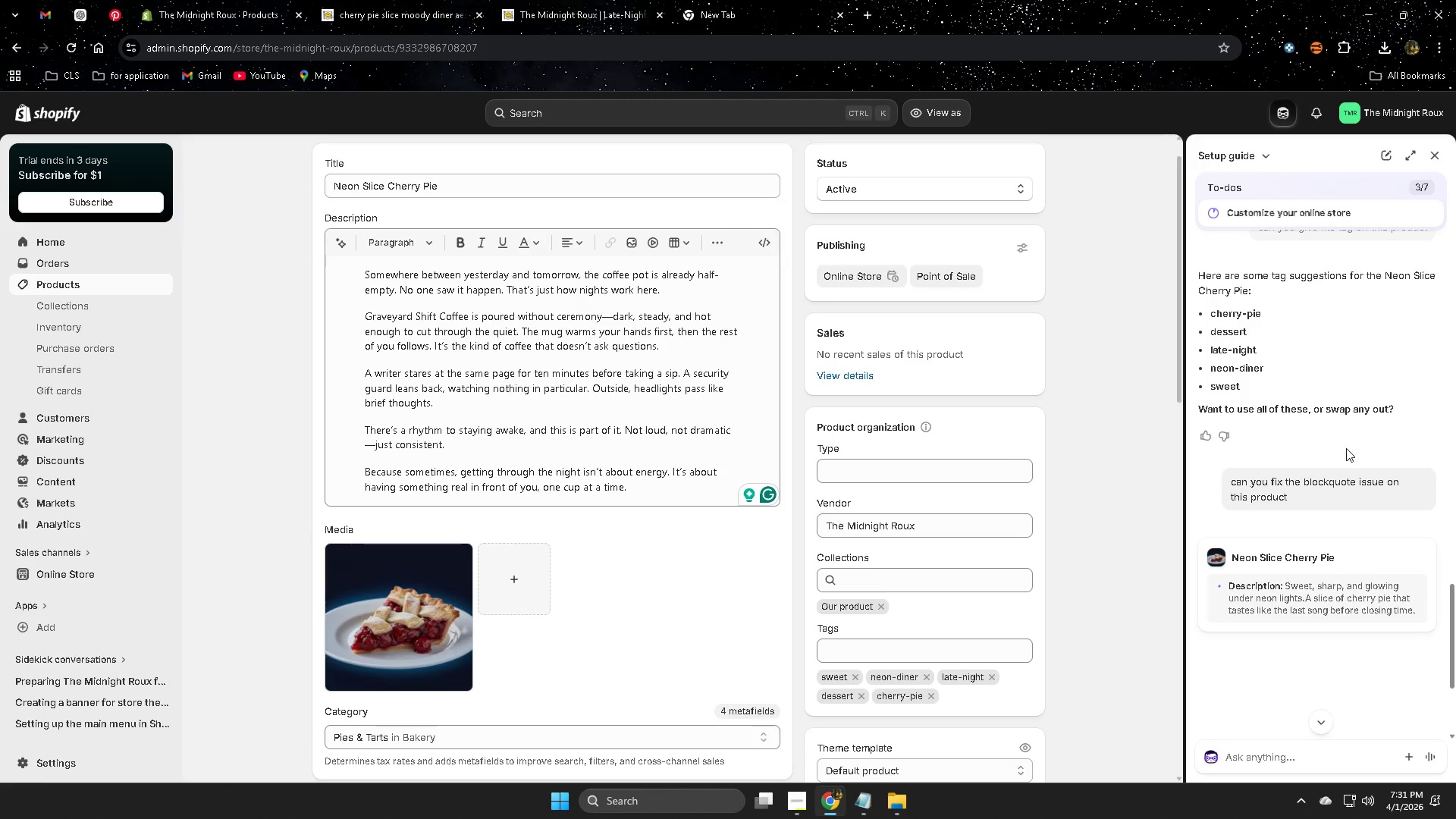 
scroll: coordinate [1314, 480], scroll_direction: down, amount: 5.0
 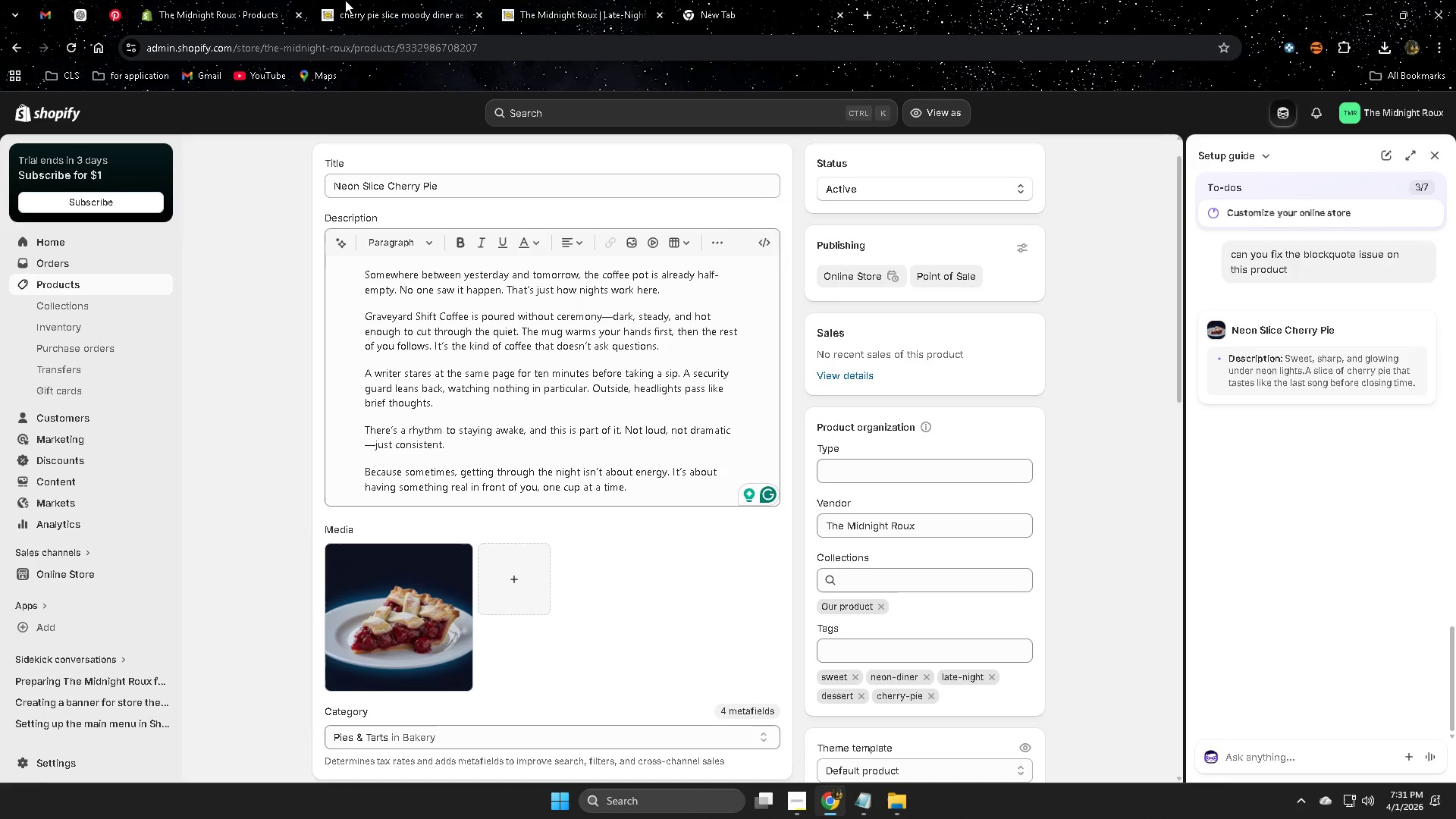 
left_click([431, 0])
 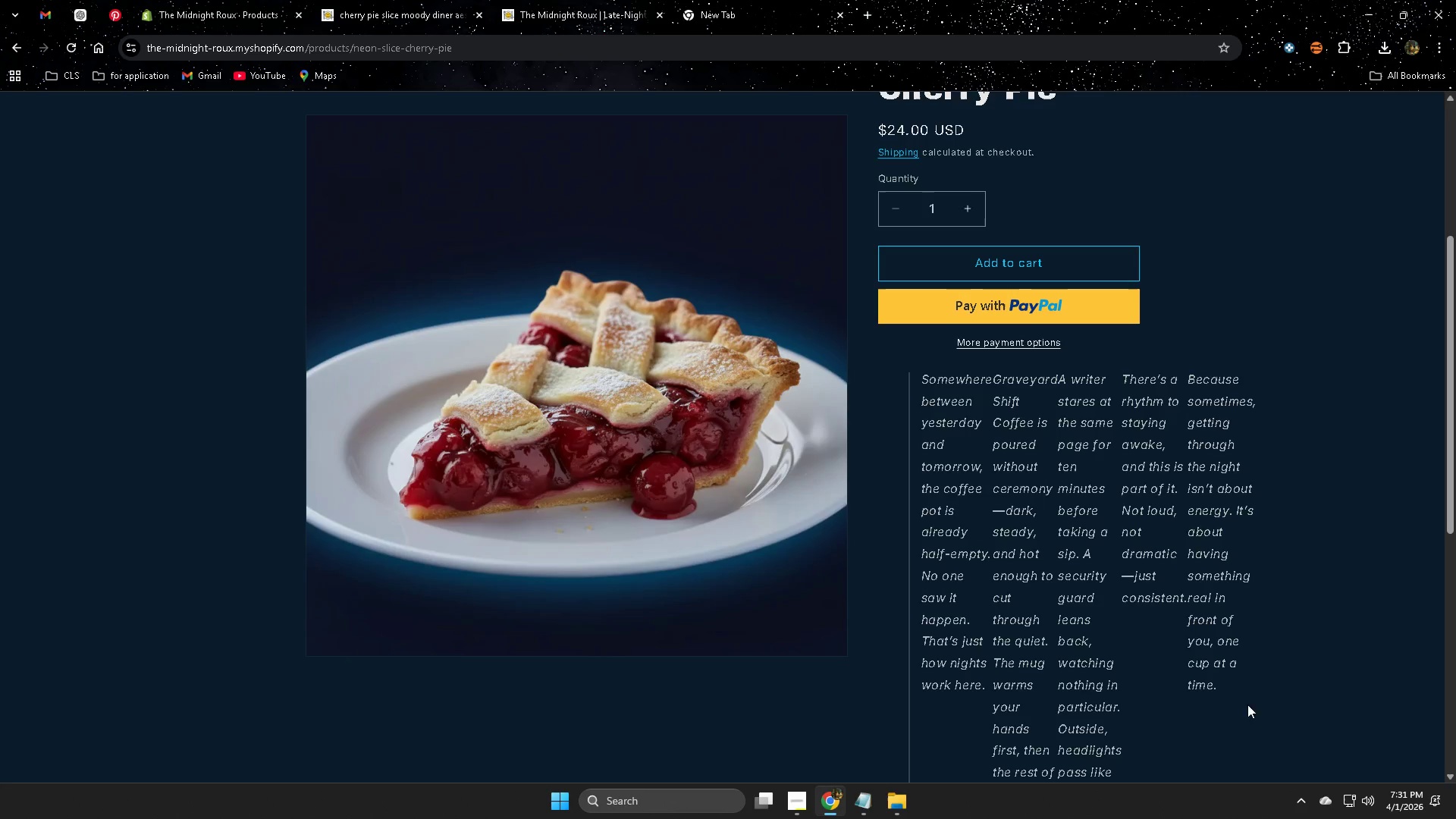 
scroll: coordinate [1314, 684], scroll_direction: down, amount: 3.0
 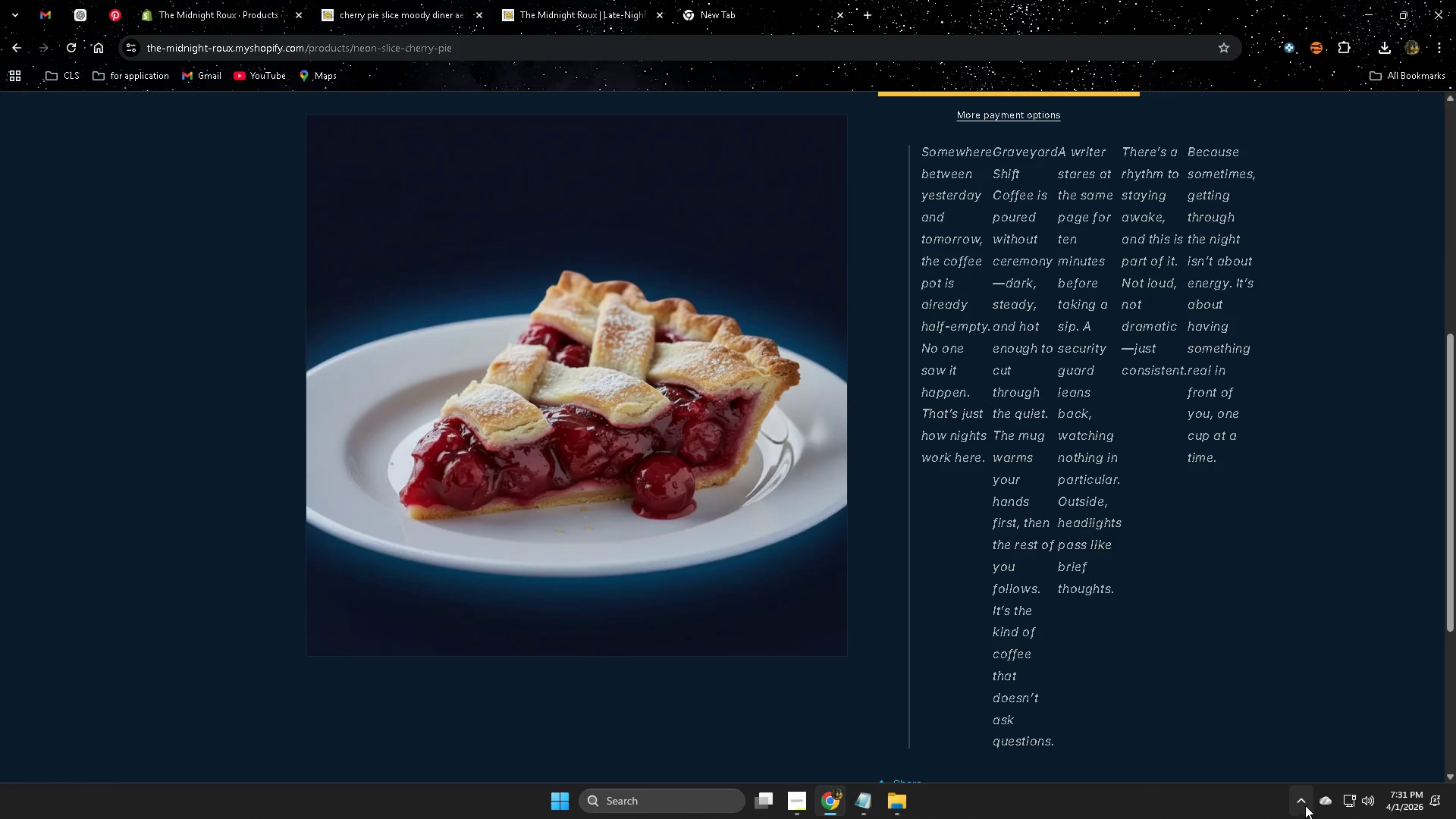 
left_click([1297, 797])
 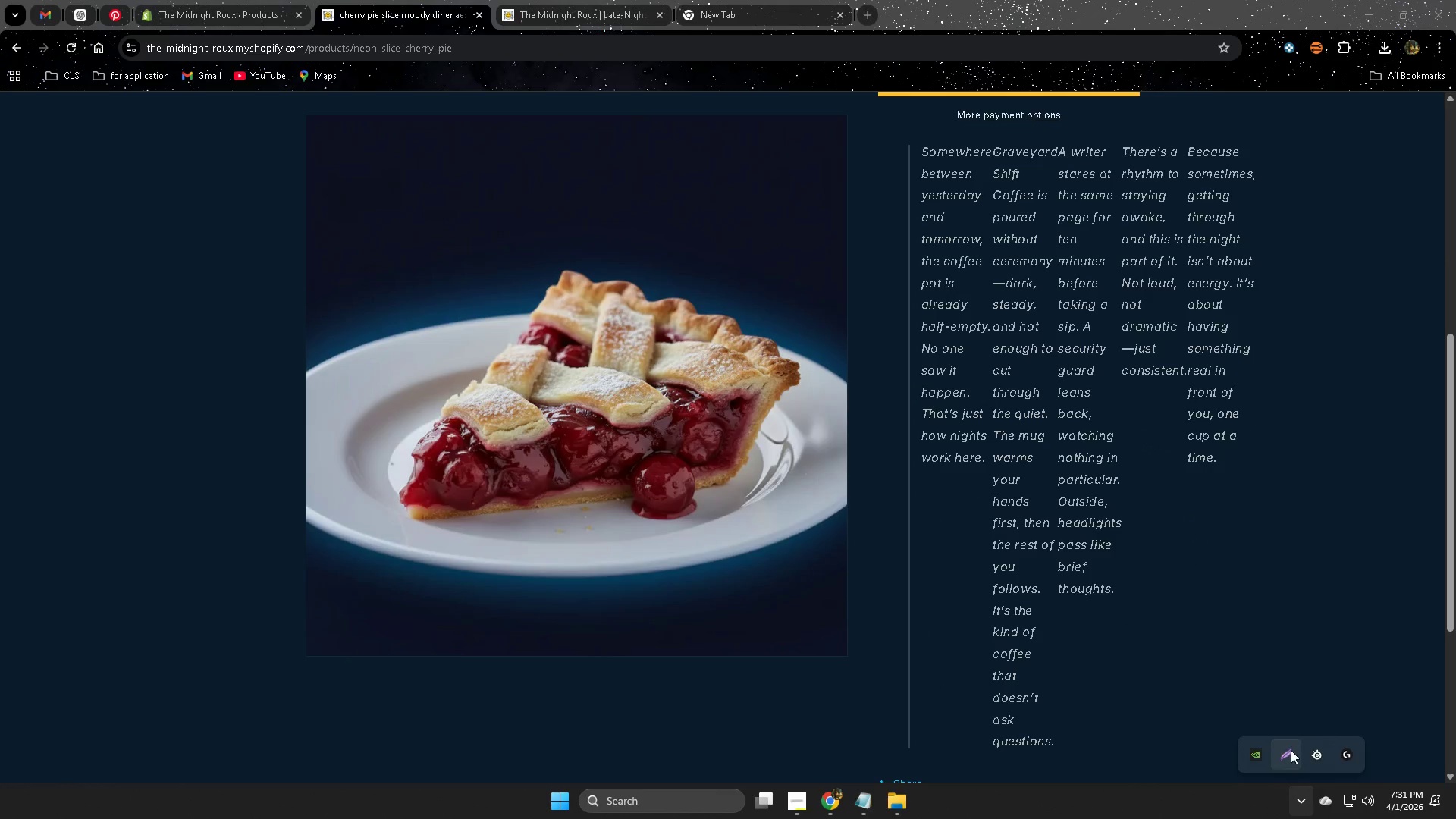 
left_click_drag(start_coordinate=[1287, 753], to_coordinate=[1288, 749])
 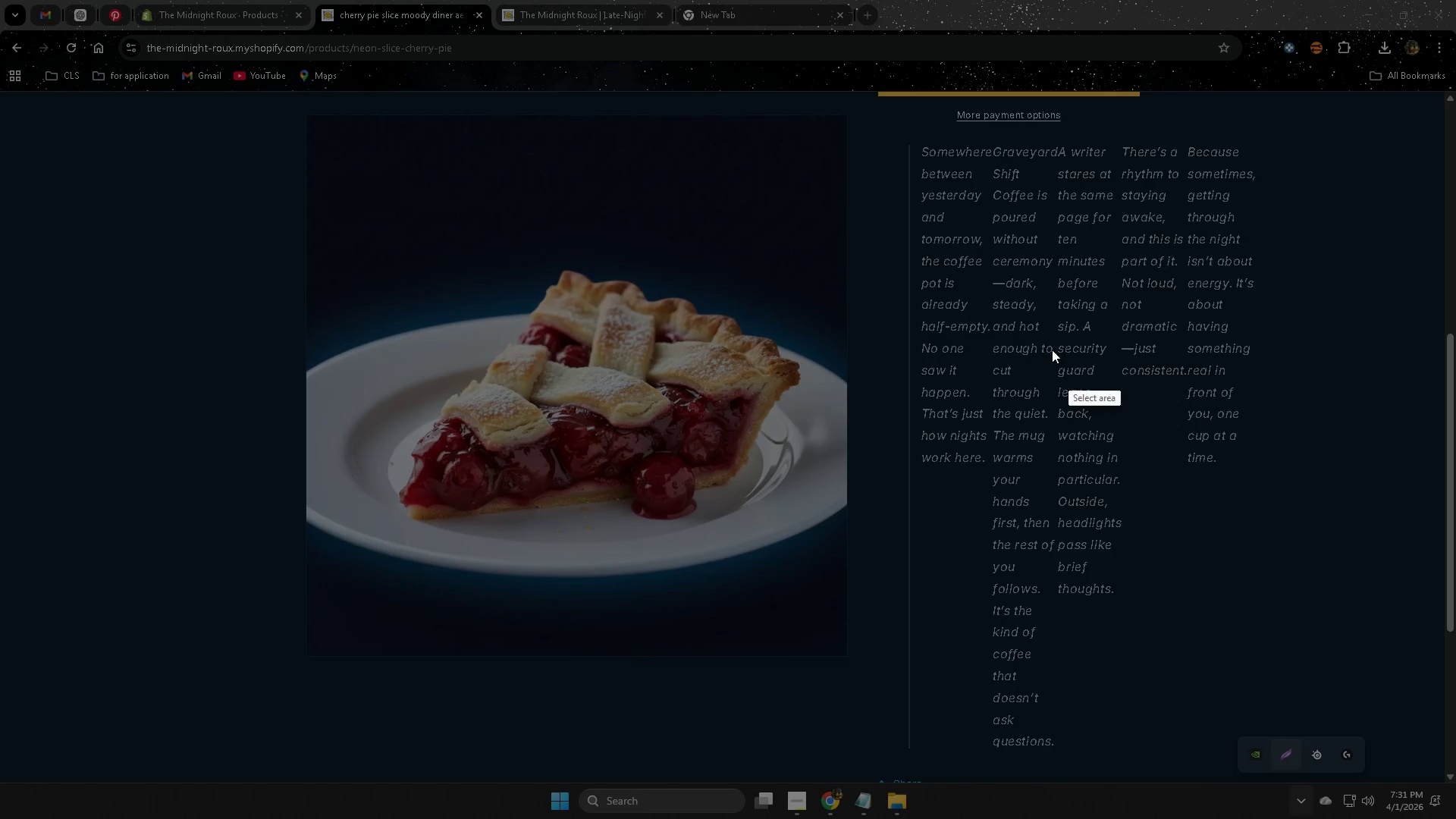 
left_click_drag(start_coordinate=[882, 133], to_coordinate=[1259, 755])
 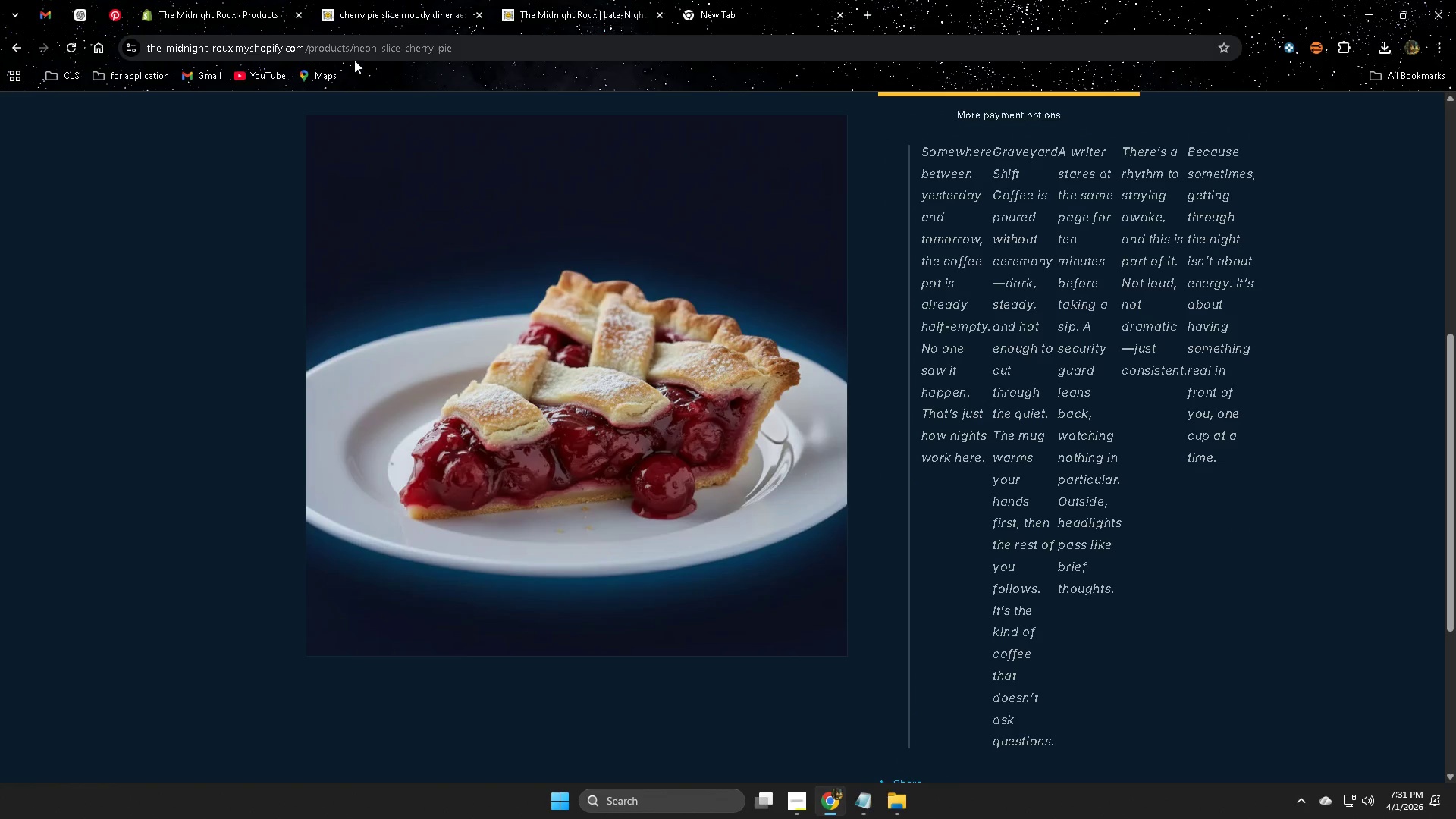 
key(Control+C)
 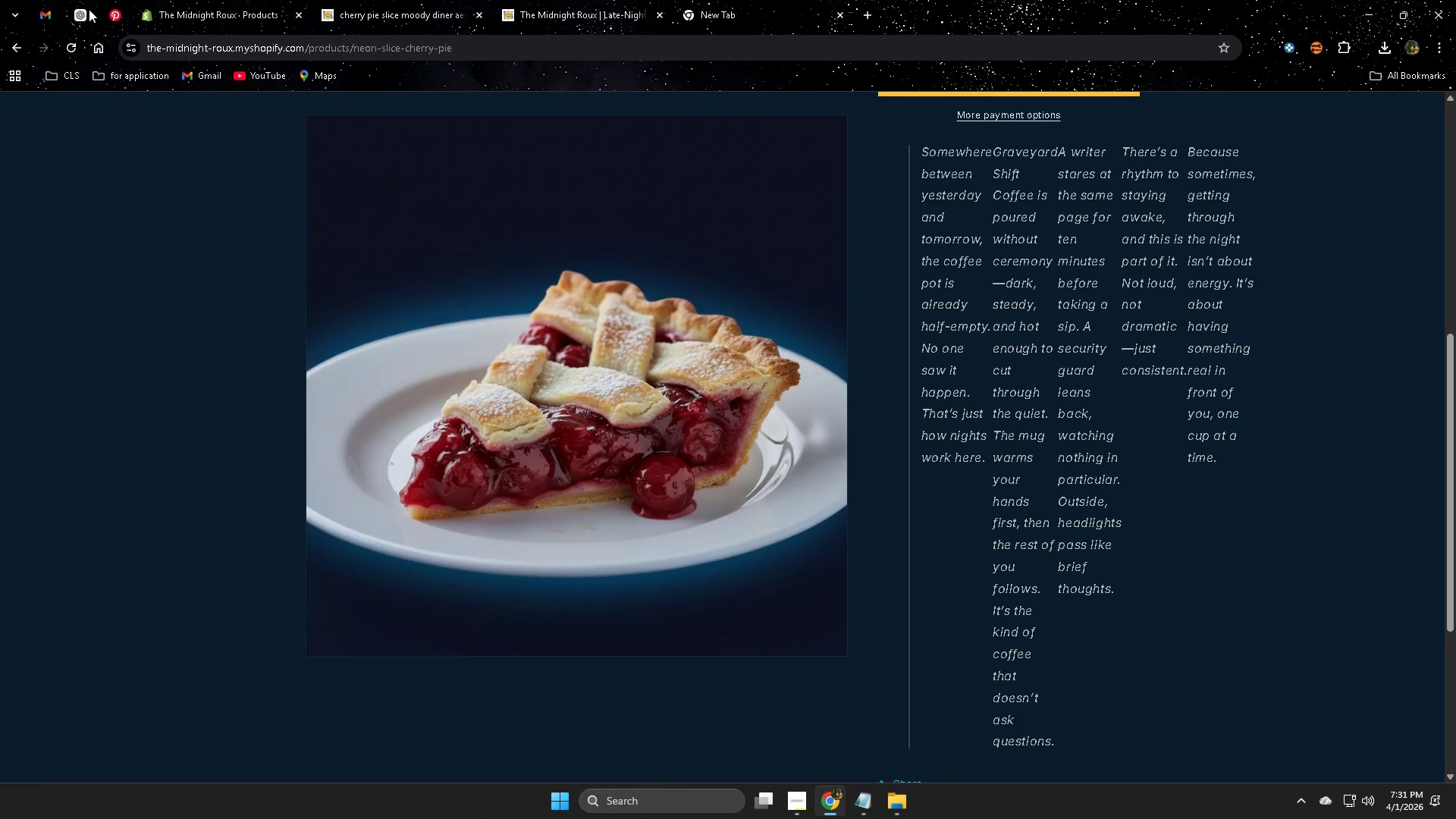 
left_click([209, 5])
 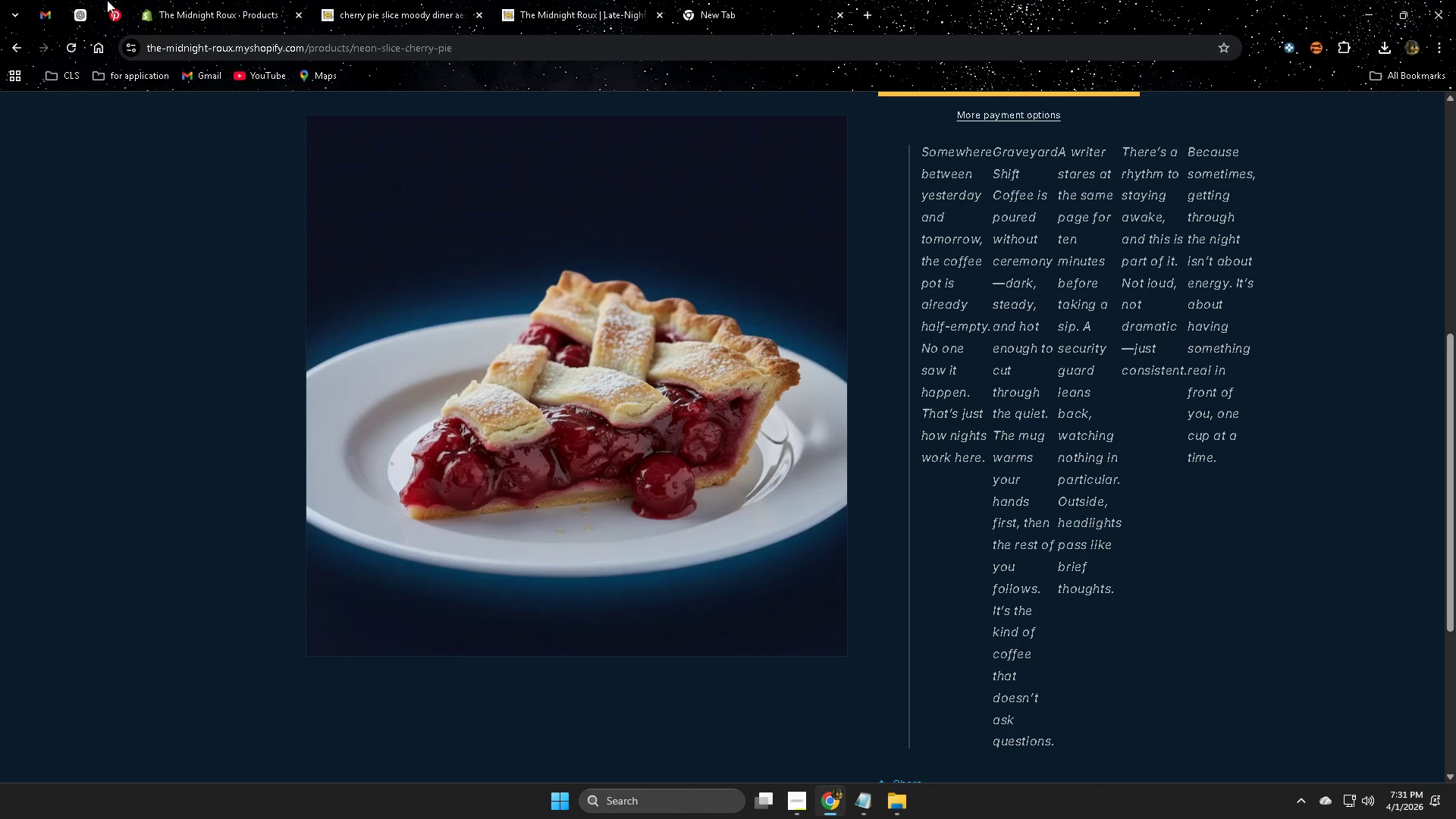 
left_click([221, 9])
 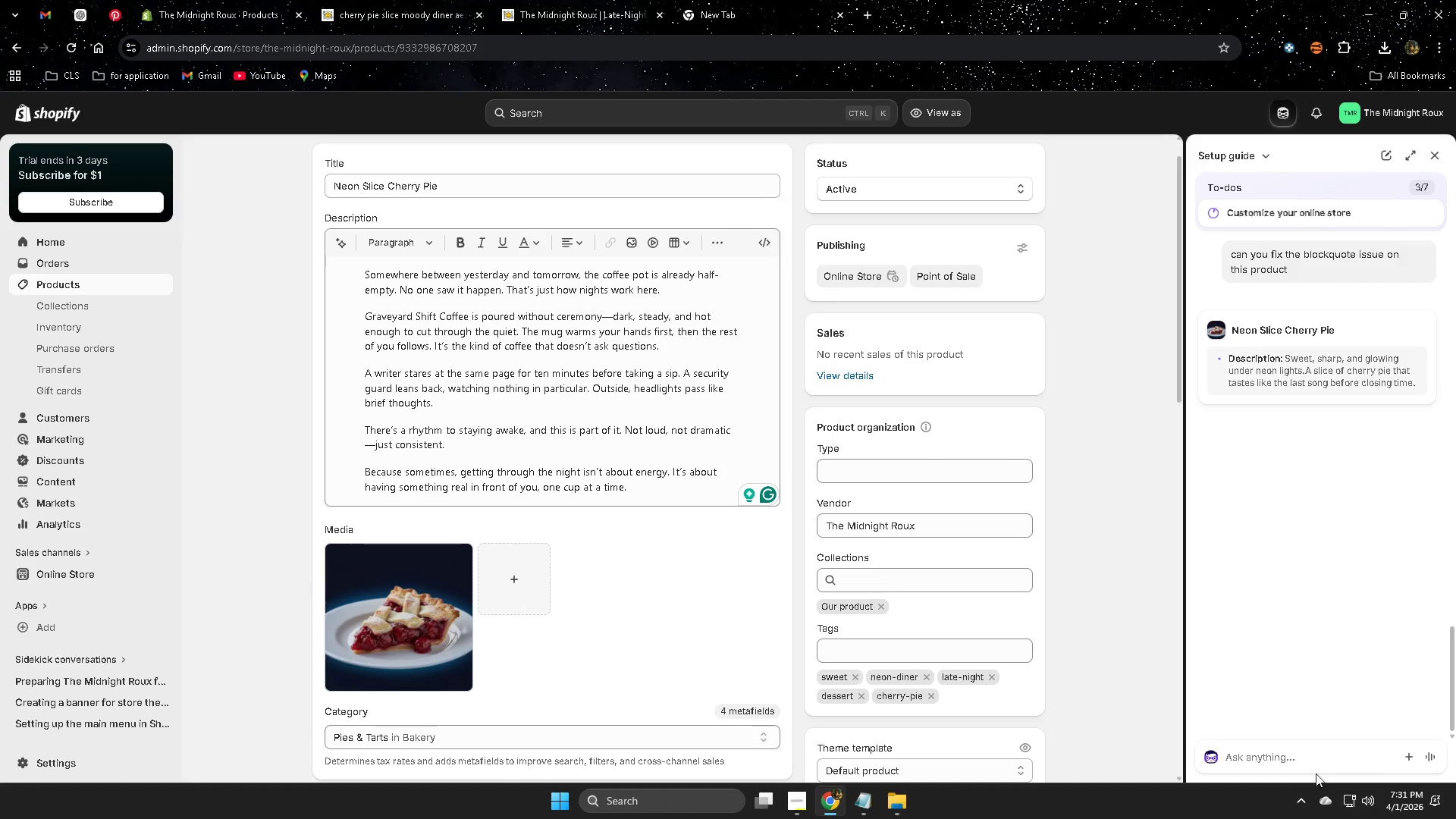 
left_click([1304, 764])
 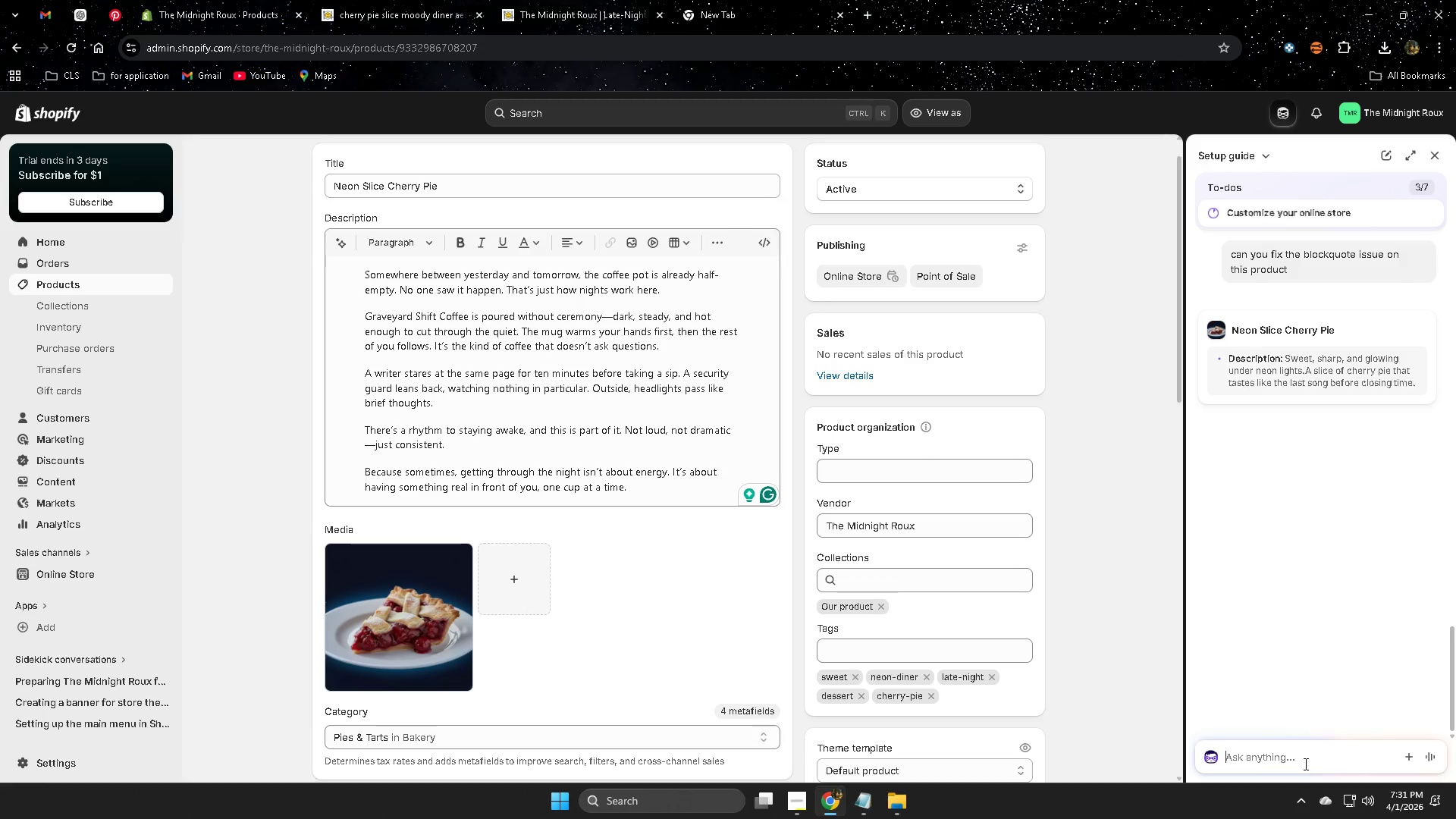 
key(Control+ControlLeft)
 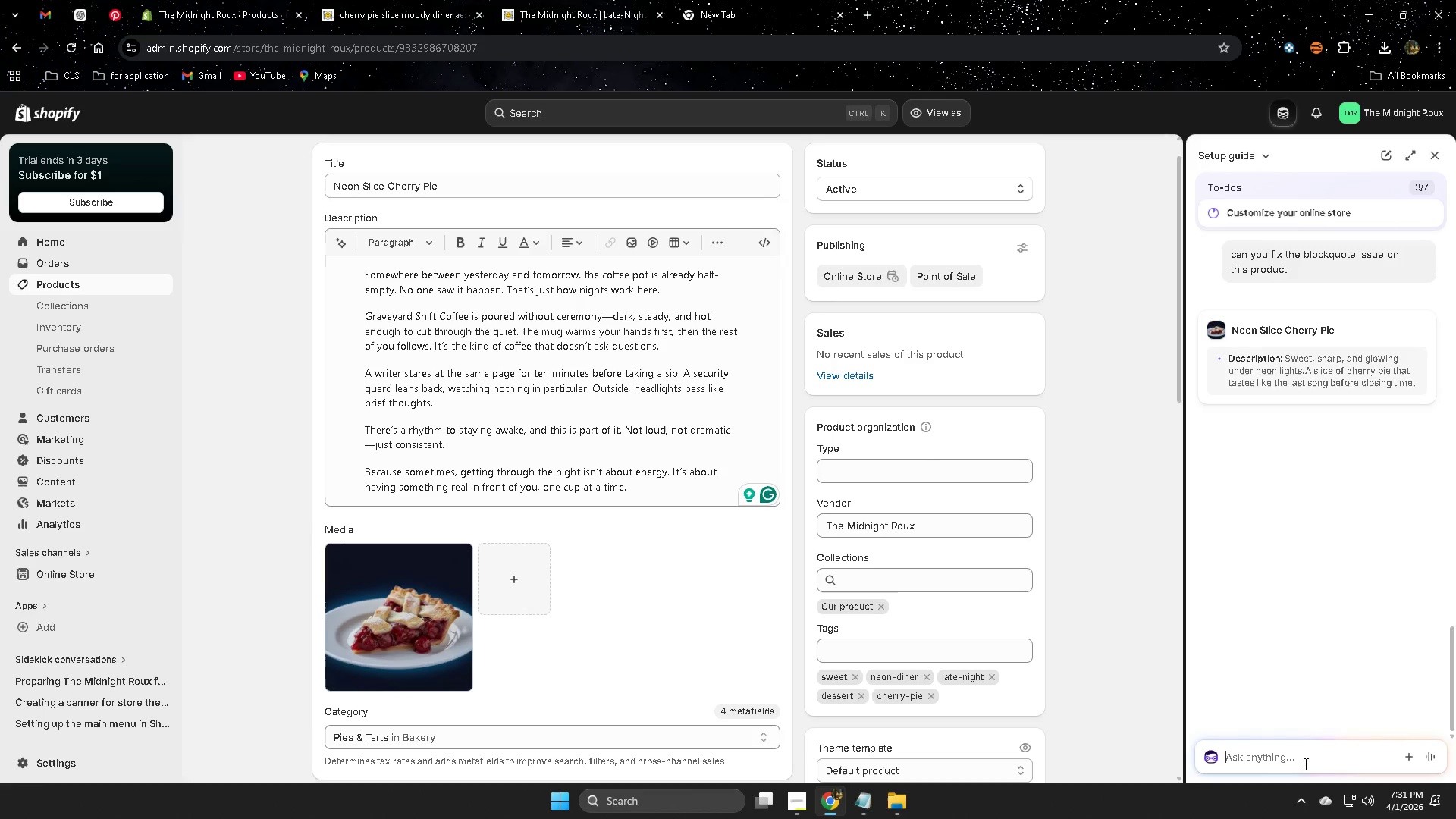 
key(Control+V)
 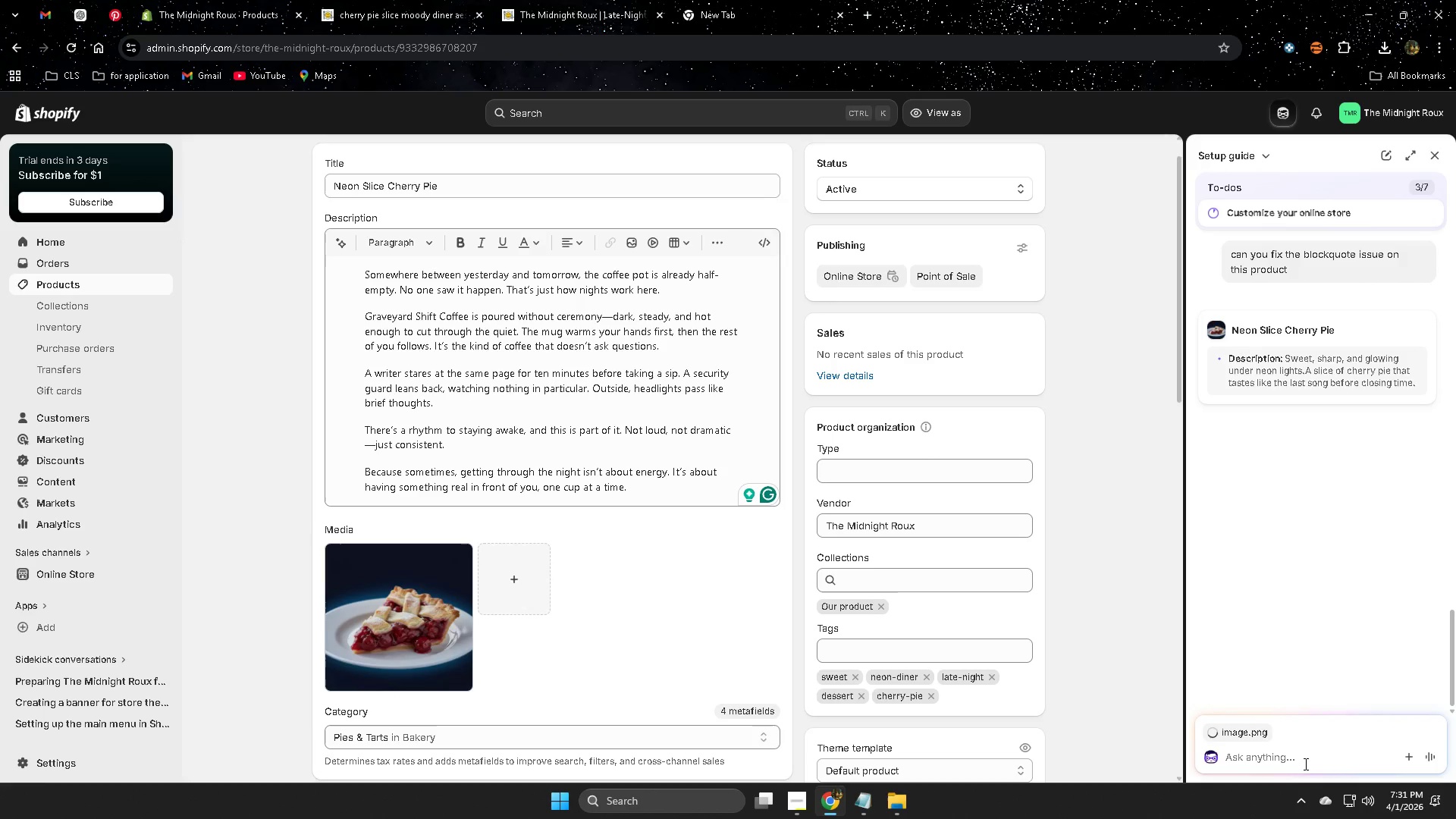 
type(wh)
key(Backspace)
key(Backspace)
type(can uo u)
key(Backspace)
key(Backspace)
key(Backspace)
key(Backspace)
type(you fix the iuss)
key(Backspace)
key(Backspace)
key(Backspace)
type(ssue onthis)
 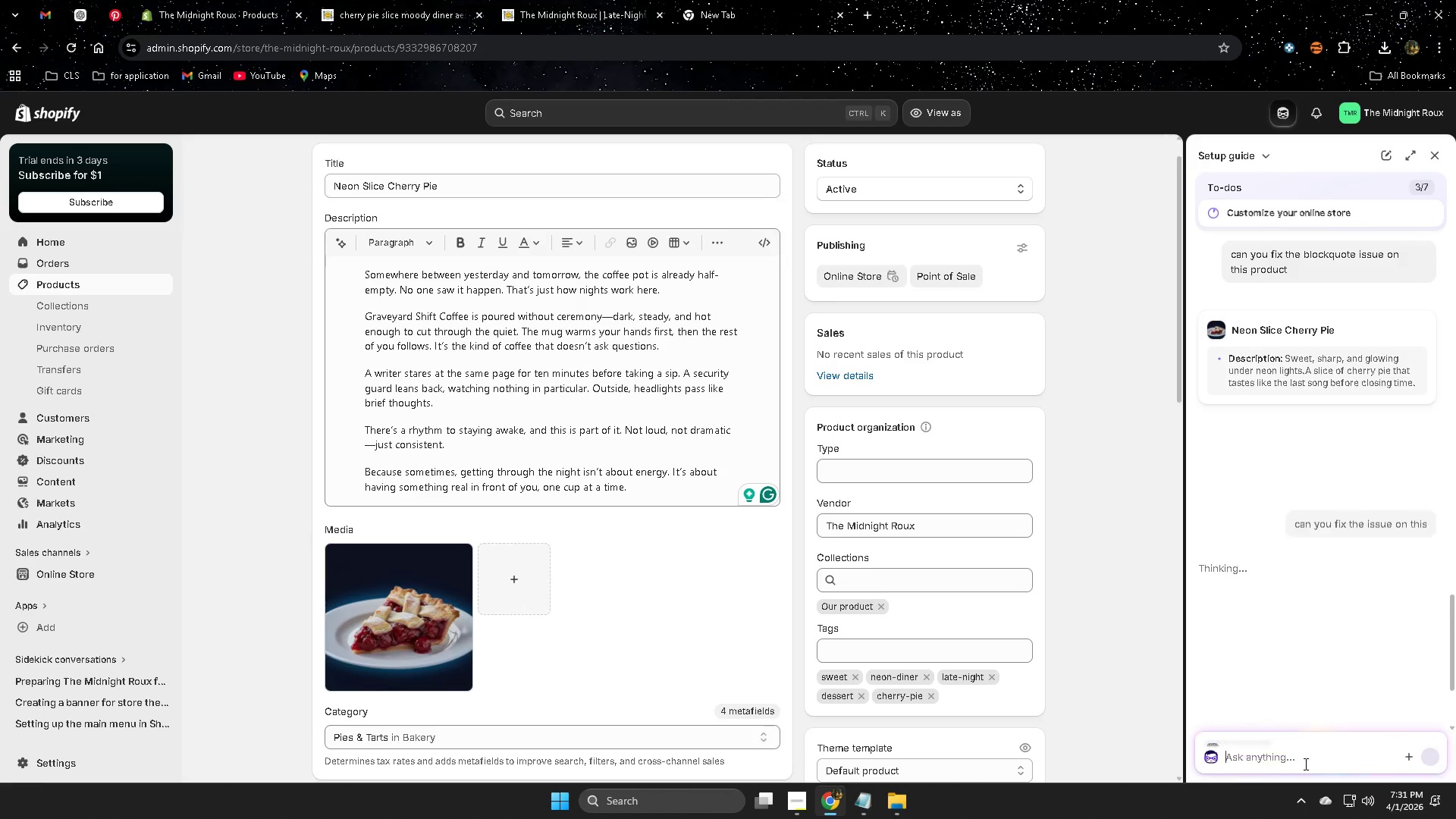 
key(Enter)
 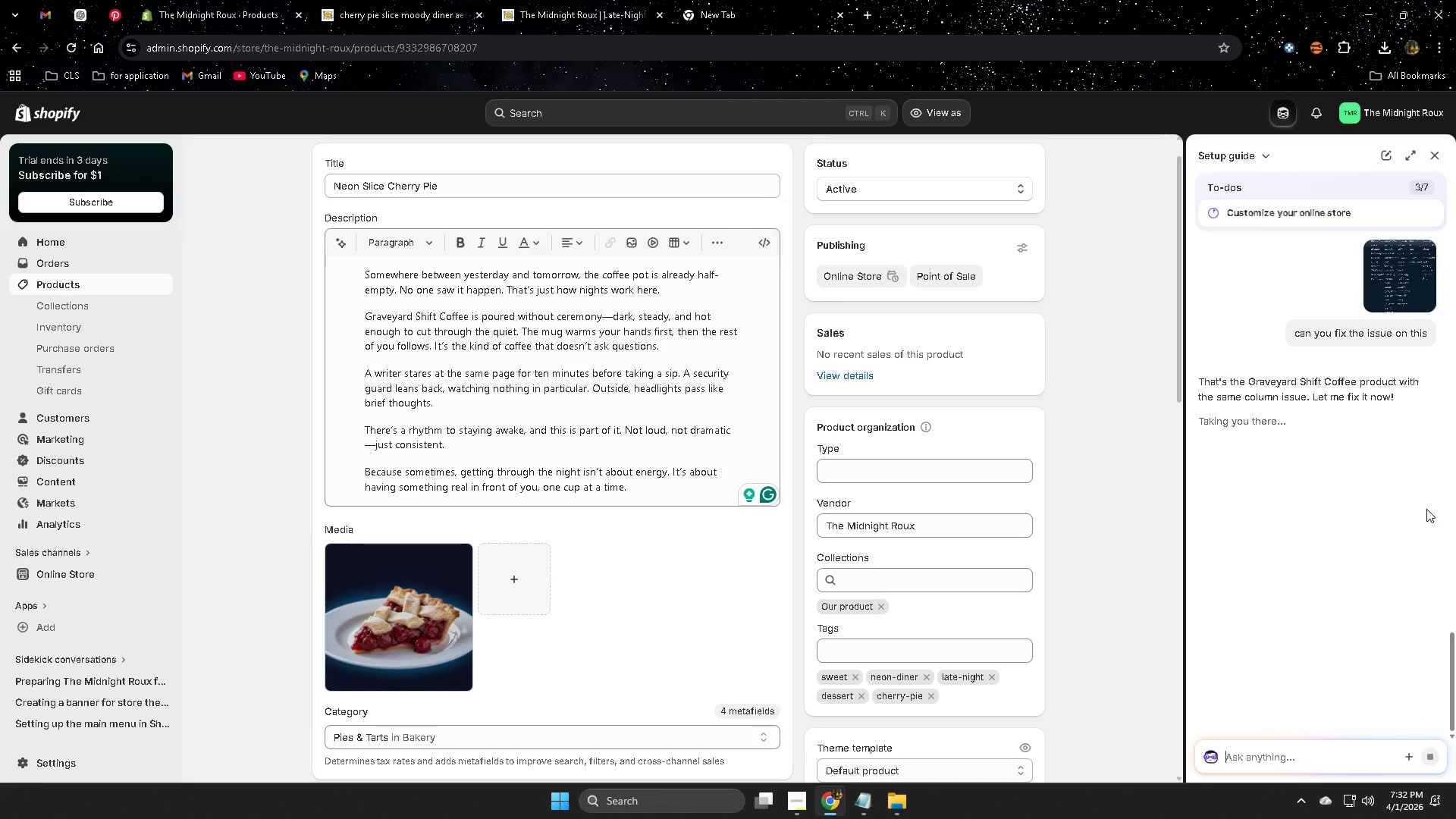 
wait(9.25)
 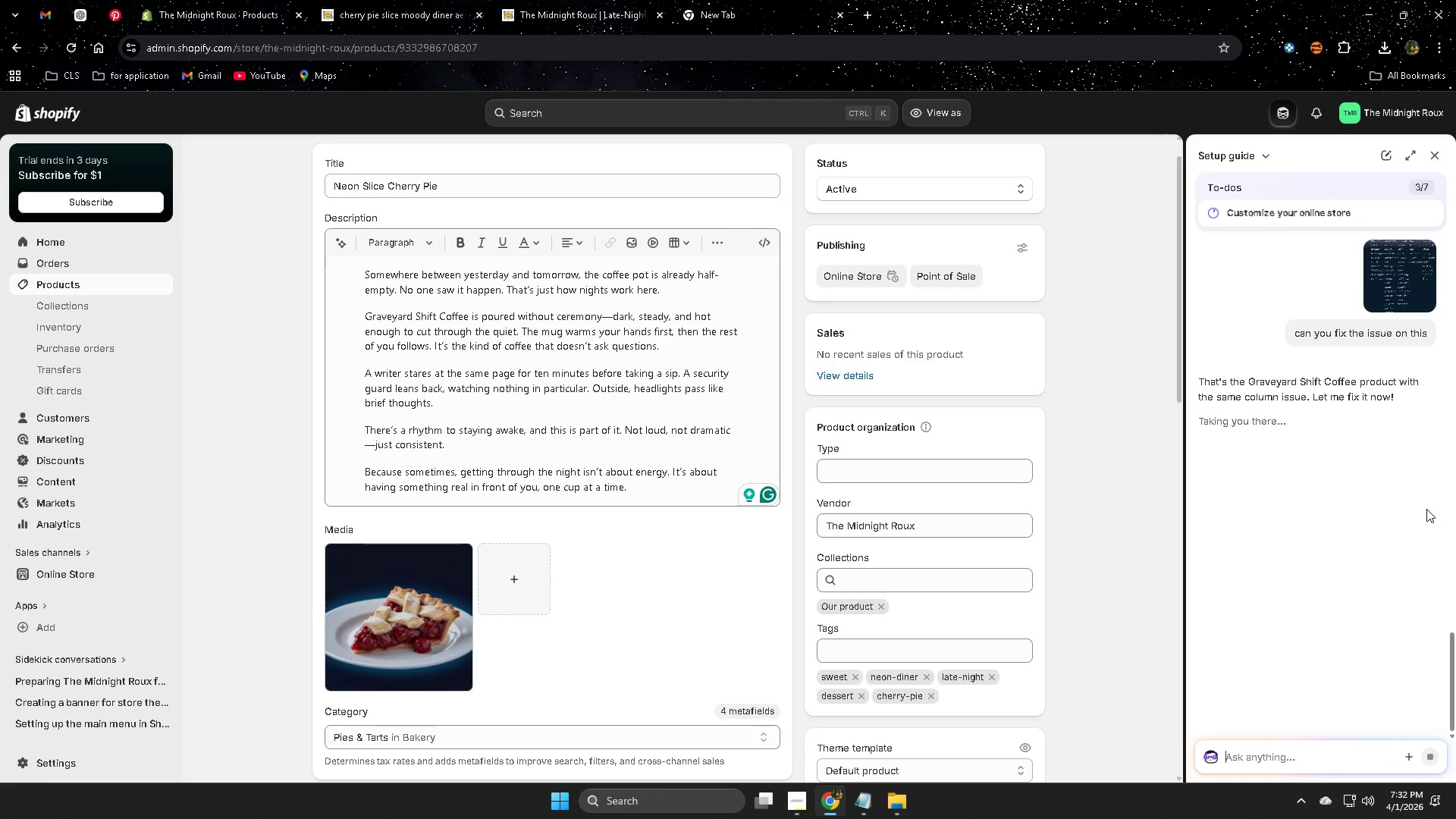 
mouse_move([1391, 472])
 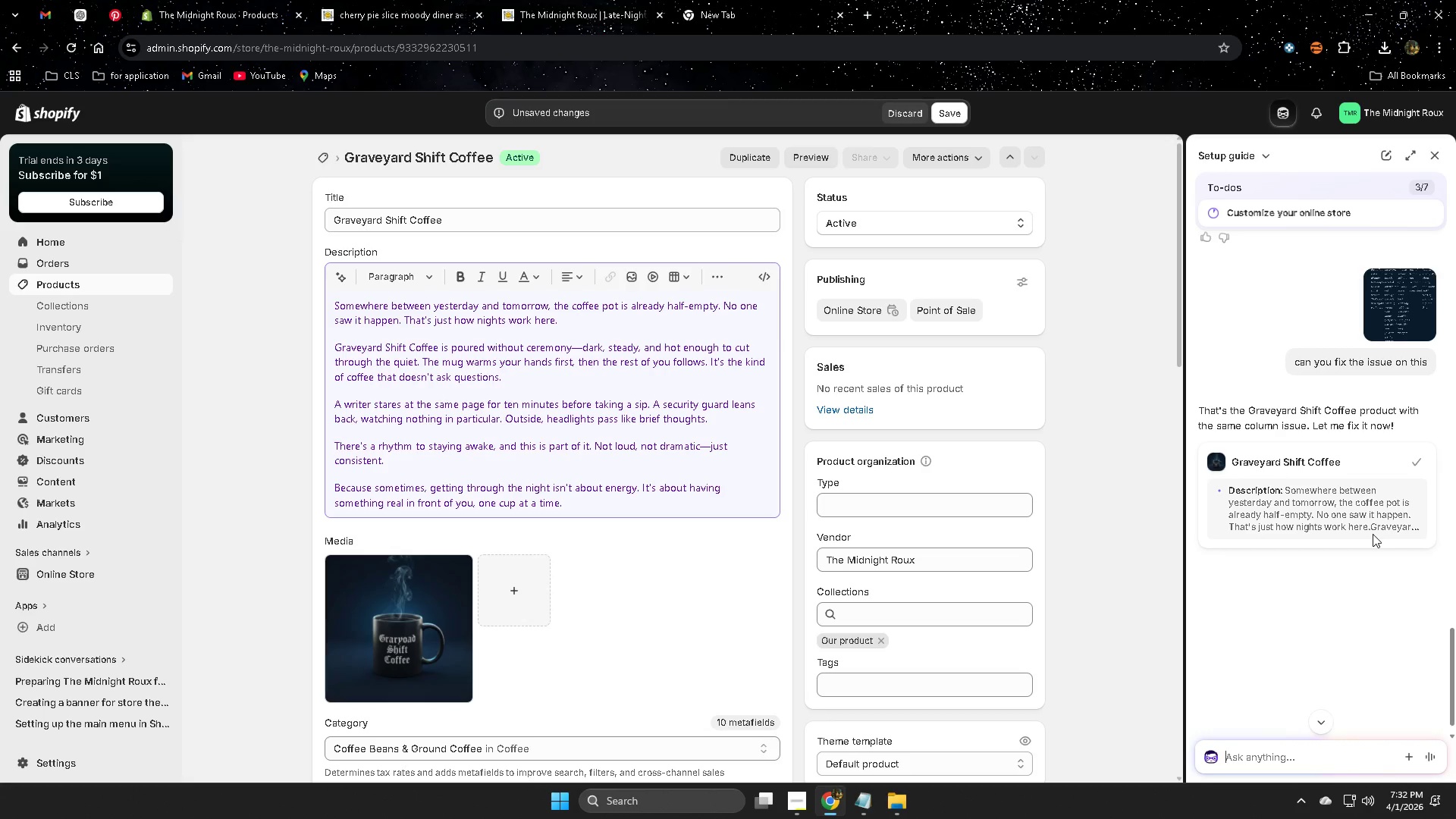 
wait(10.22)
 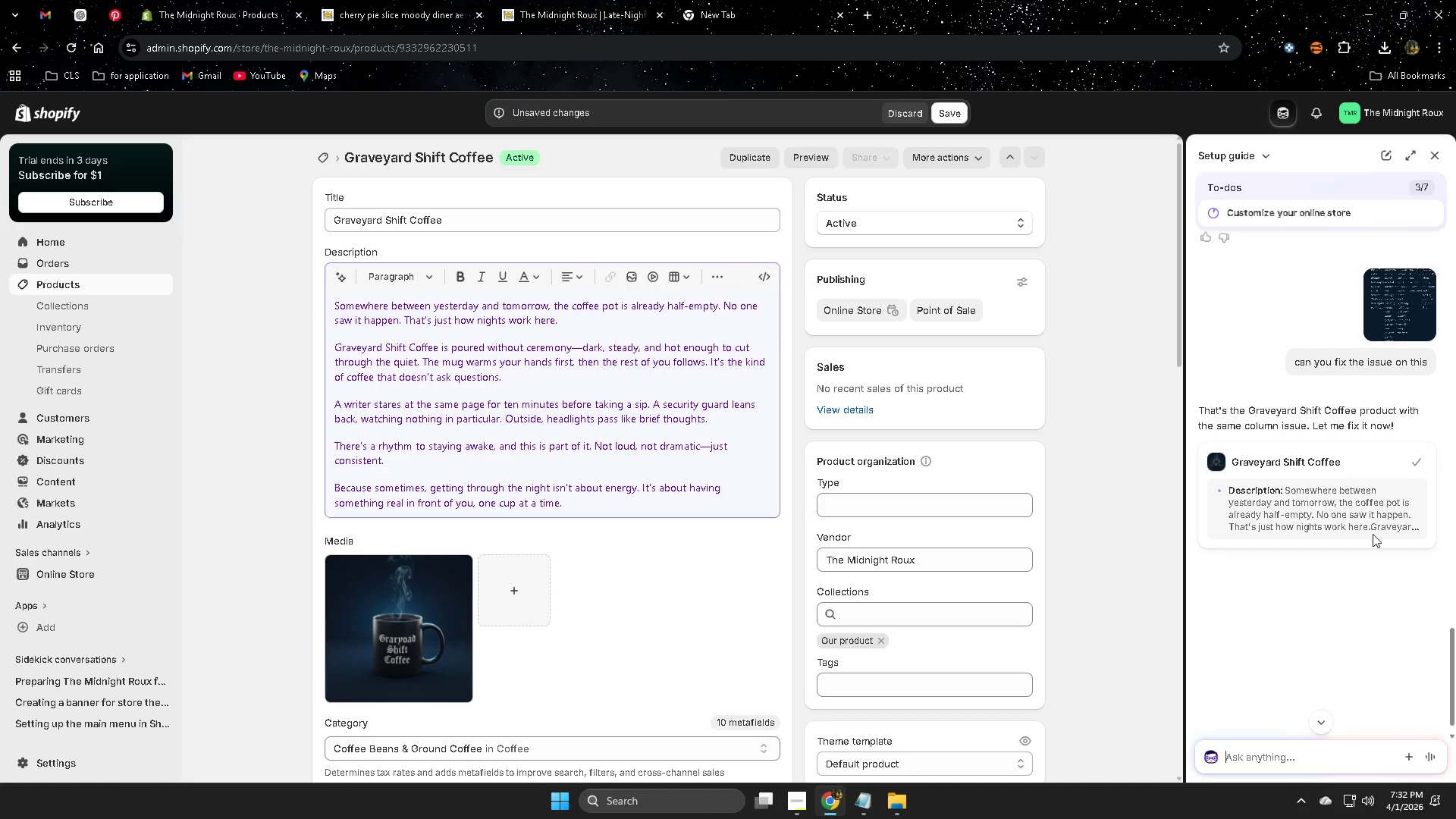 
scroll: coordinate [984, 497], scroll_direction: down, amount: 3.0
 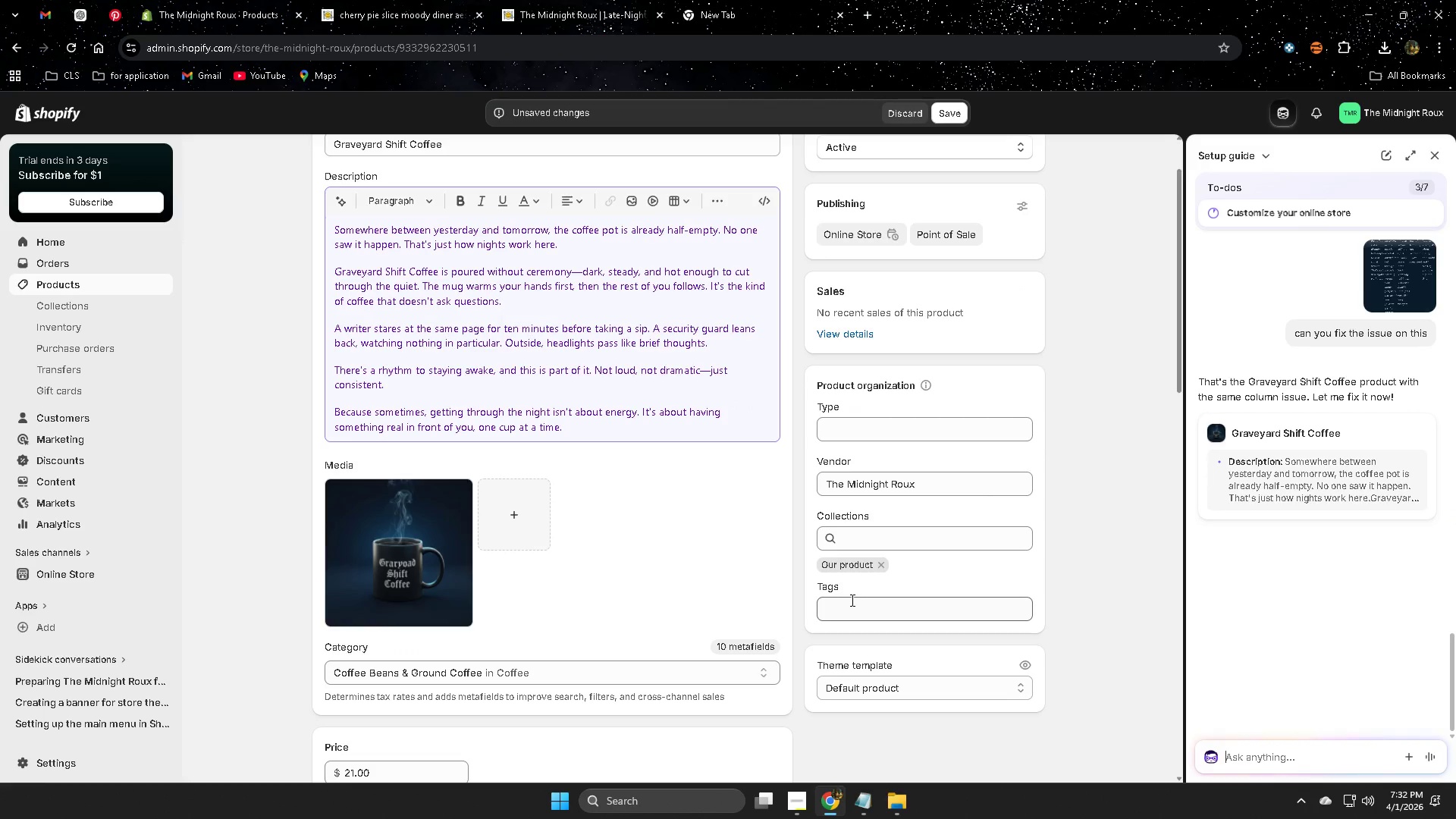 
left_click([862, 604])
 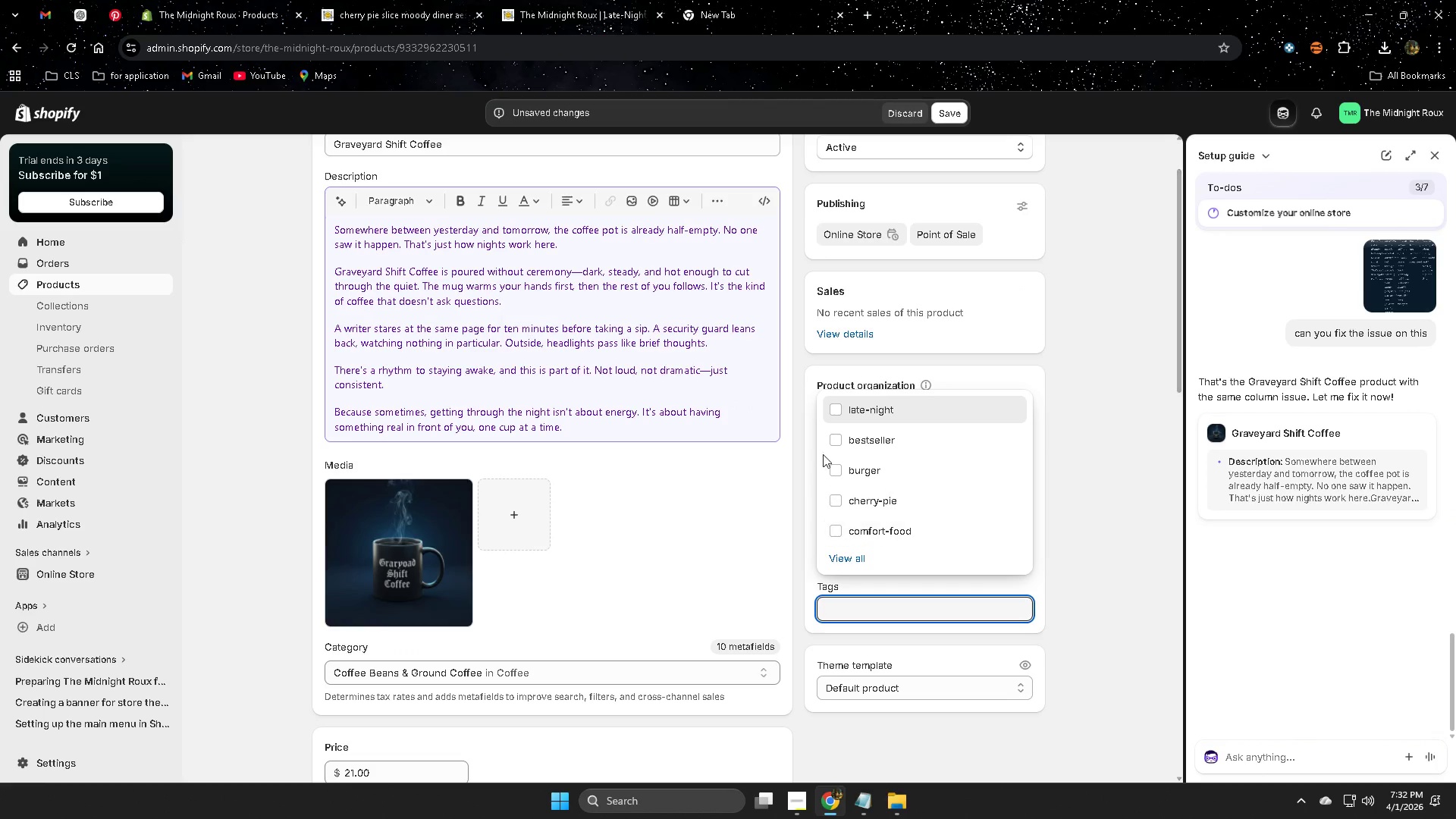 
left_click([838, 411])
 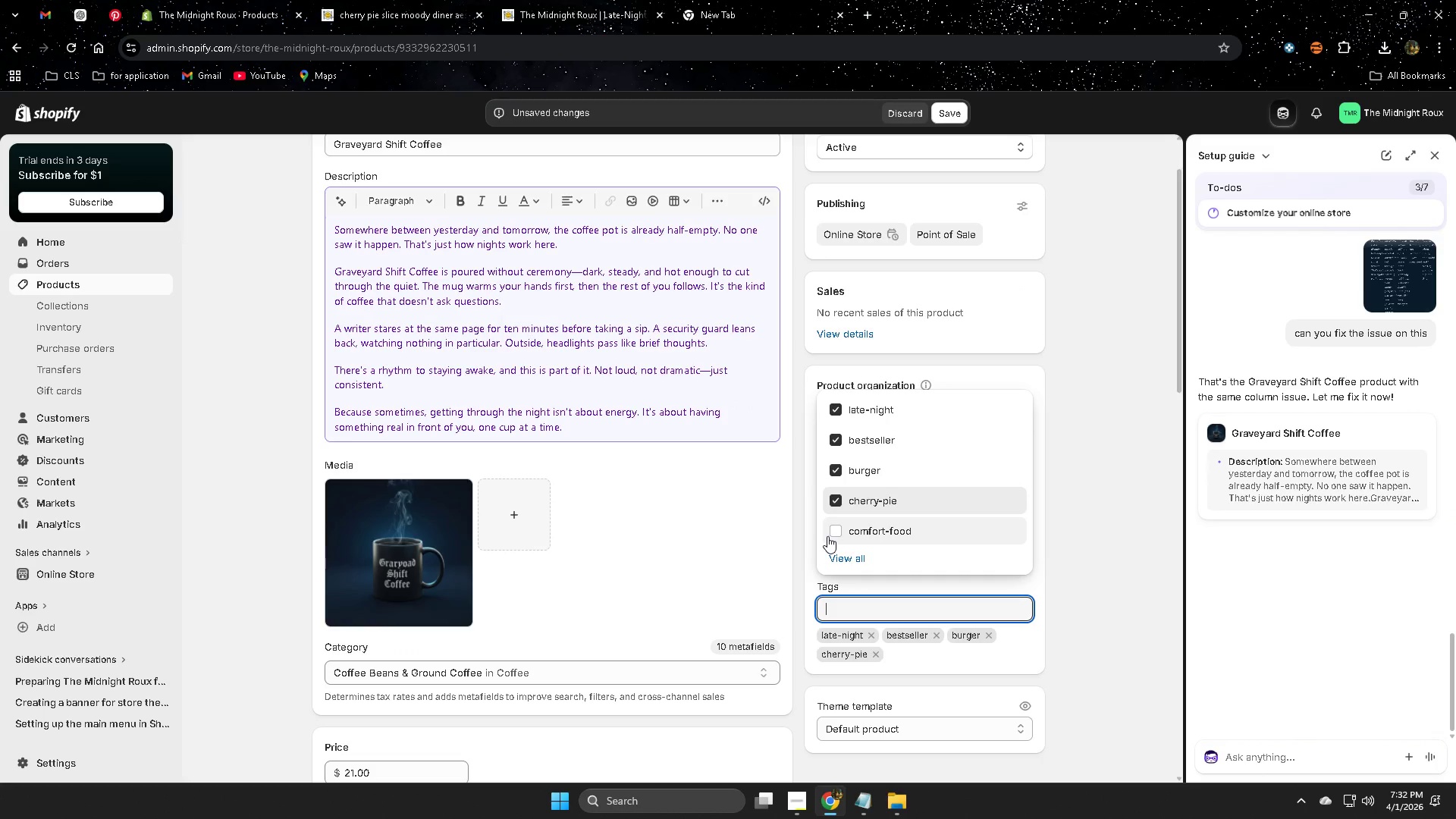 
double_click([836, 444])
 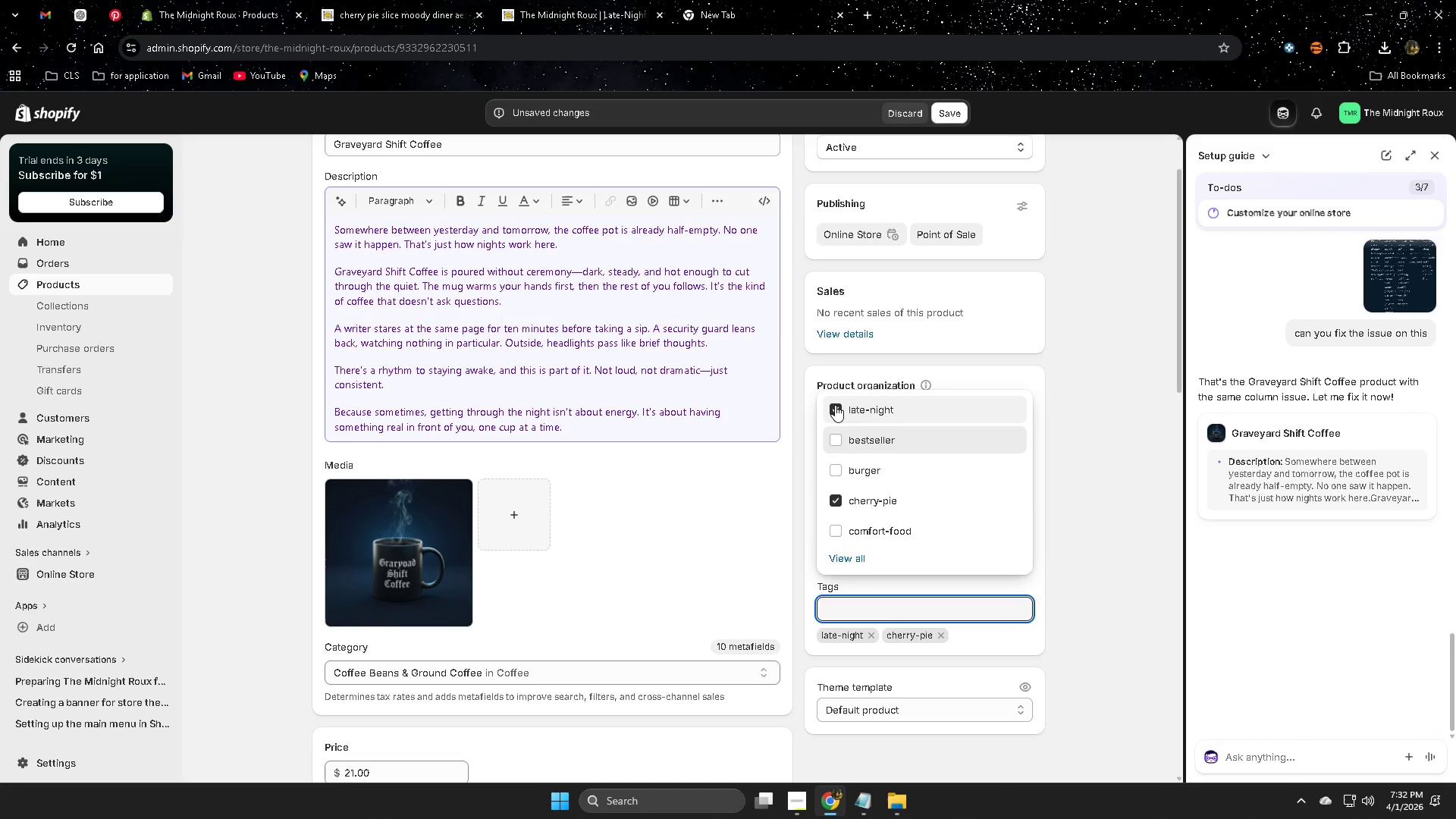 
left_click([835, 405])
 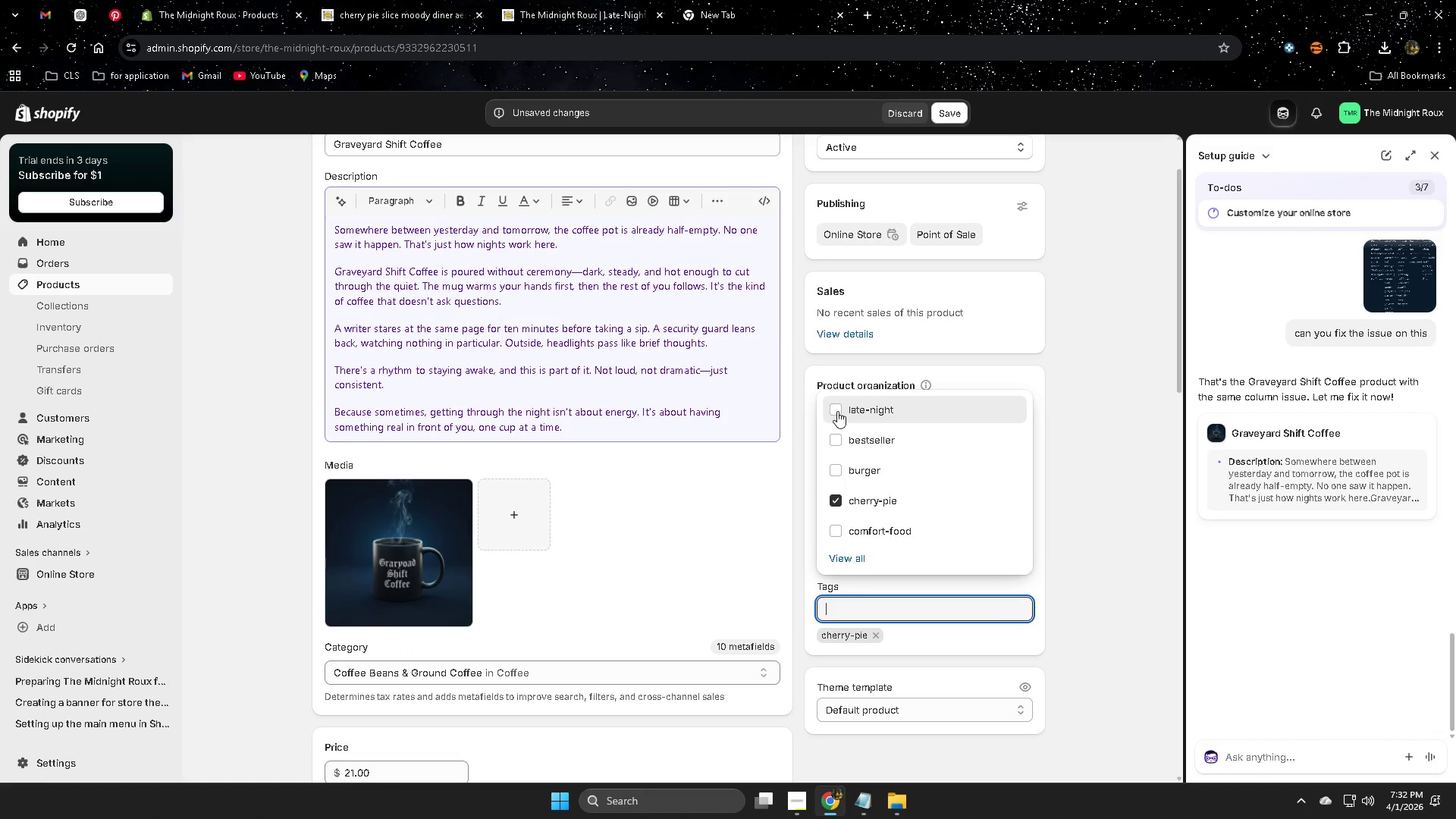 
left_click([837, 407])
 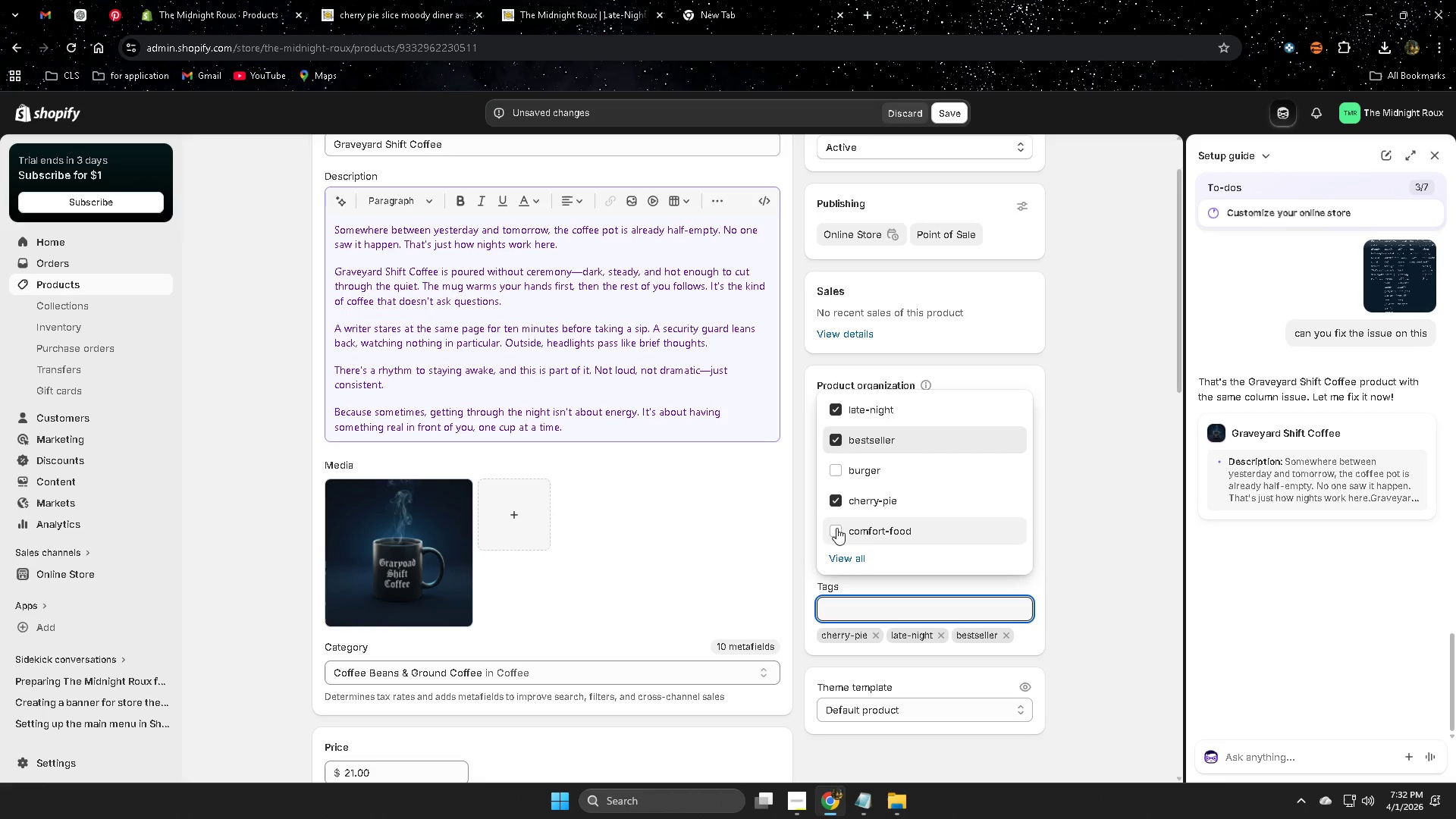 
left_click([836, 528])
 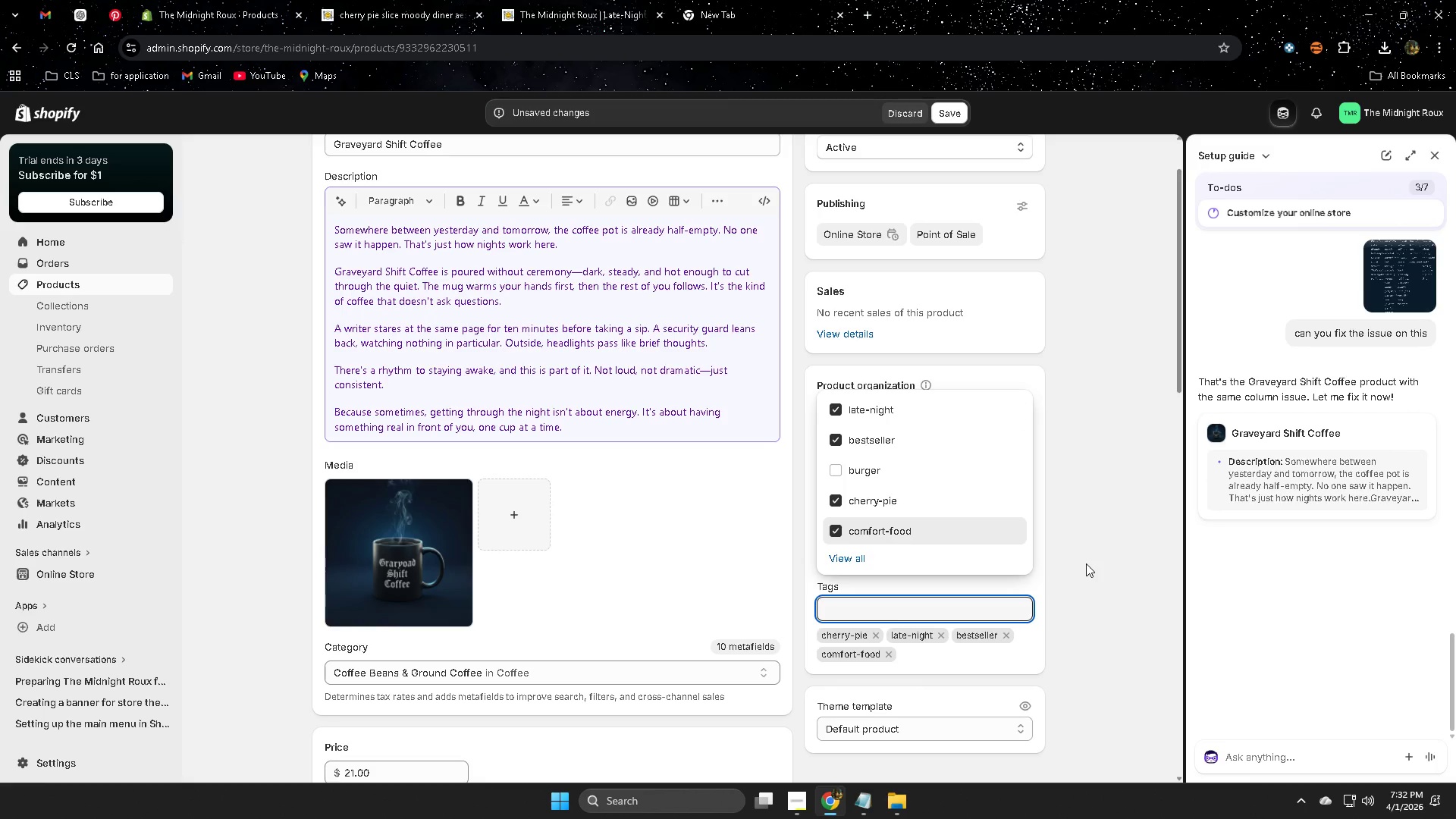 
left_click([1086, 563])
 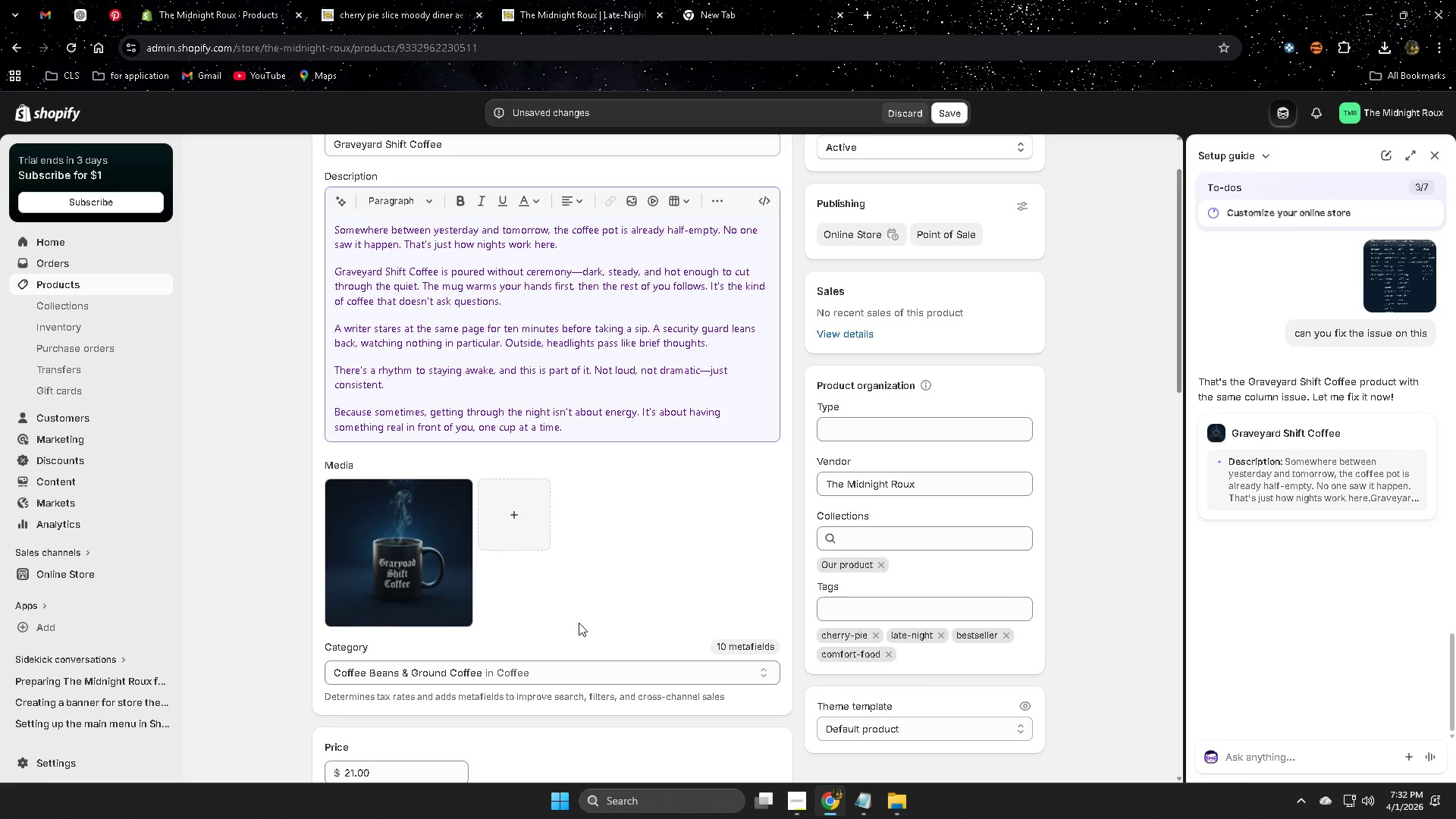 
scroll: coordinate [494, 621], scroll_direction: down, amount: 3.0
 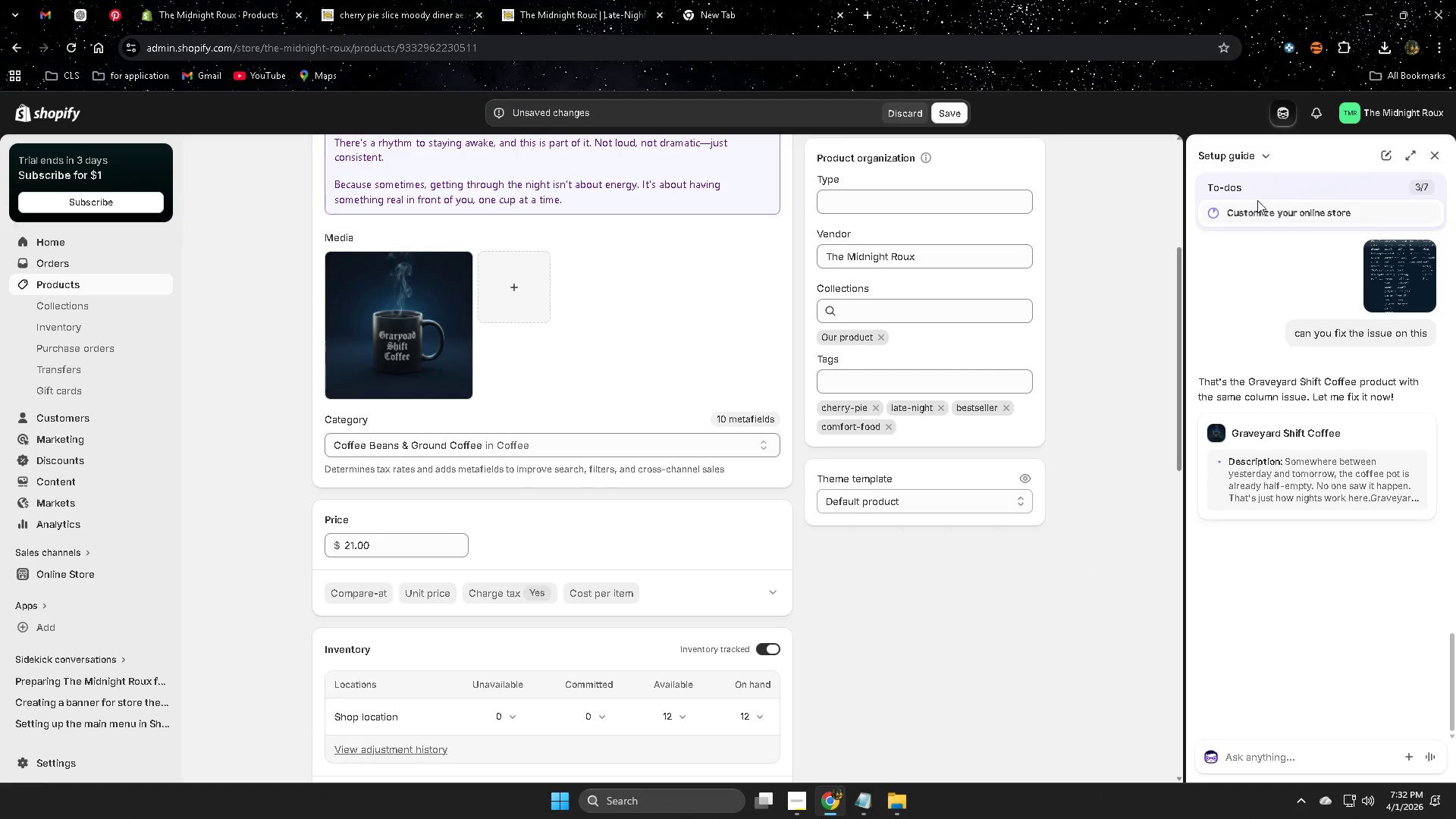 
left_click([1436, 157])
 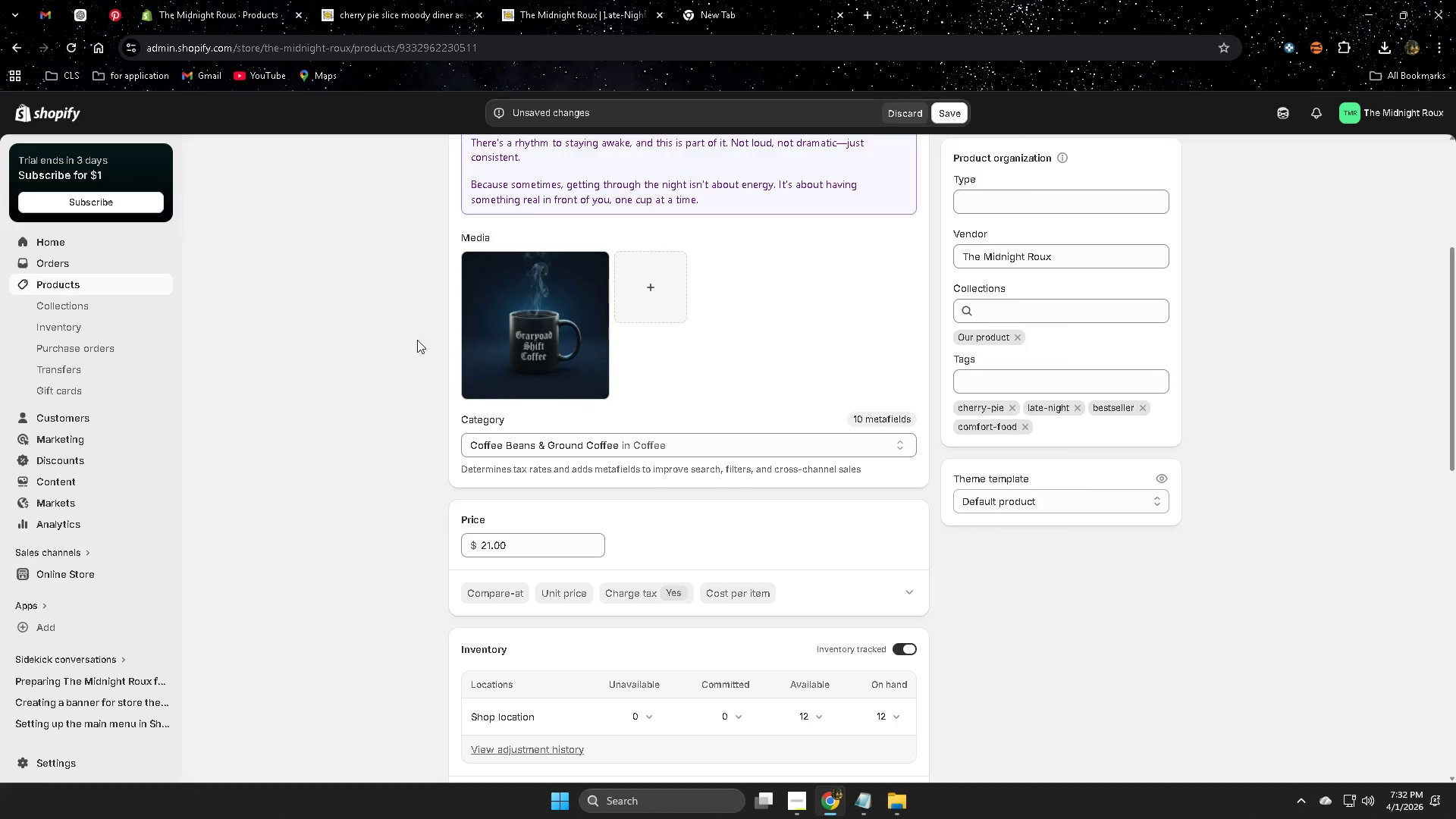 
left_click([574, 334])
 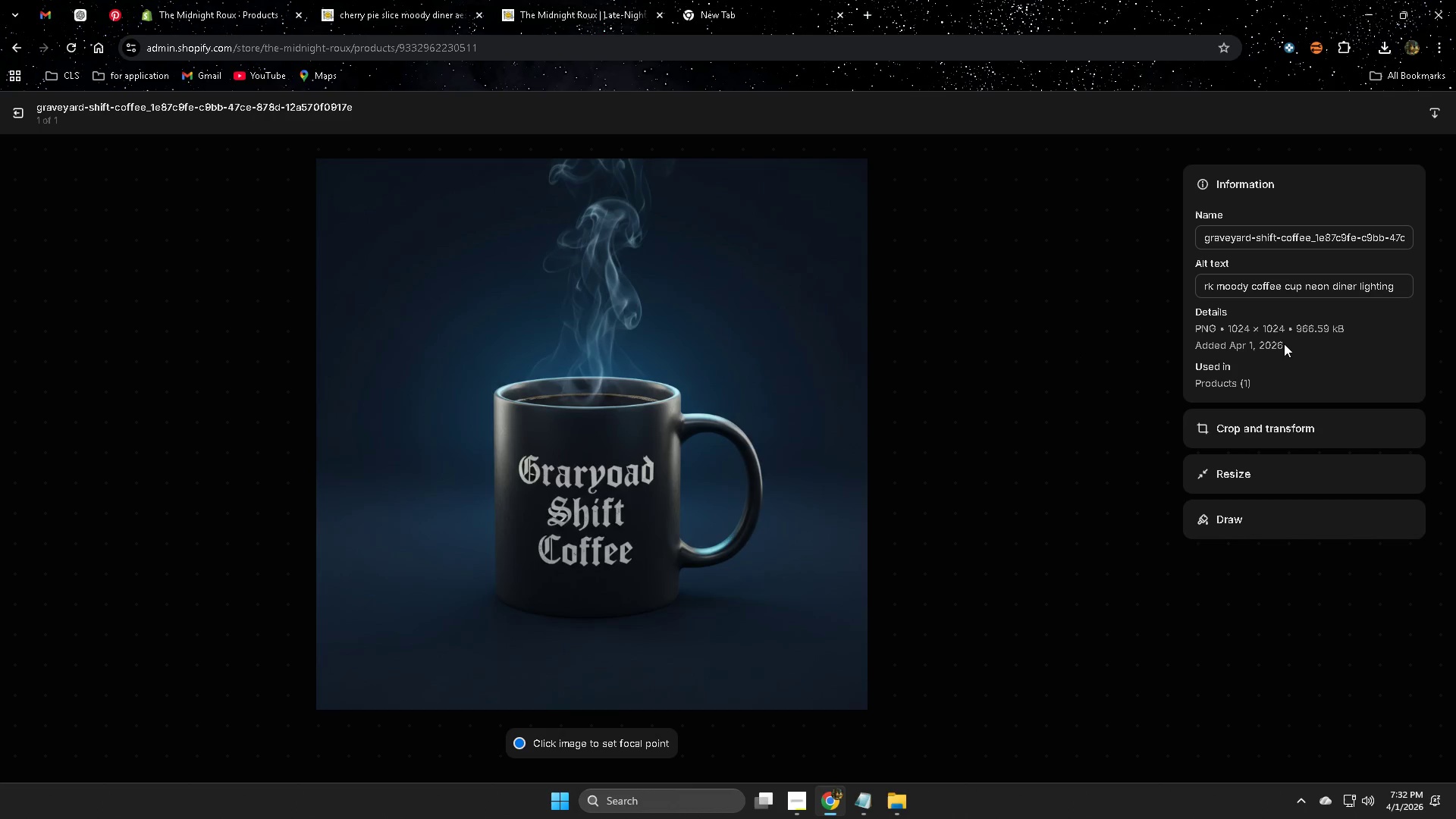 
left_click([758, 0])
 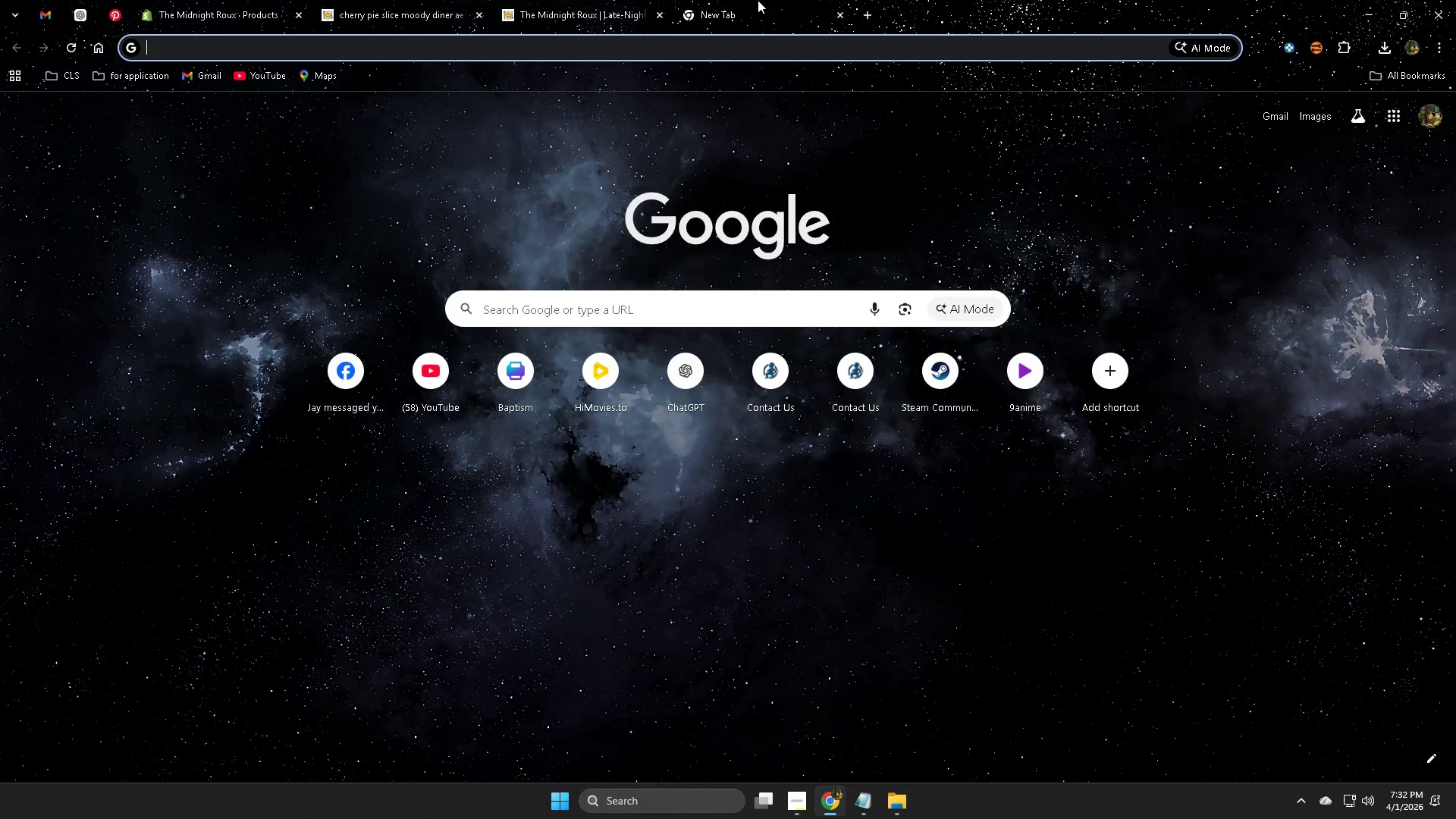 
key(Control+ControlLeft)
 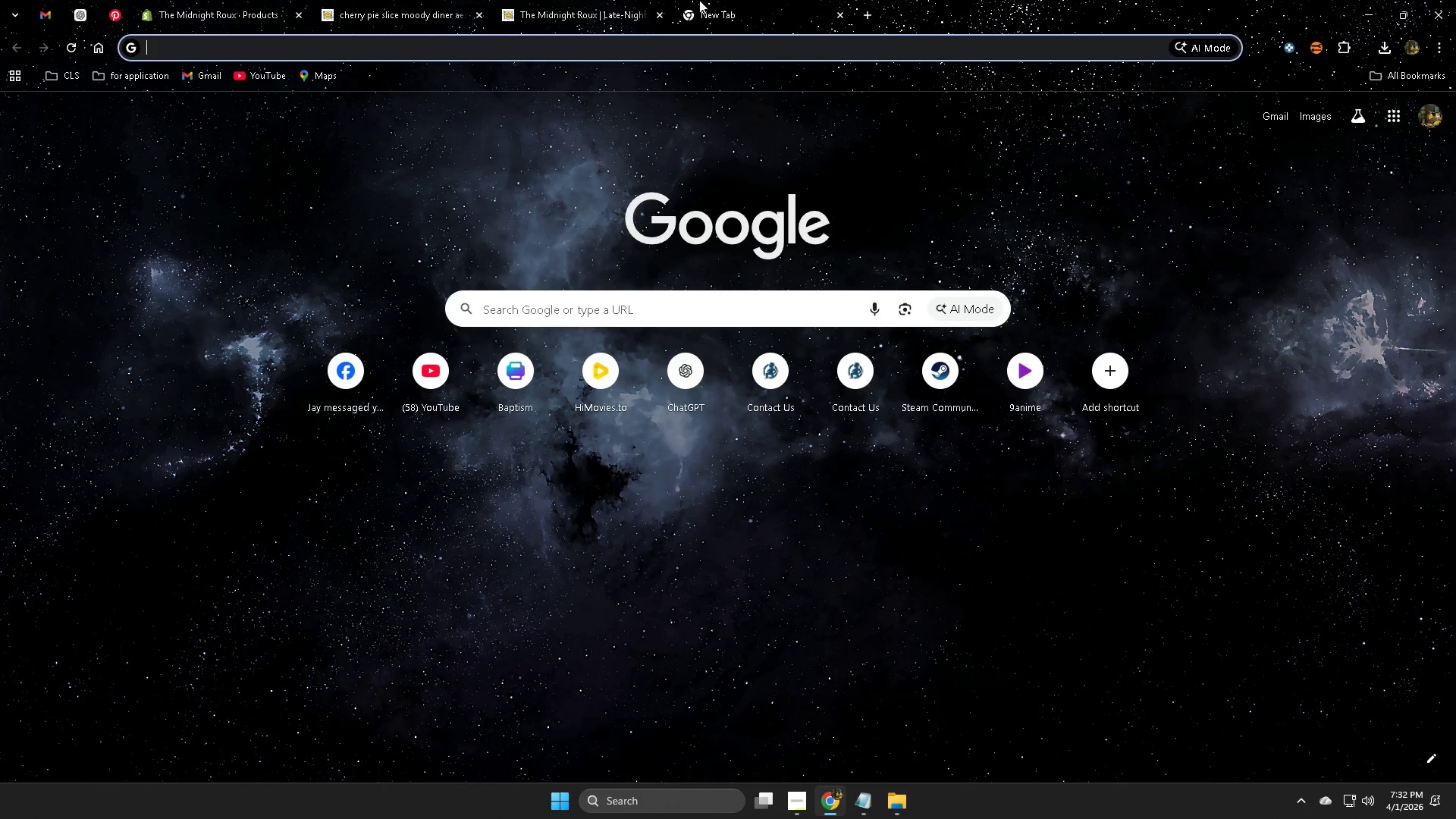 
key(Control+W)
 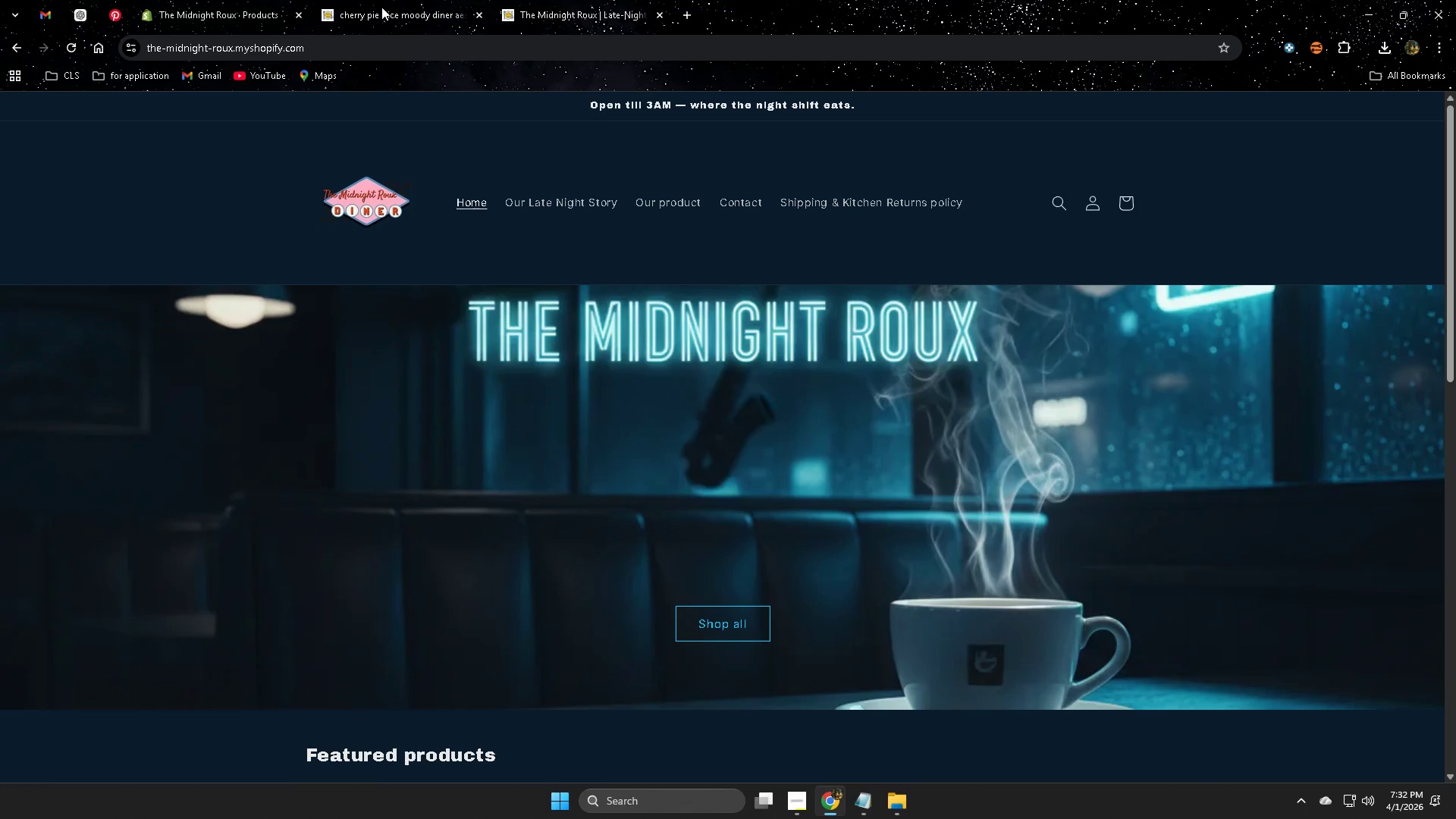 
left_click([209, 0])
 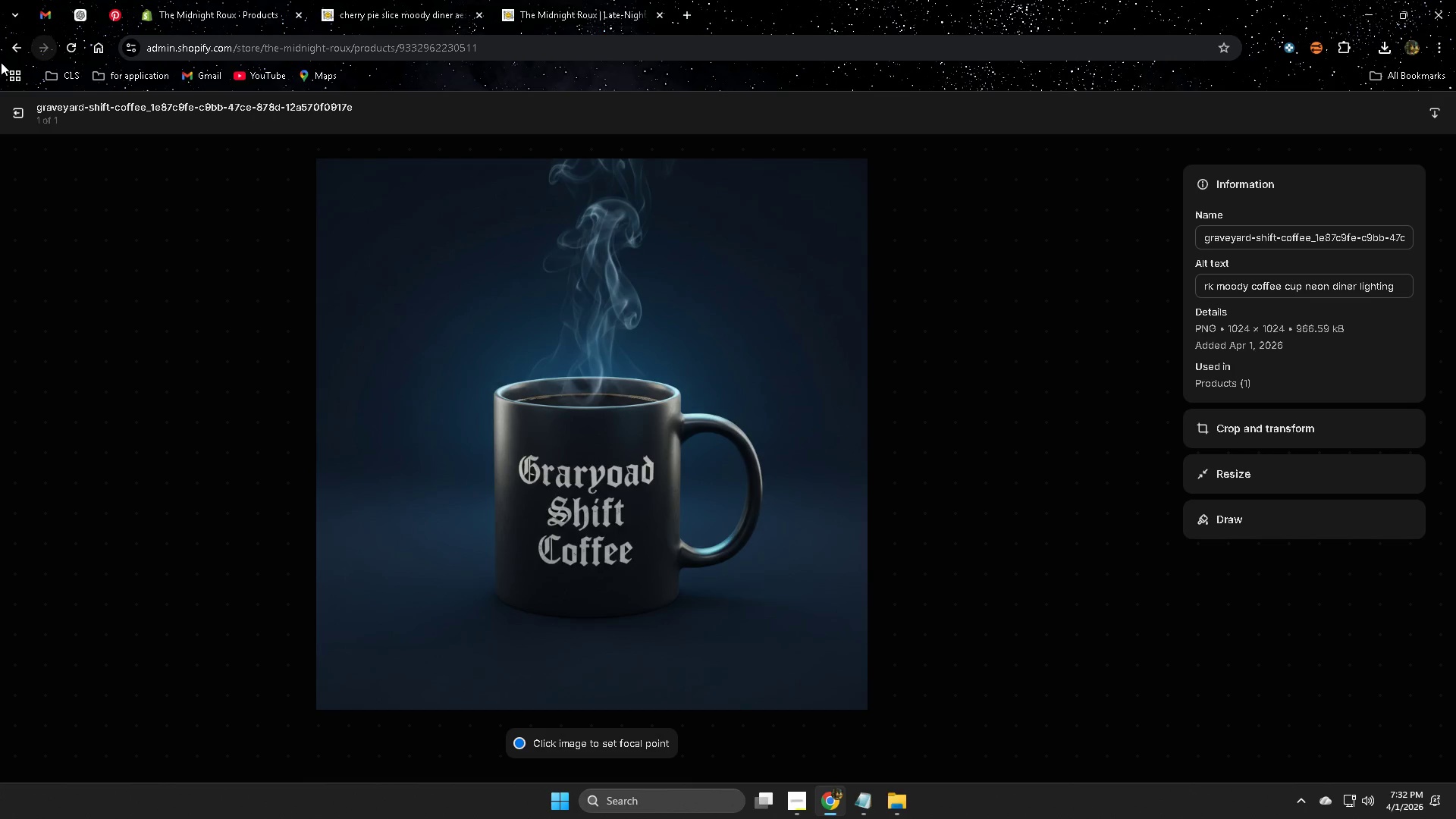 
left_click([14, 105])
 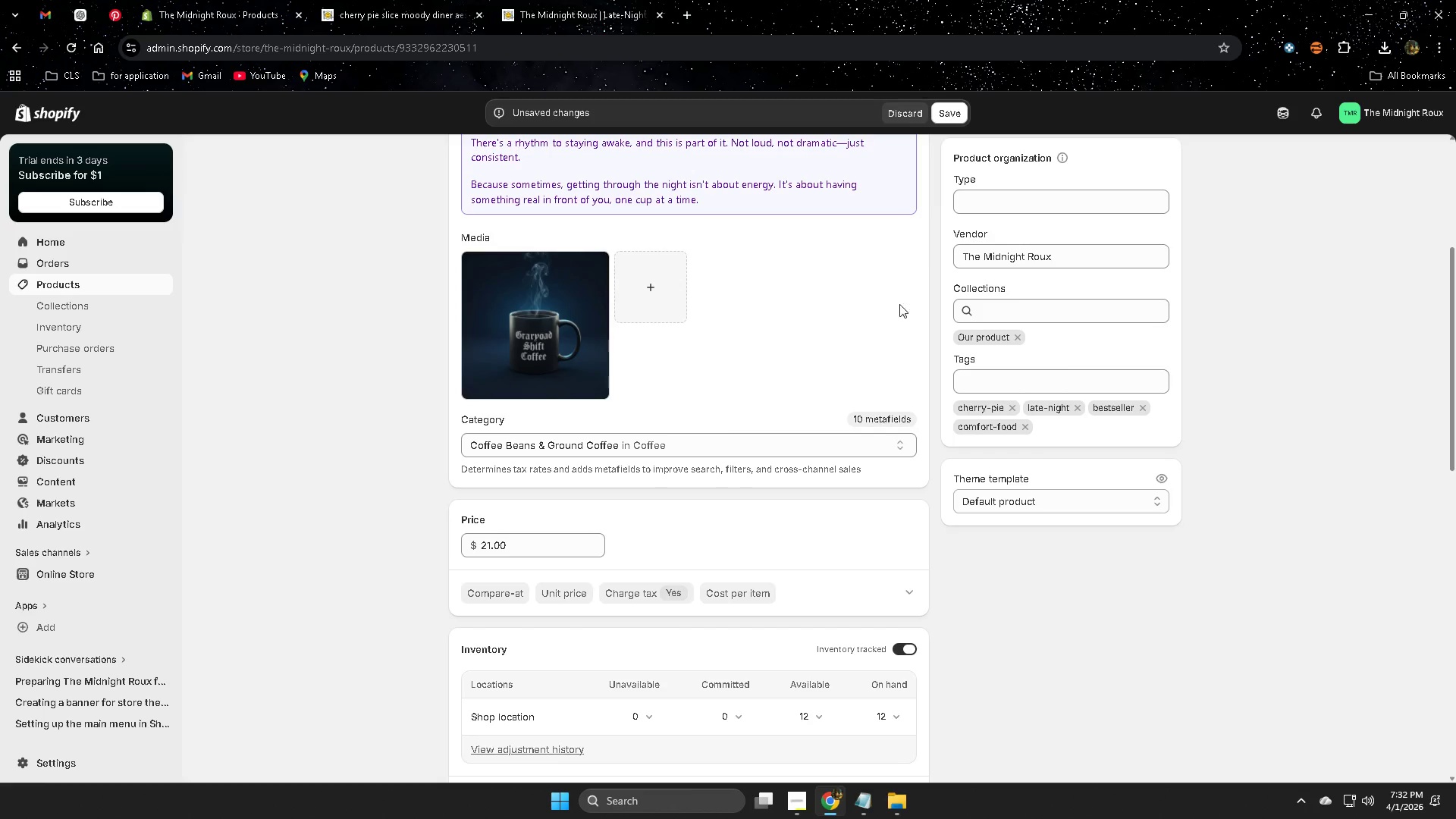 
left_click([959, 102])
 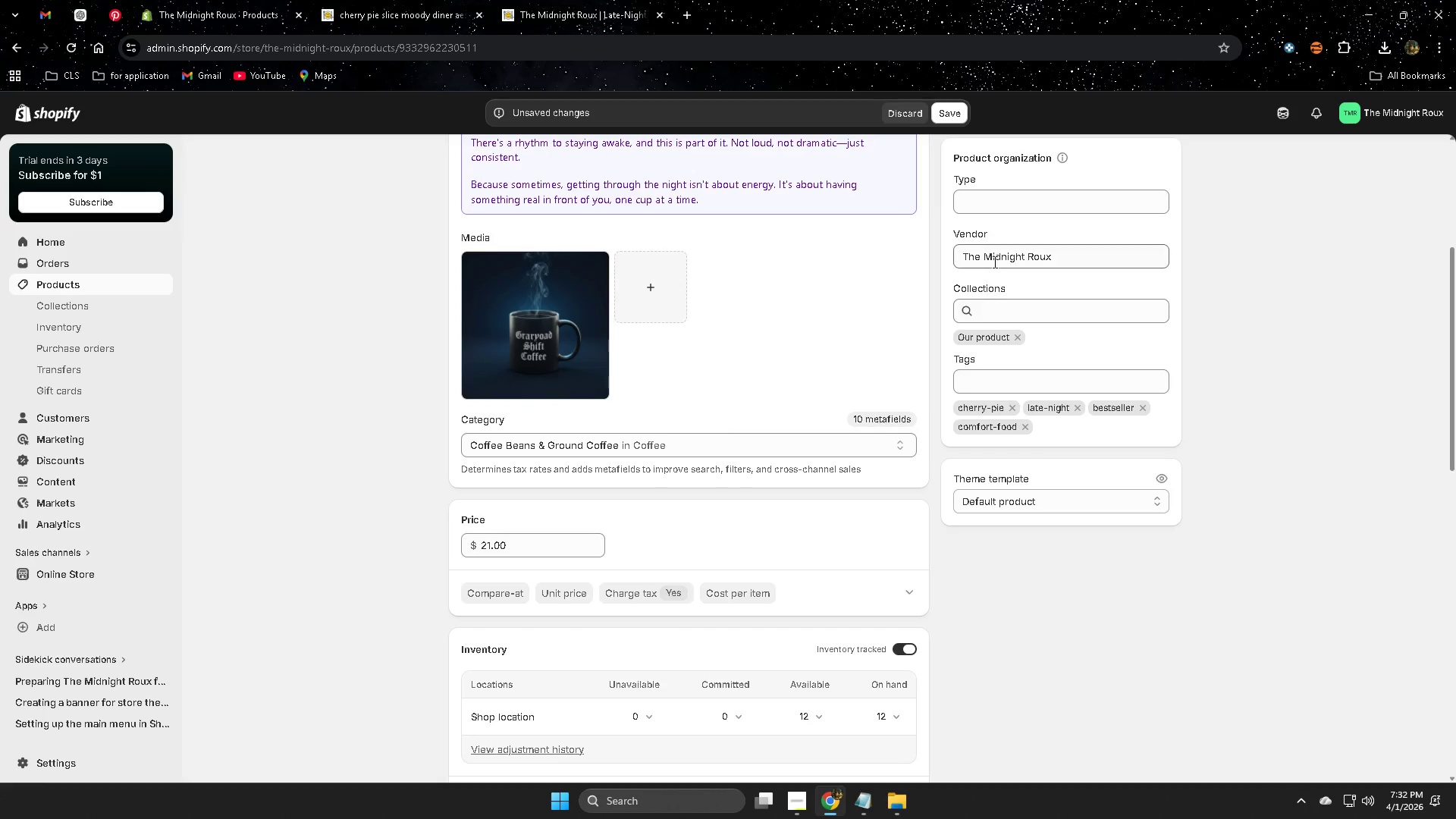 
scroll: coordinate [868, 331], scroll_direction: up, amount: 4.0
 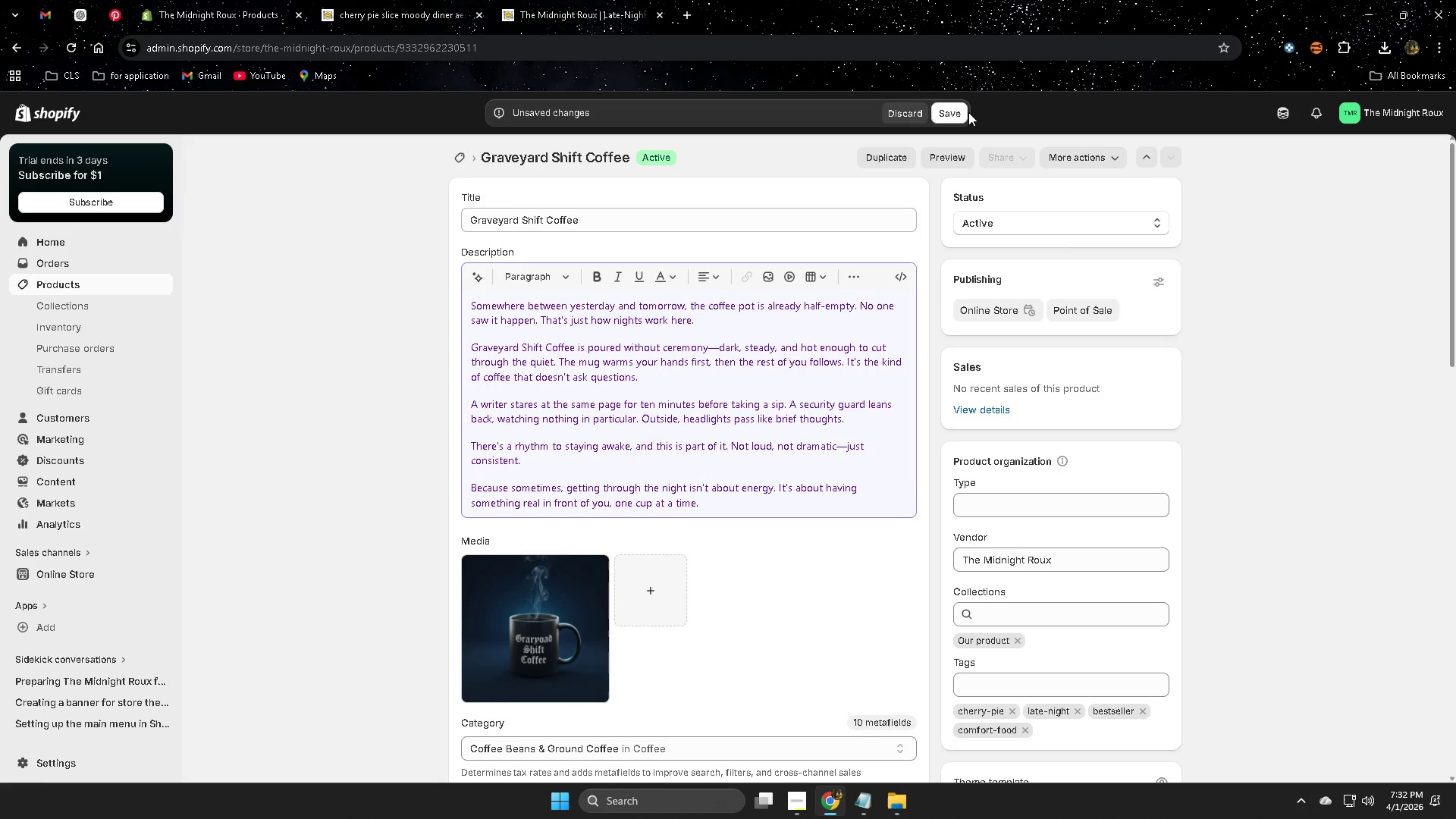 
left_click([950, 108])
 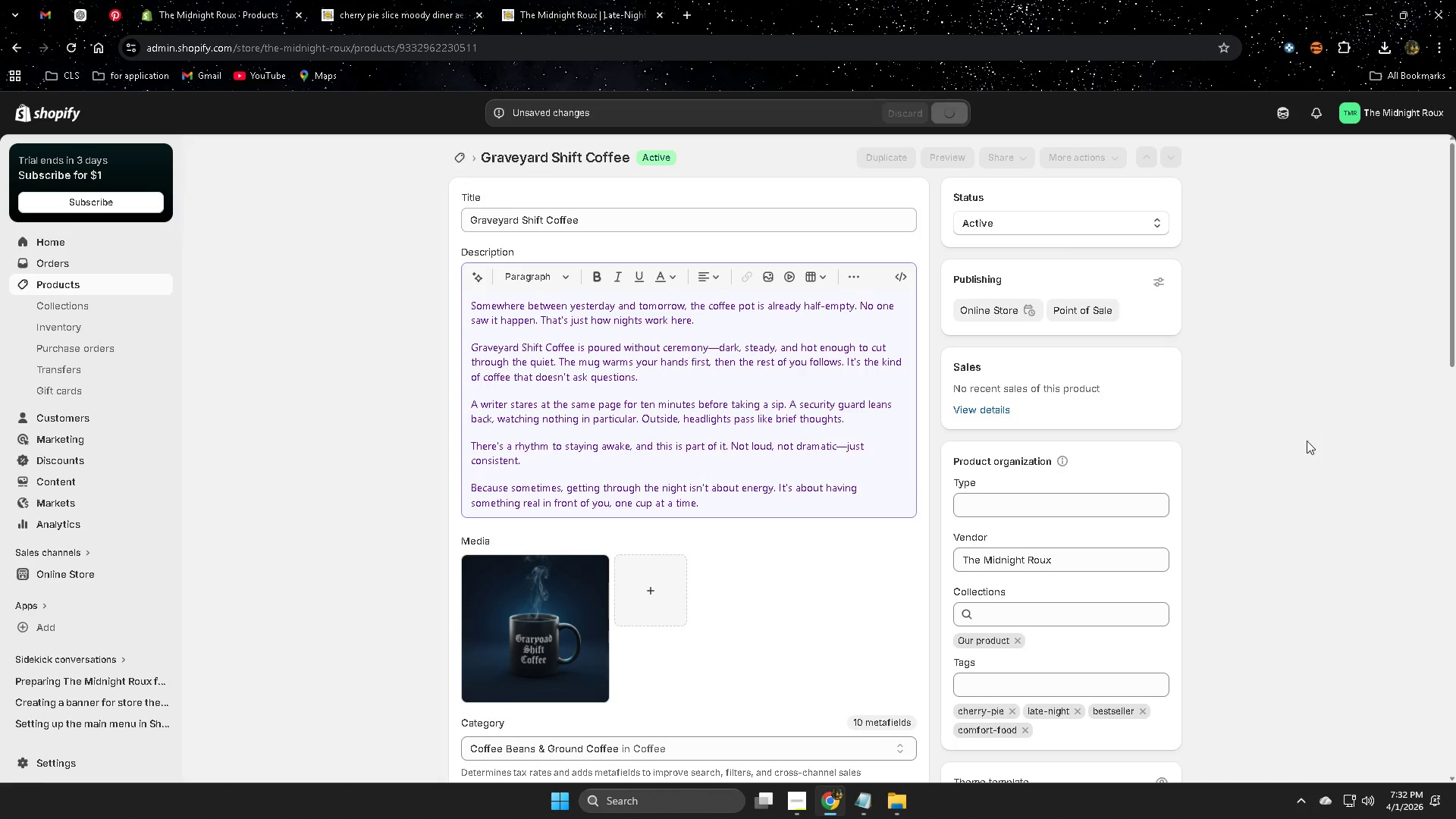 
scroll: coordinate [1272, 450], scroll_direction: down, amount: 3.0
 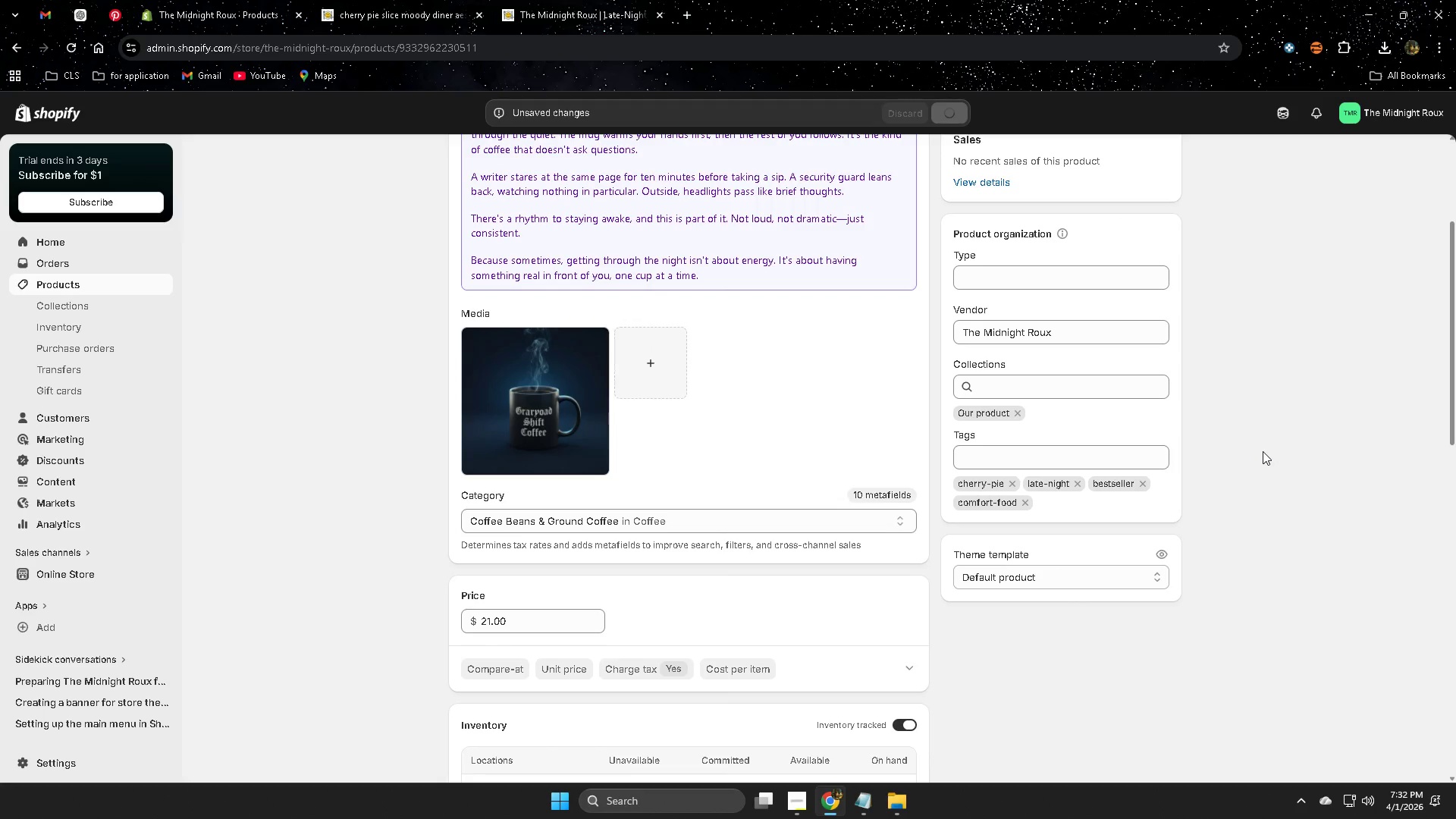 
scroll: coordinate [1263, 451], scroll_direction: up, amount: 2.0
 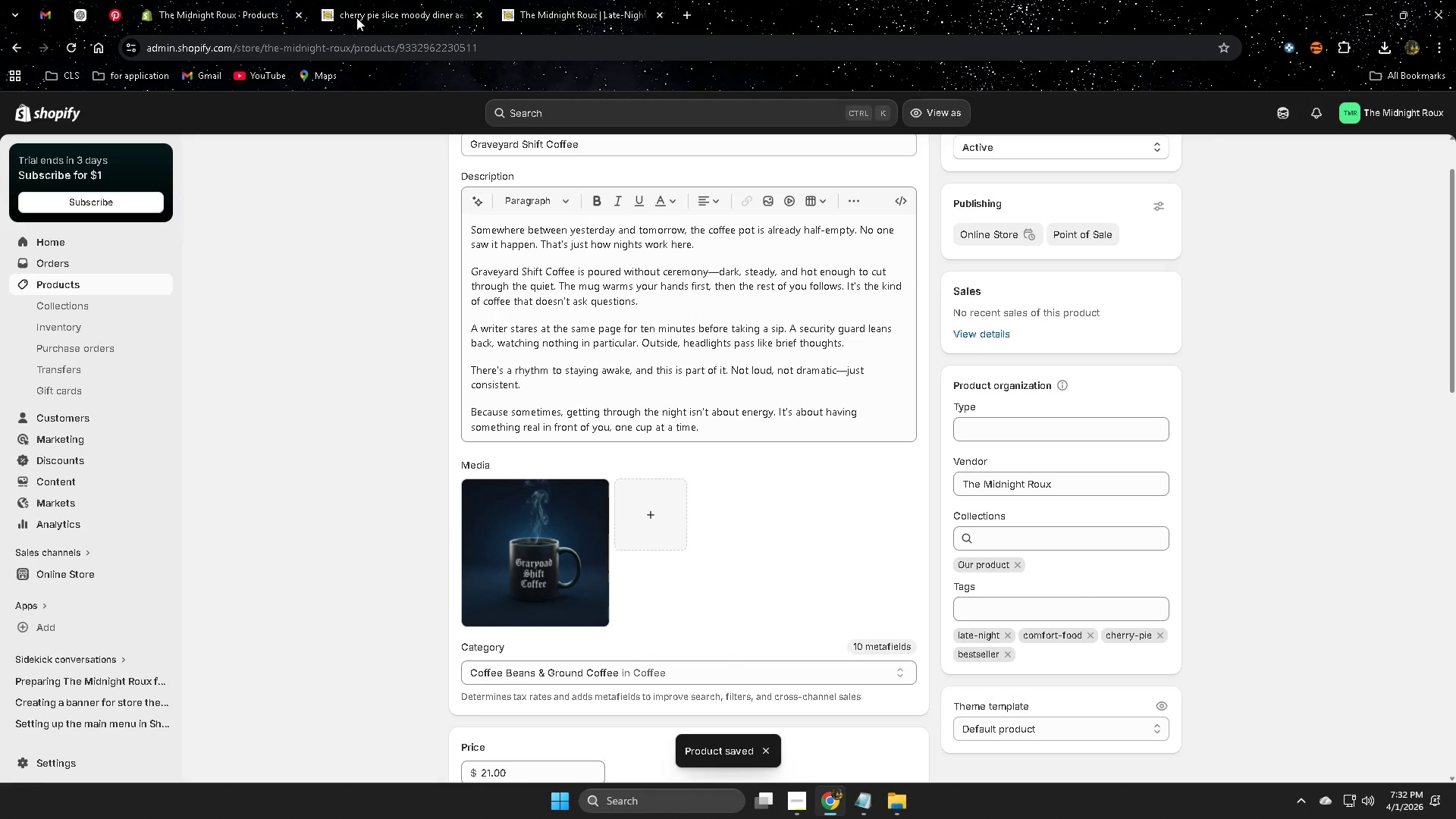 
left_click([597, 9])
 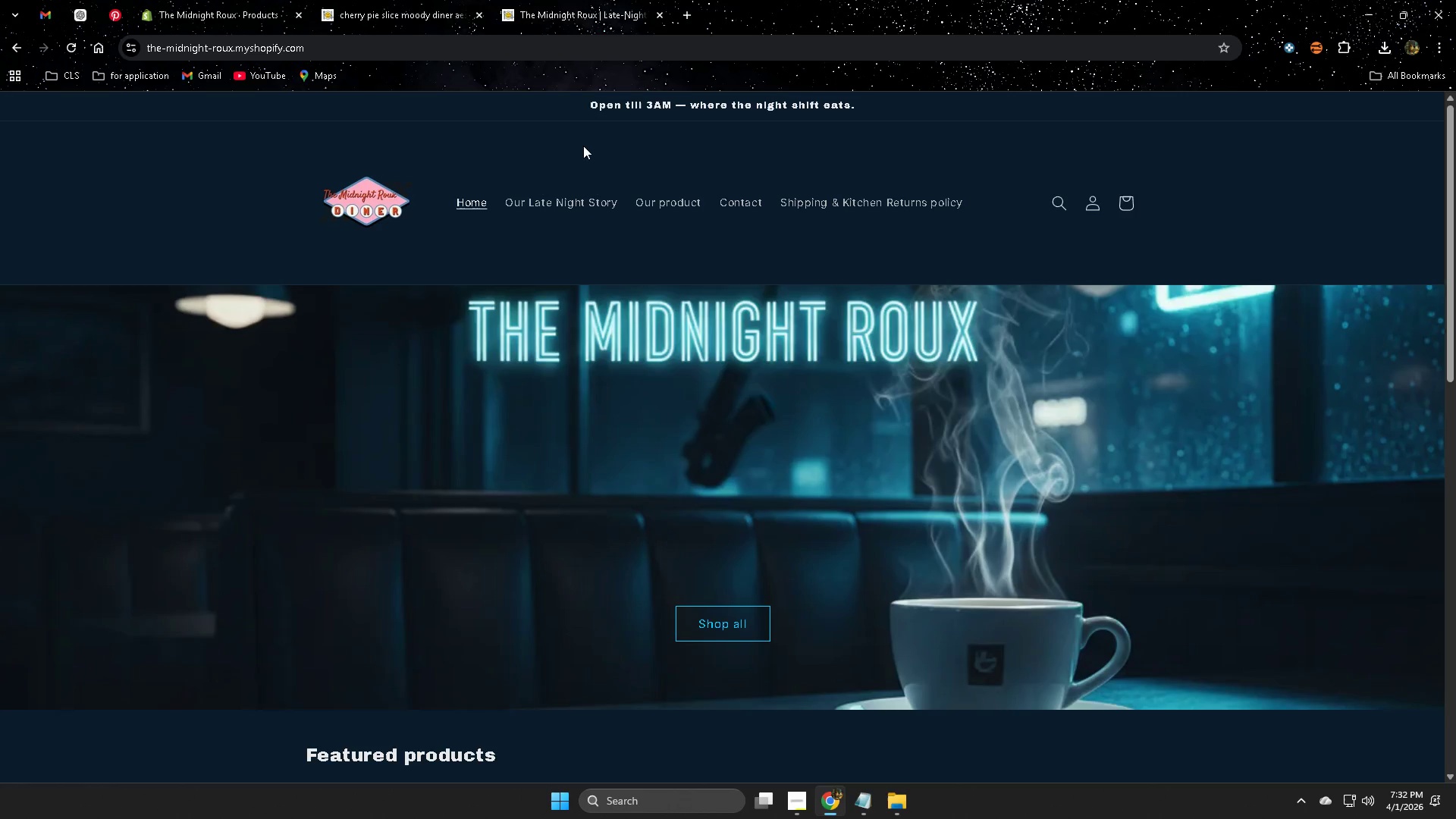 
wait(5.25)
 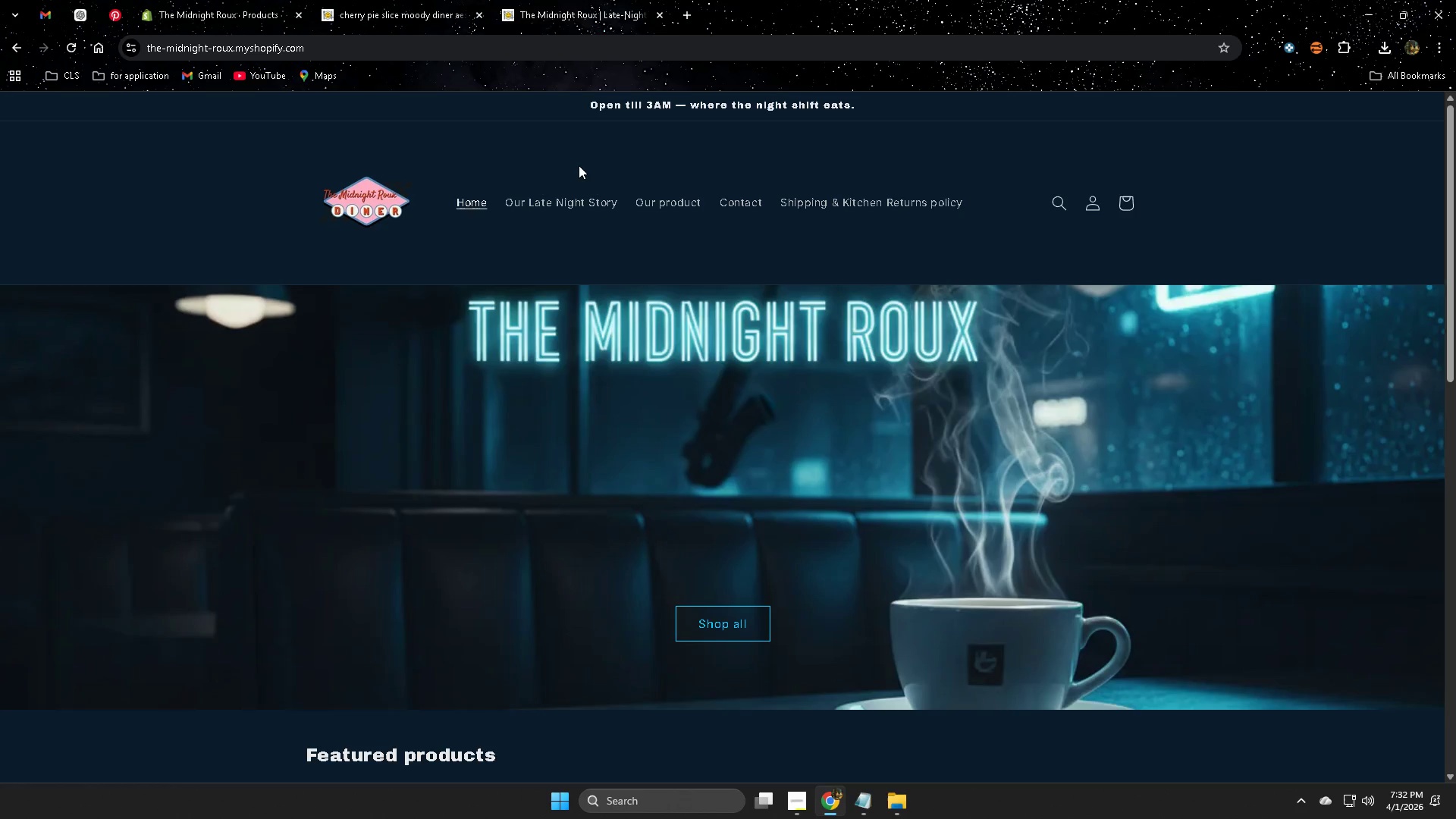 
scroll: coordinate [789, 469], scroll_direction: down, amount: 5.0
 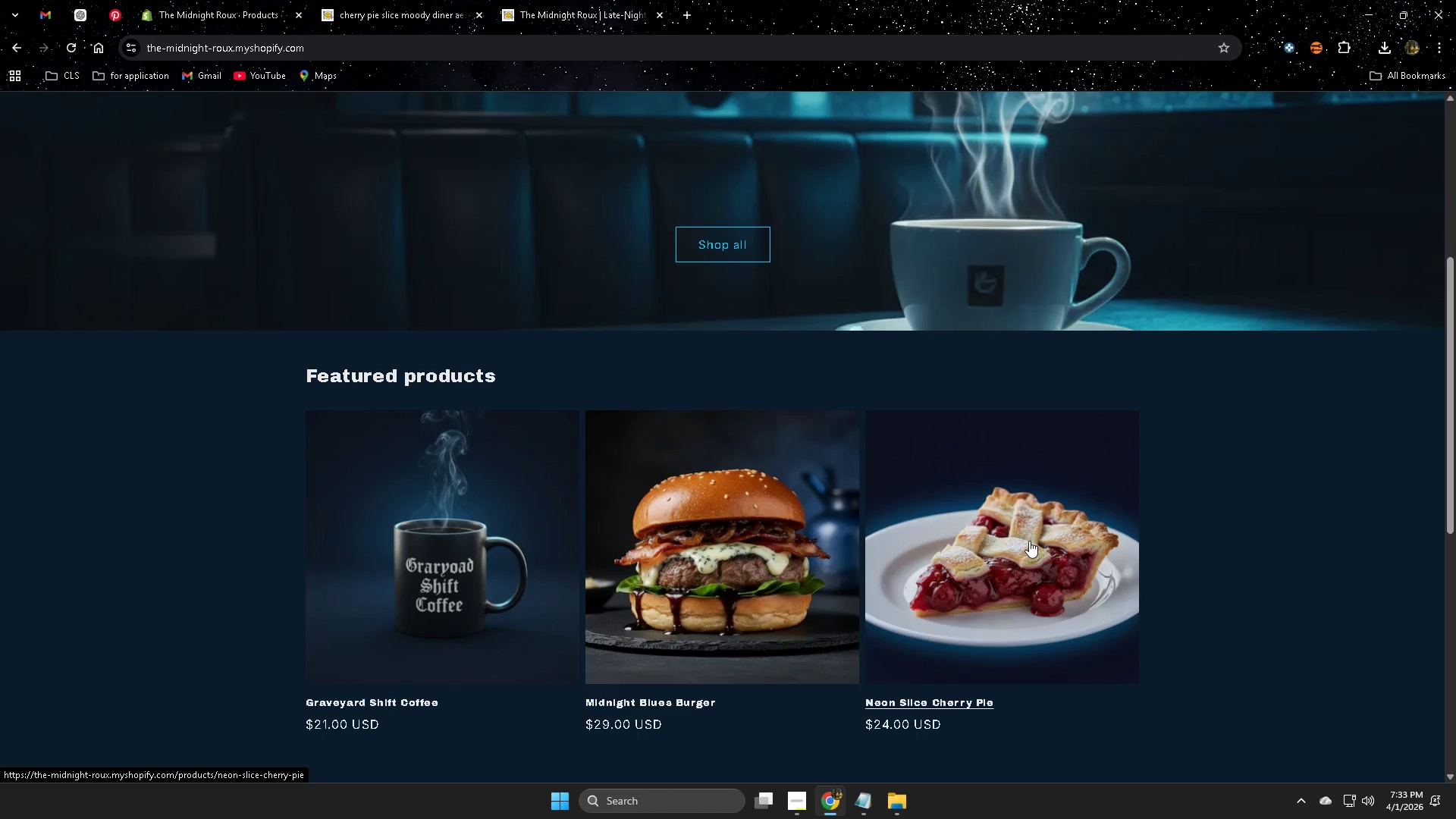 
left_click([1029, 541])
 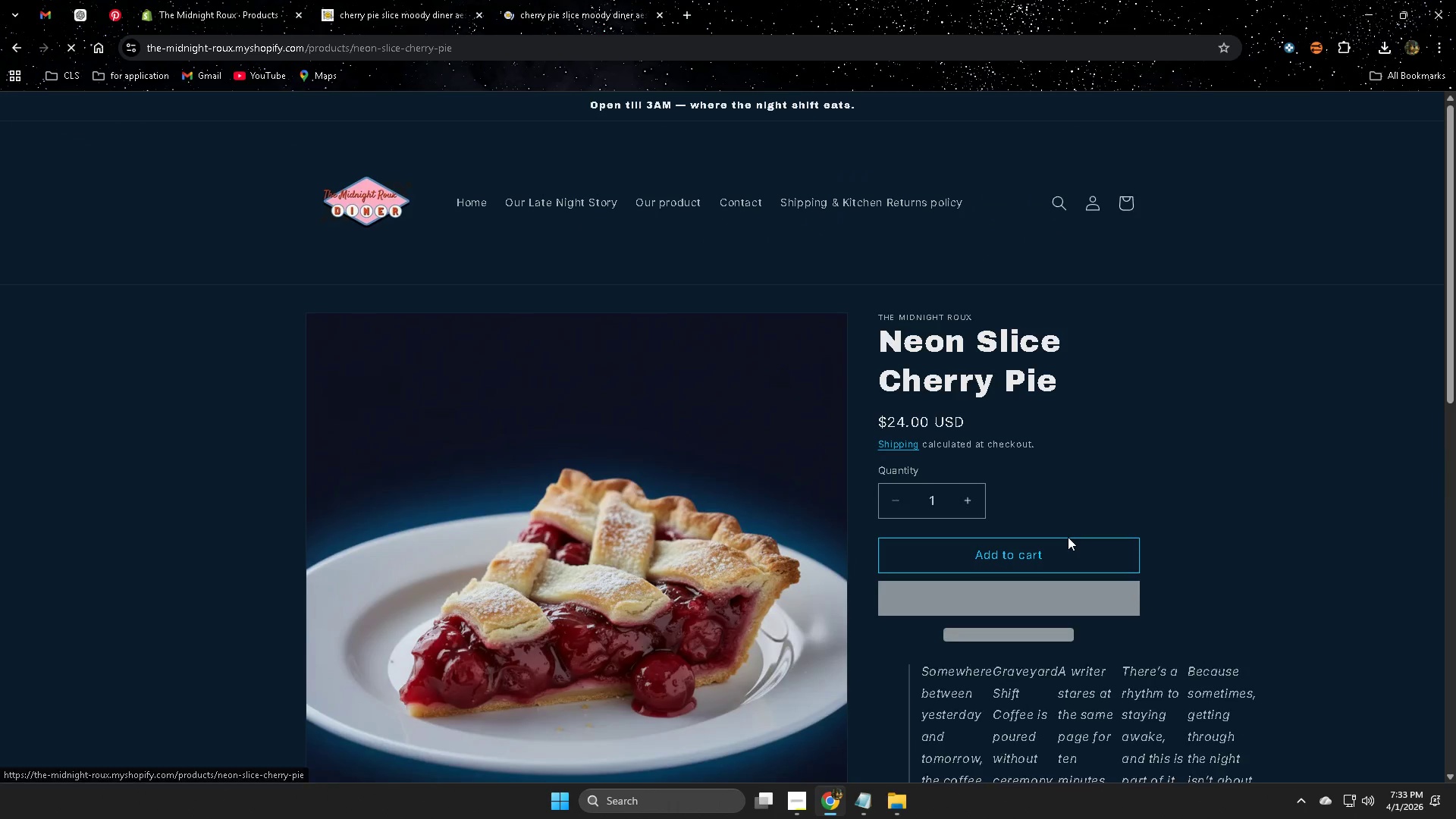 
scroll: coordinate [1273, 510], scroll_direction: down, amount: 3.0
 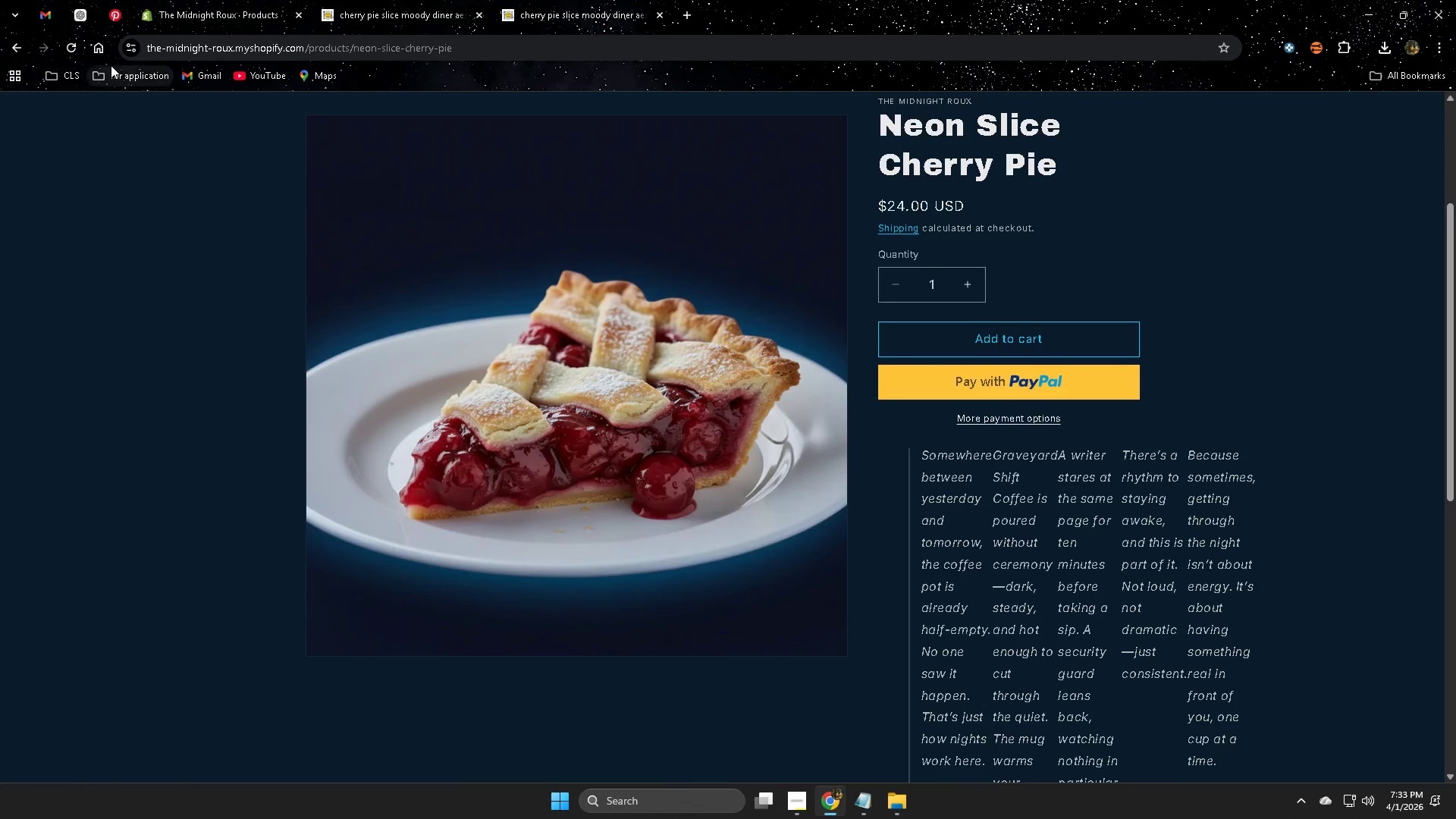 
left_click([74, 49])
 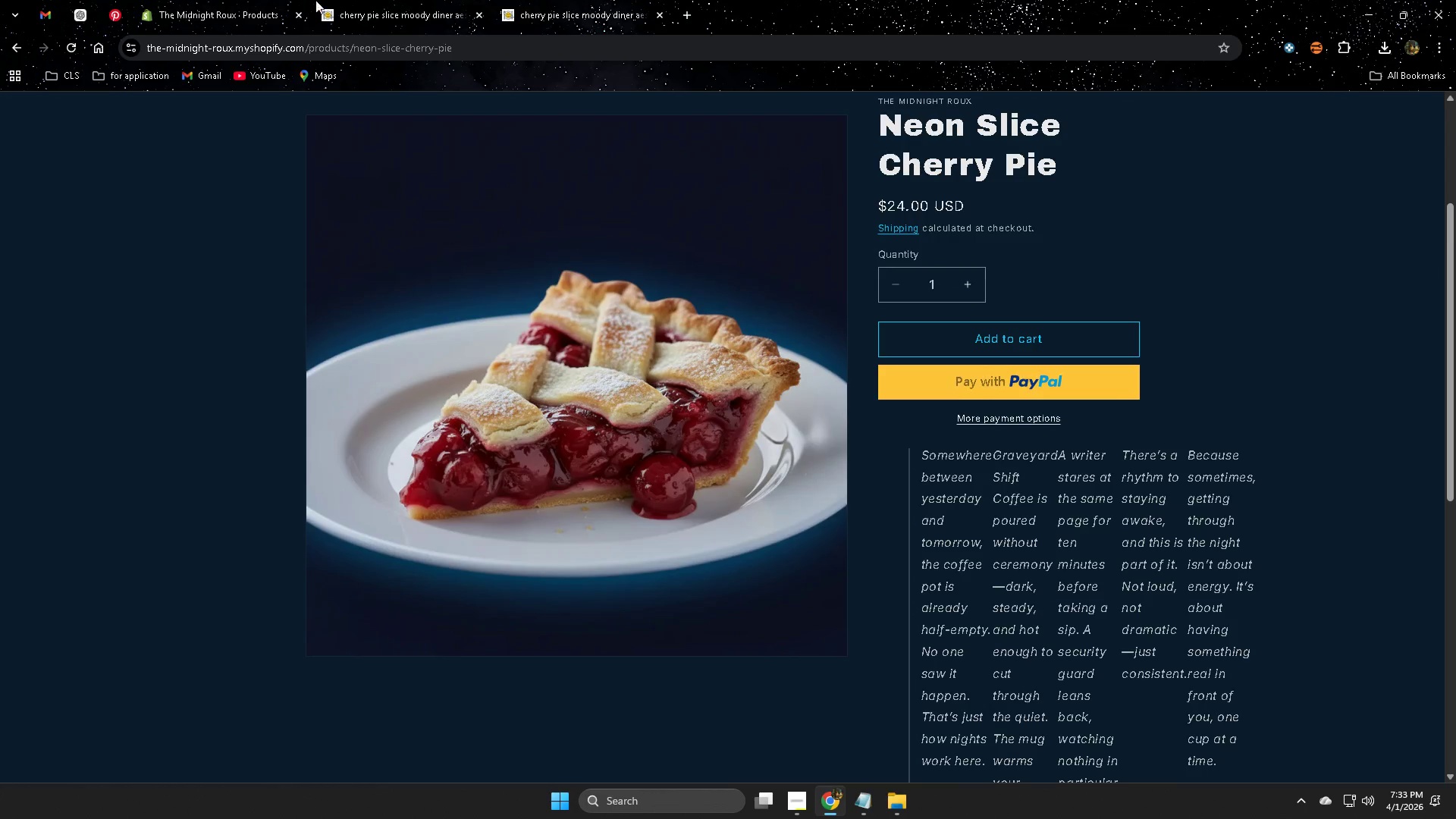 
scroll: coordinate [381, 175], scroll_direction: up, amount: 2.0
 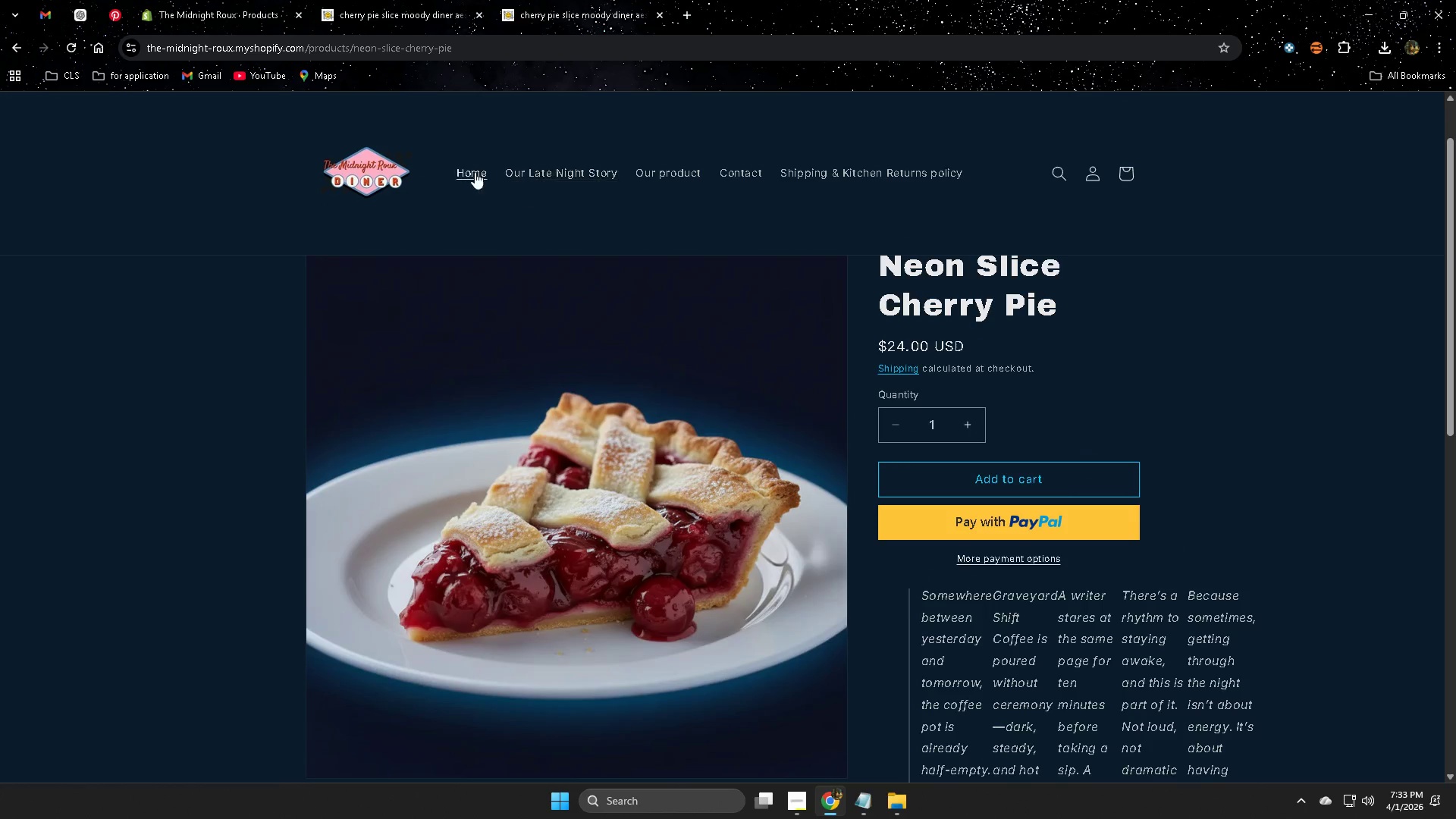 
left_click([70, 7])
 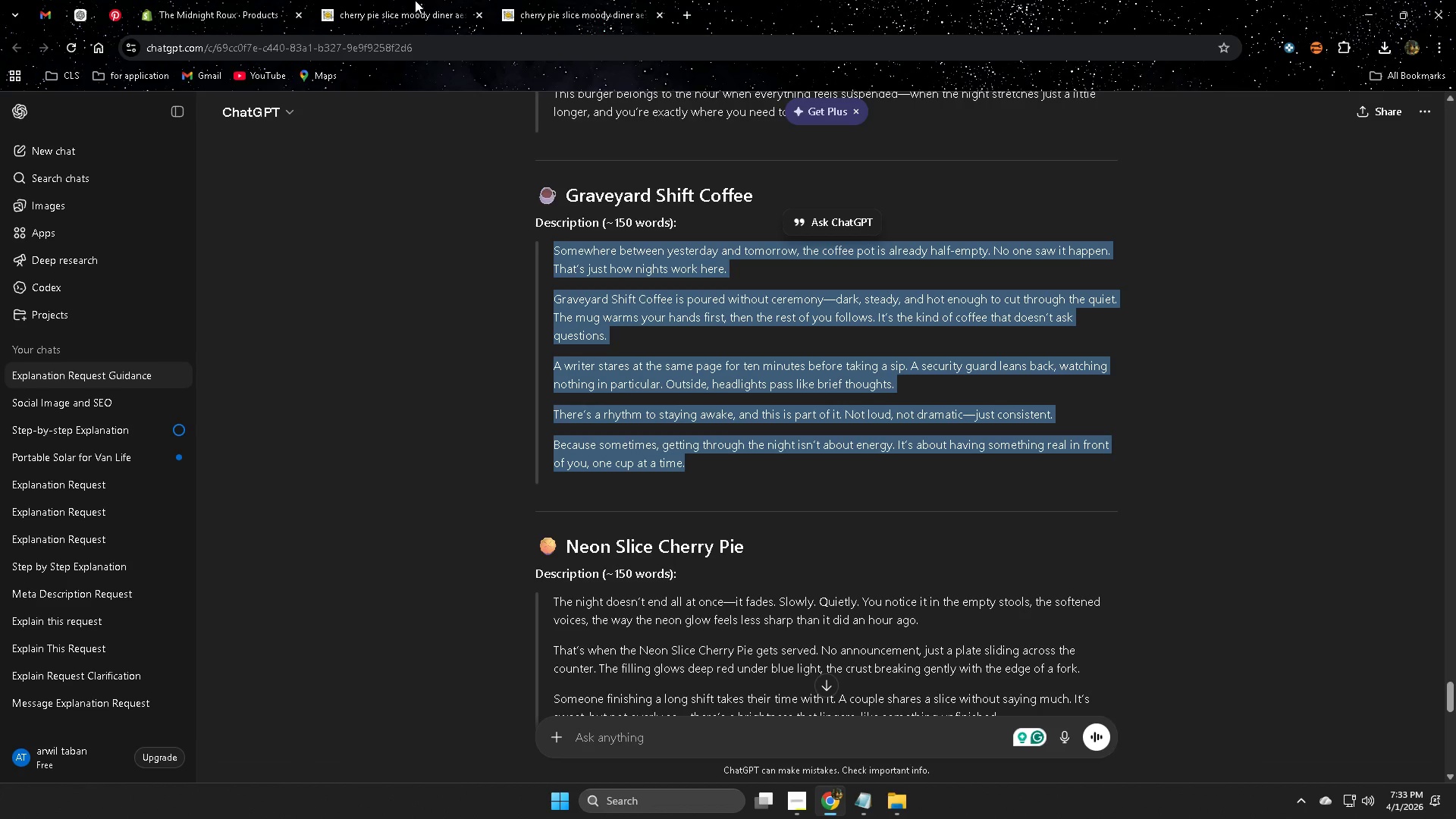 
left_click([416, 0])
 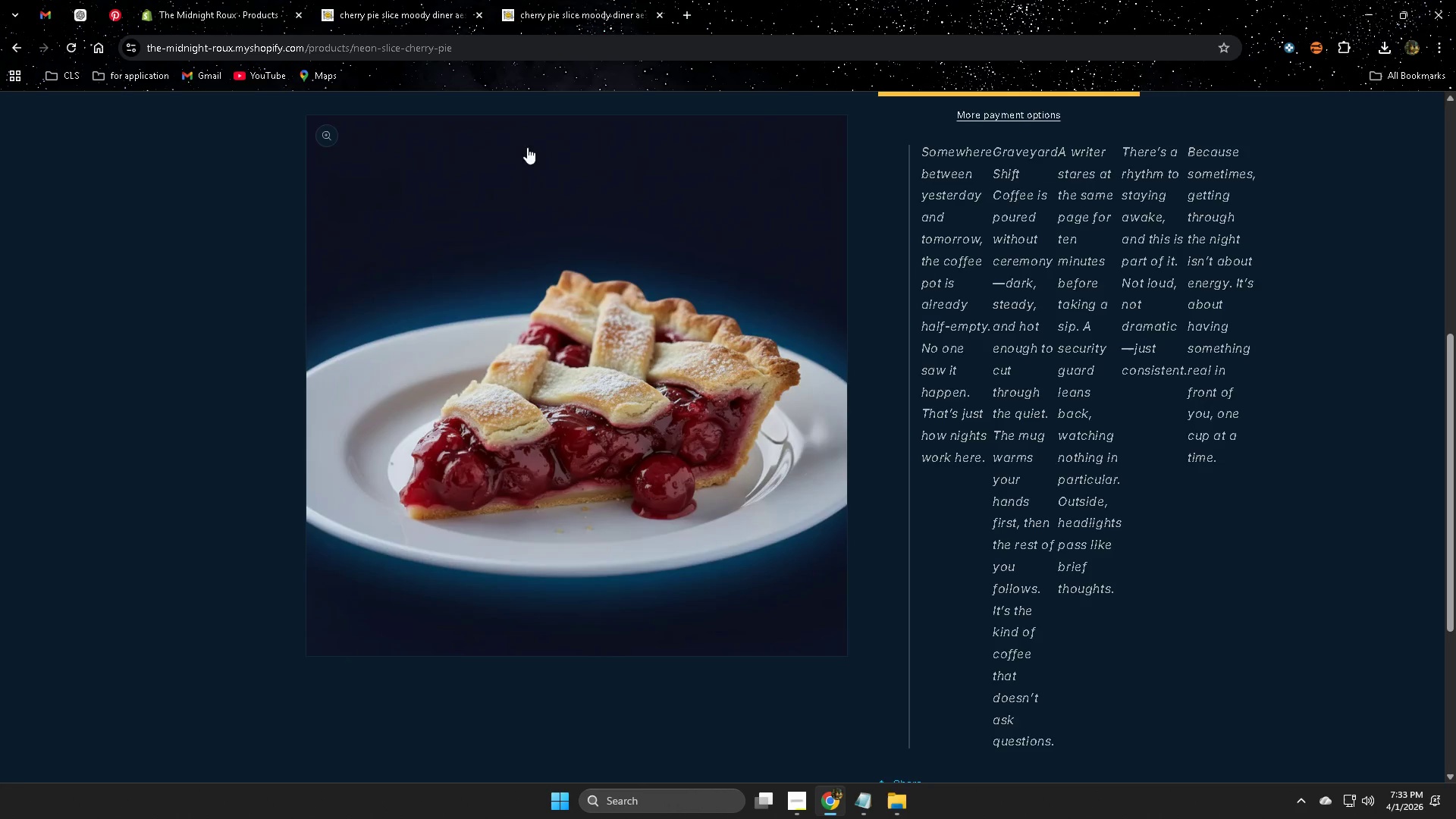 
scroll: coordinate [508, 265], scroll_direction: up, amount: 2.0
 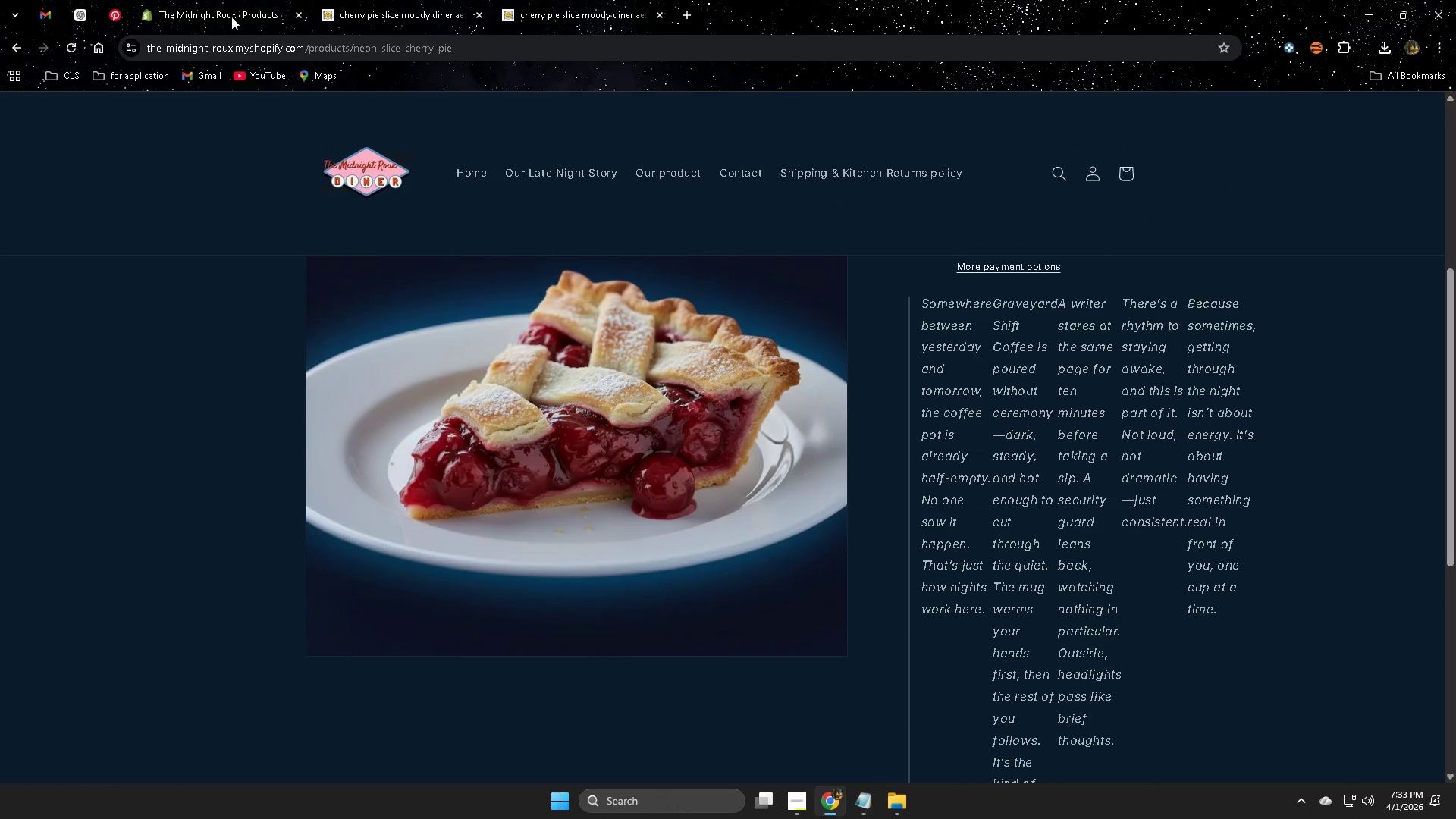 
left_click([199, 8])
 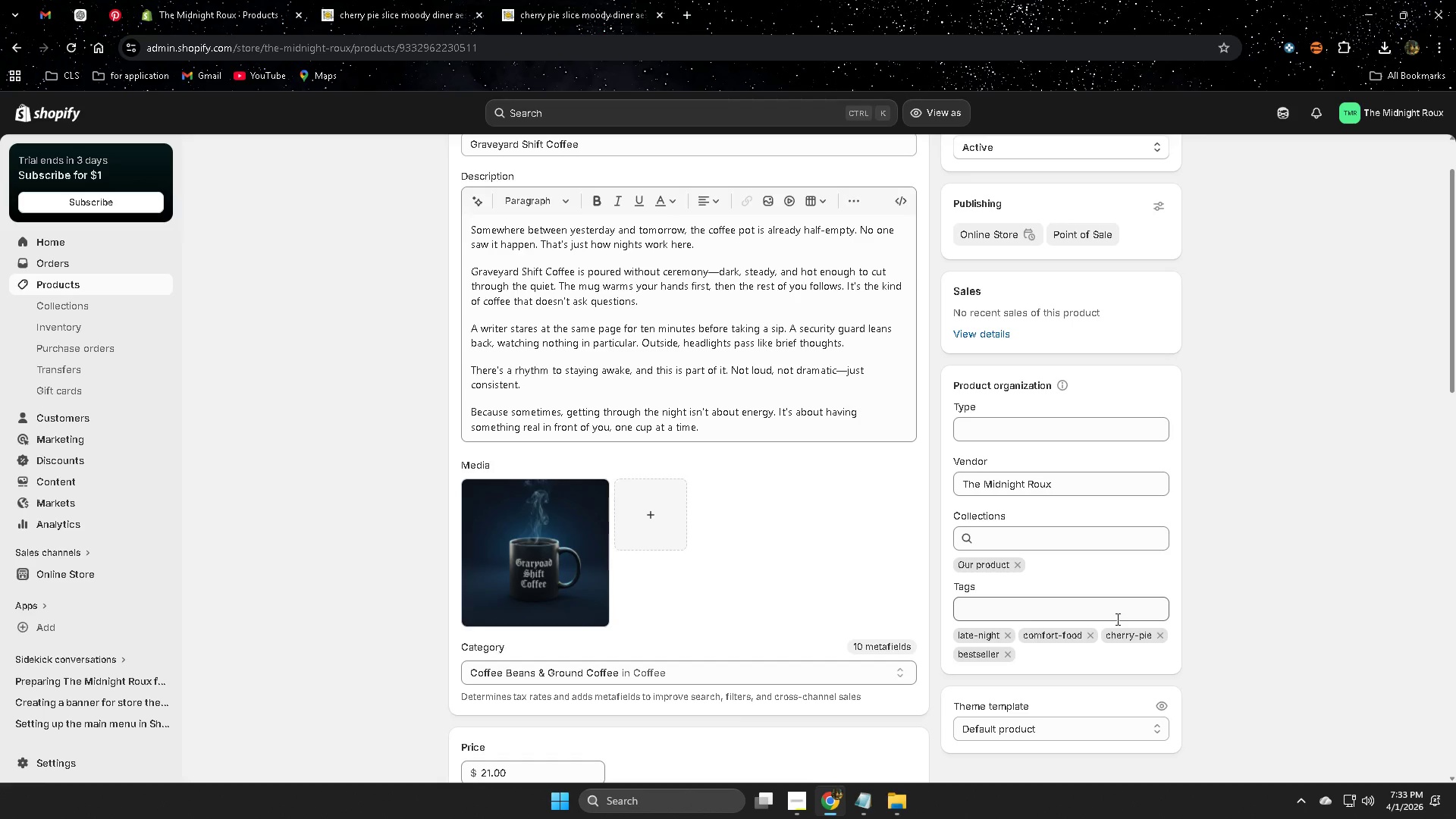 
left_click([1155, 632])
 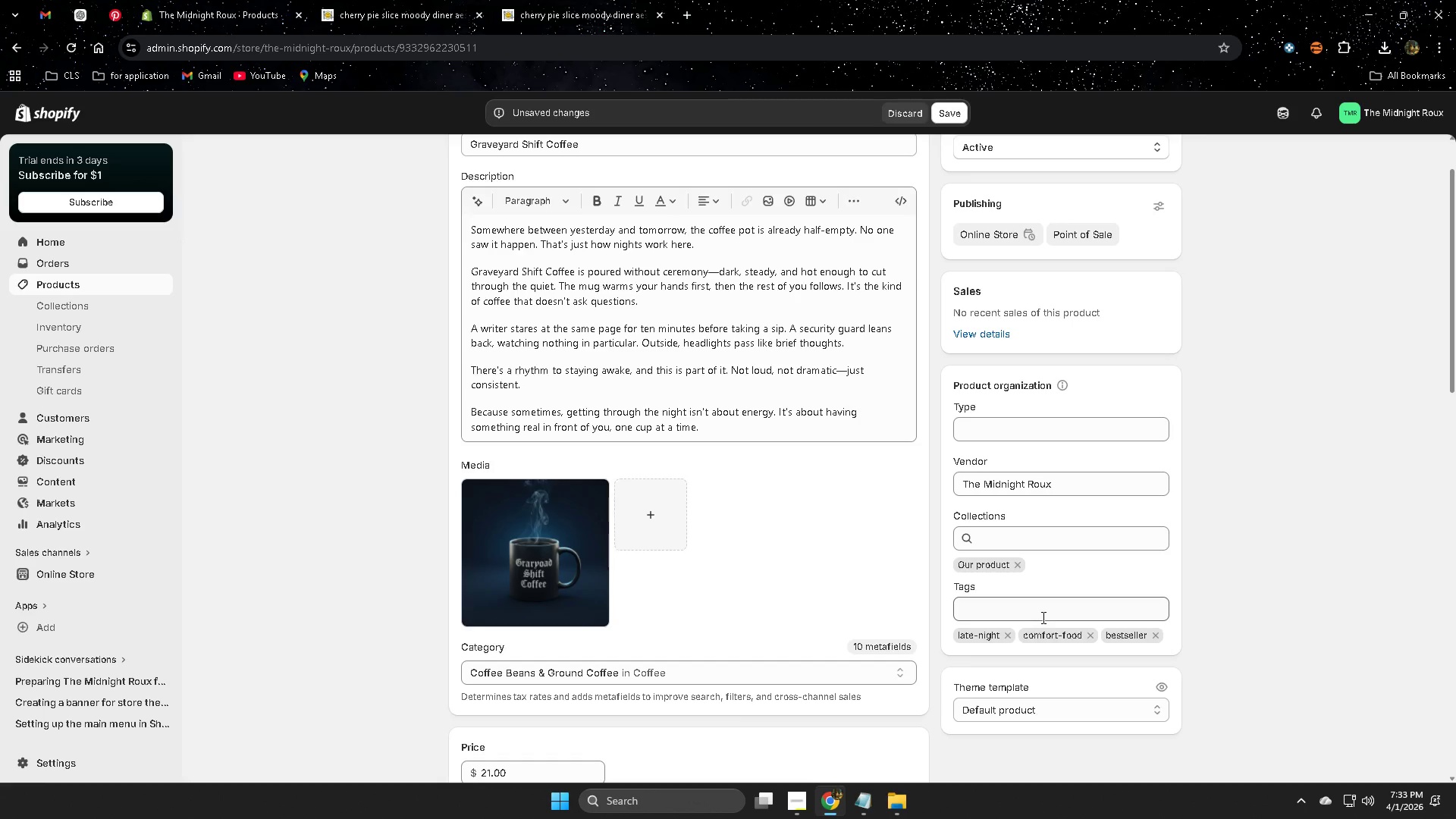 
left_click([1043, 613])
 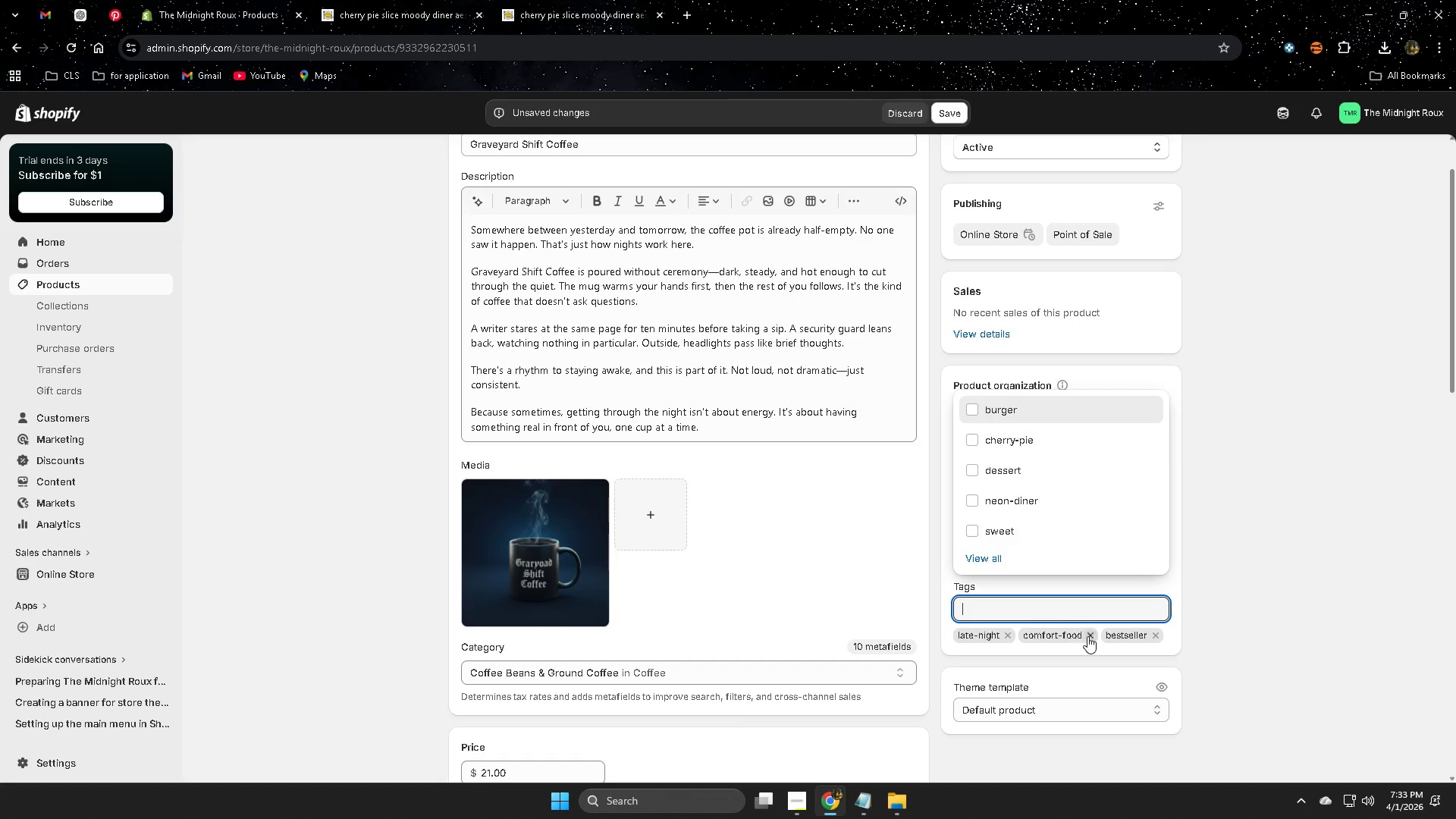 
left_click([1090, 636])
 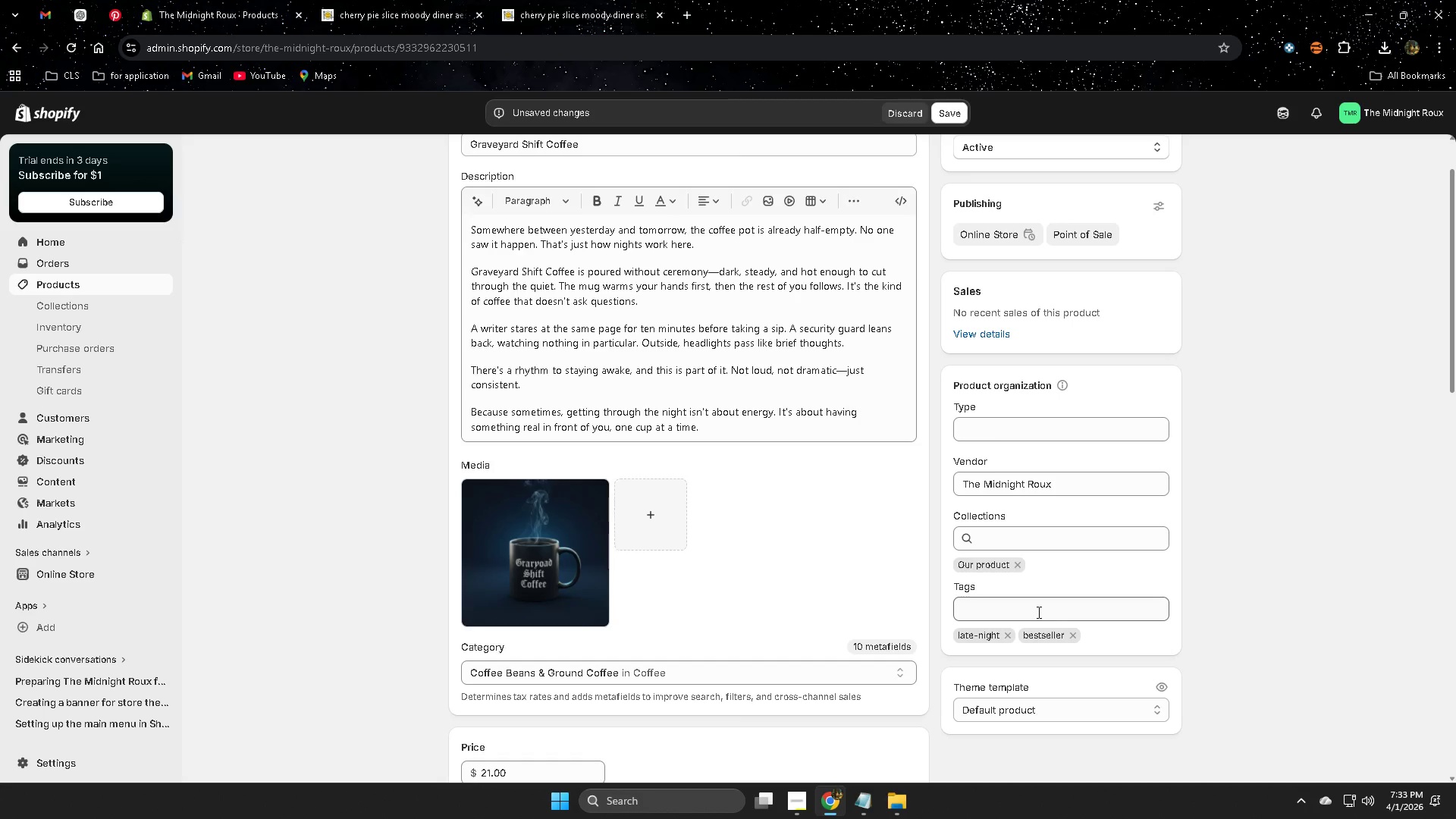 
left_click([1037, 612])
 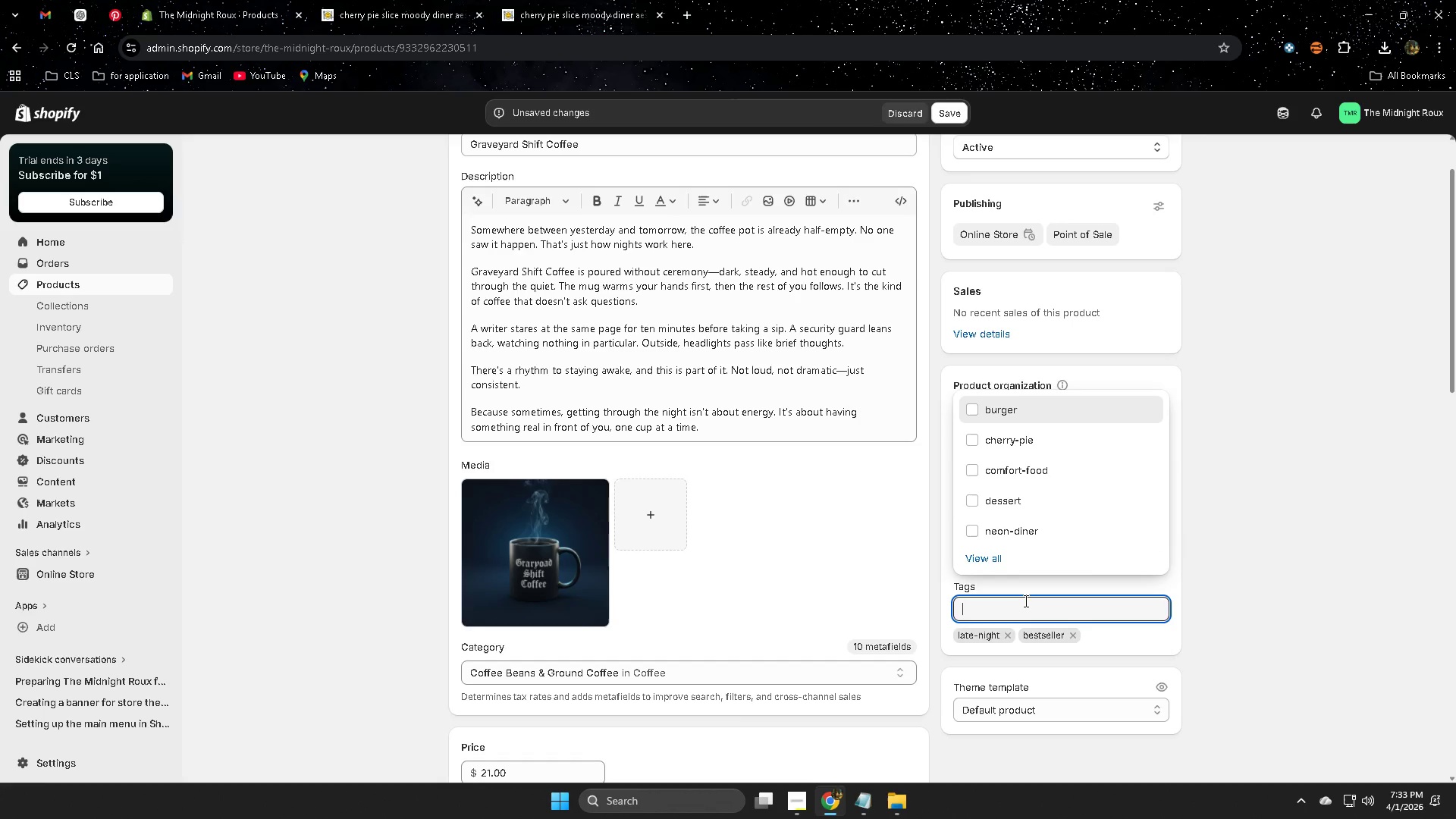 
type(ci)
key(Backspace)
type(offe)
 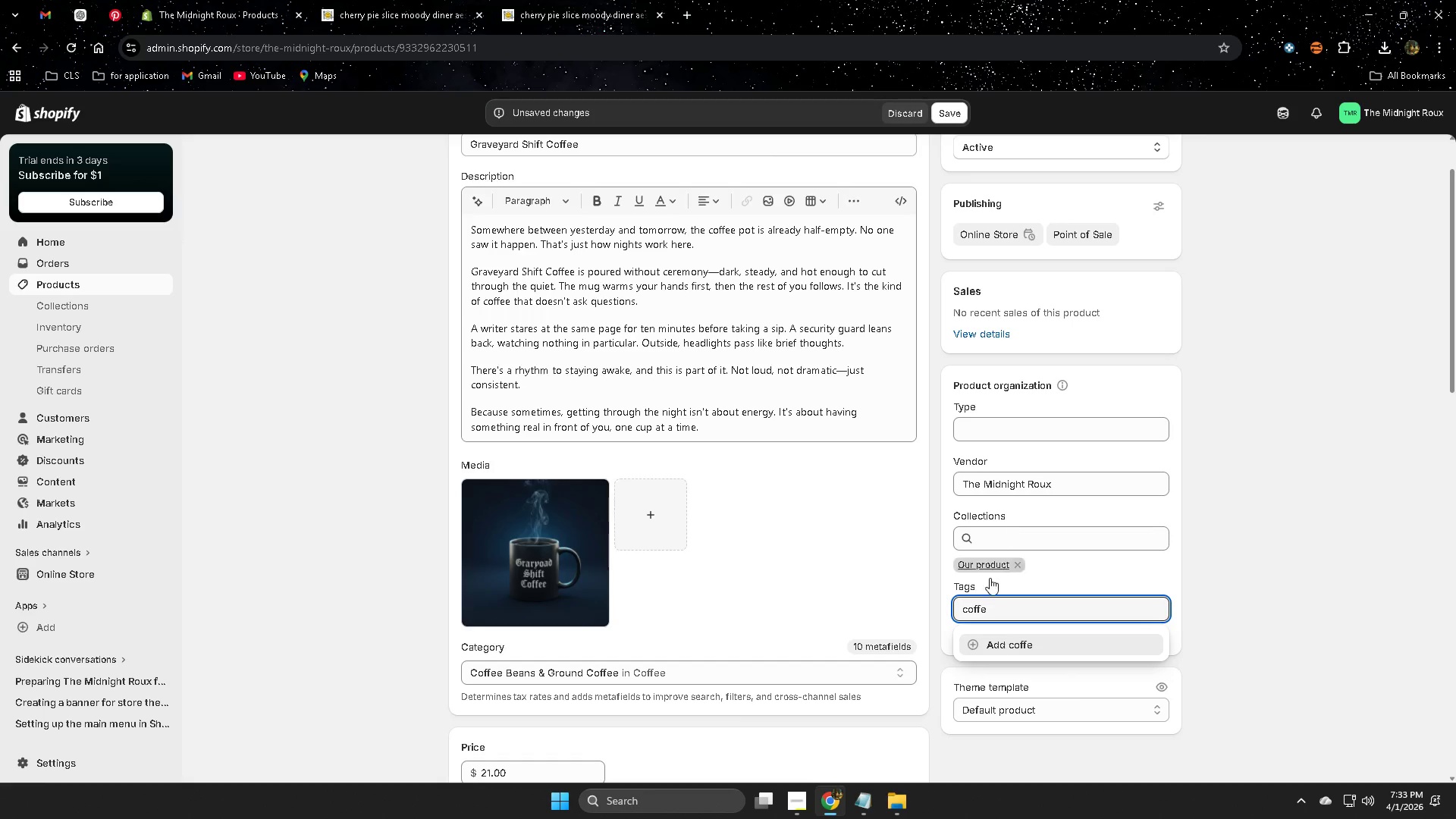 
left_click([971, 650])
 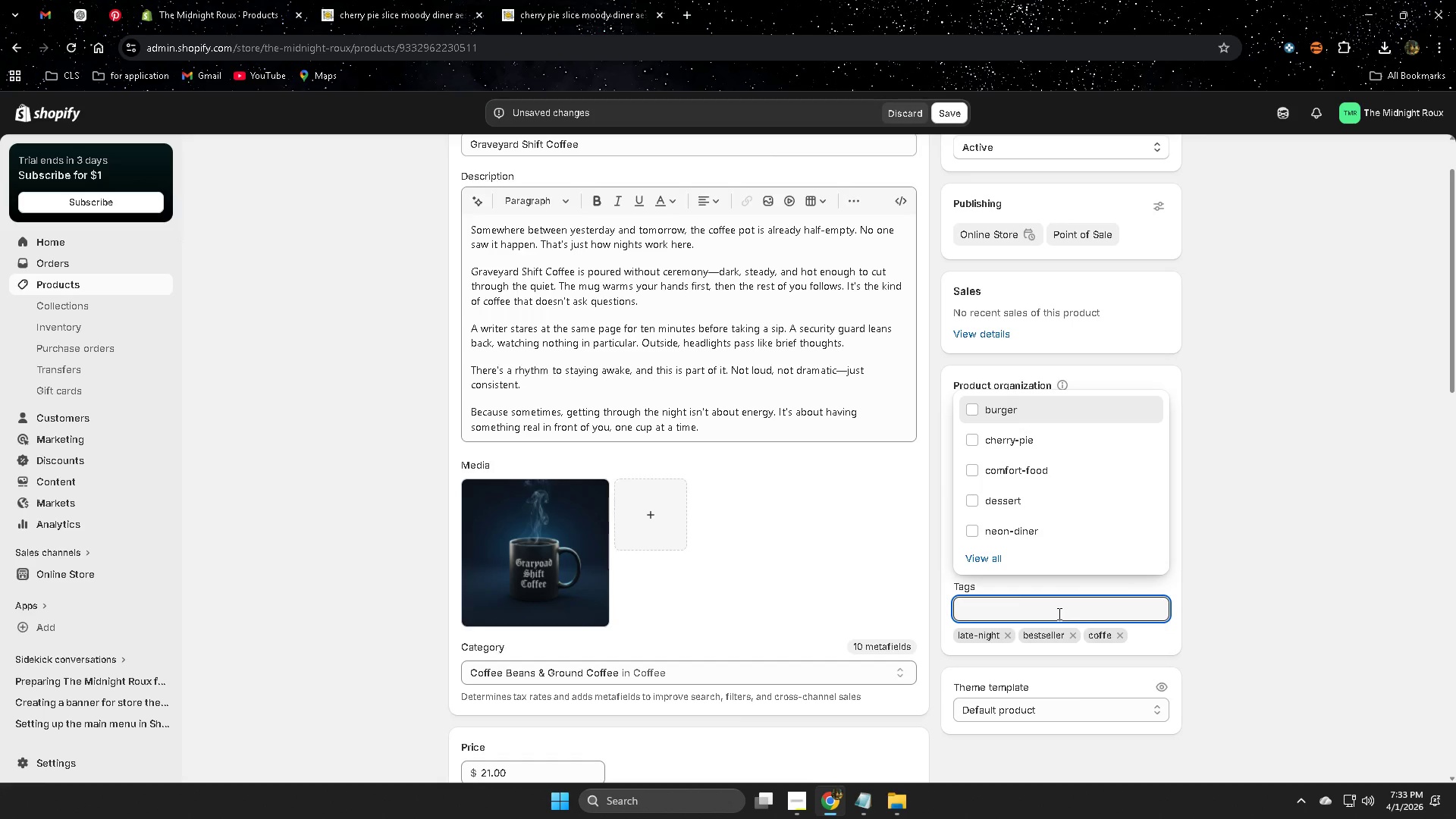 
type(blick)
key(Backspace)
key(Backspace)
key(Backspace)
type(oc)
key(Backspace)
key(Backspace)
type(ack cofferr)
key(Backspace)
key(Backspace)
type(e)
 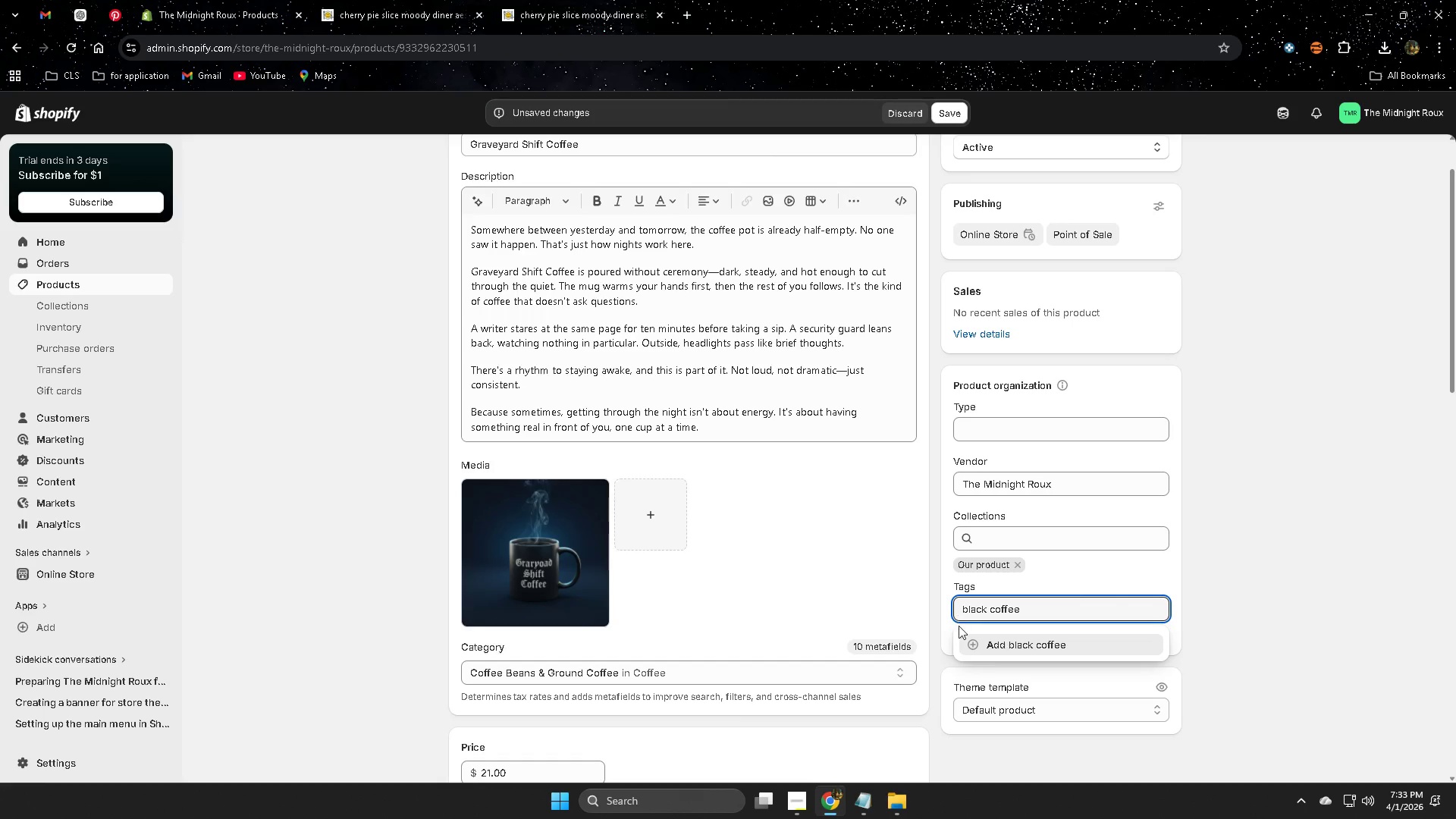 
left_click([977, 642])
 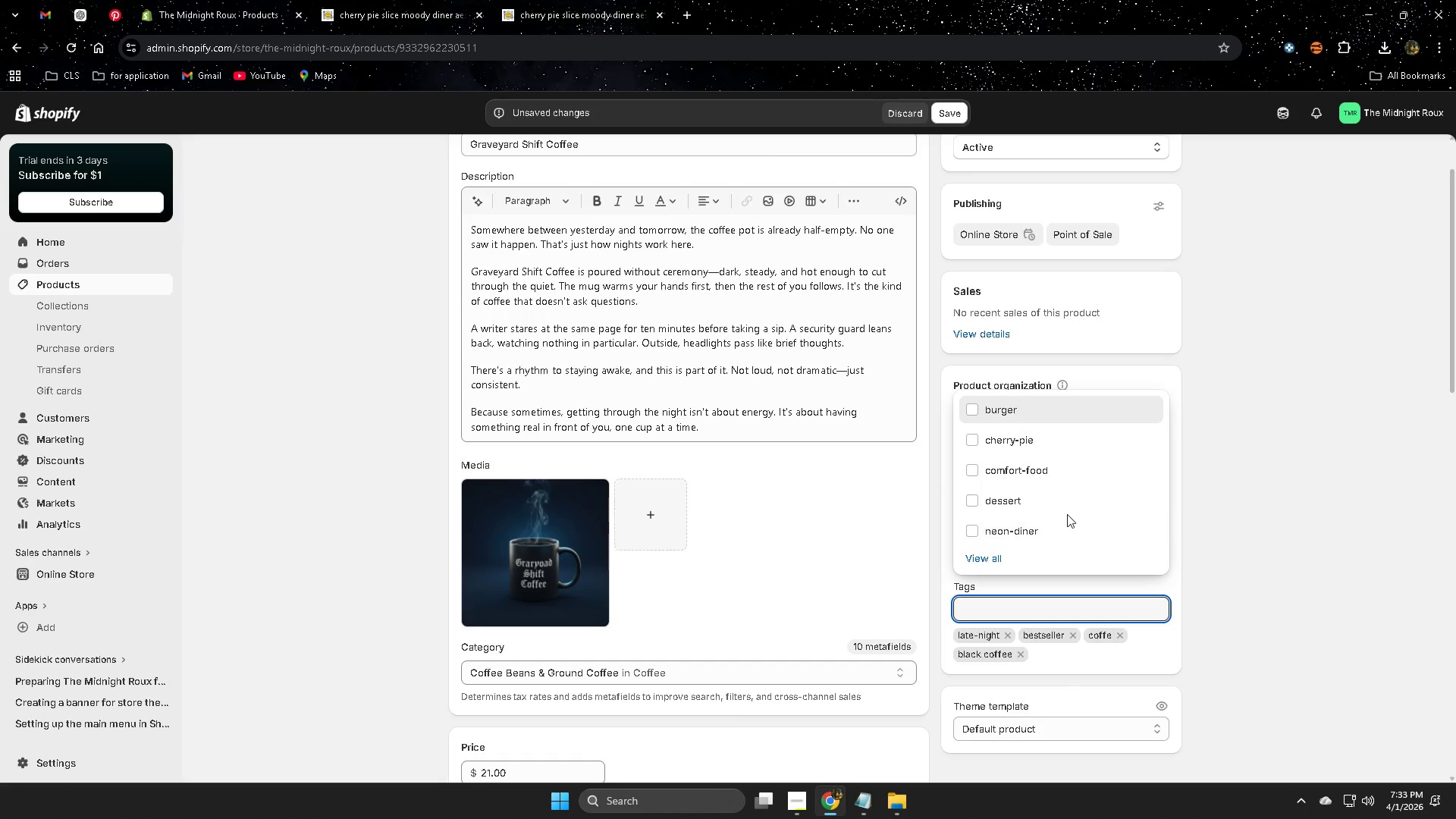 
left_click([1310, 480])
 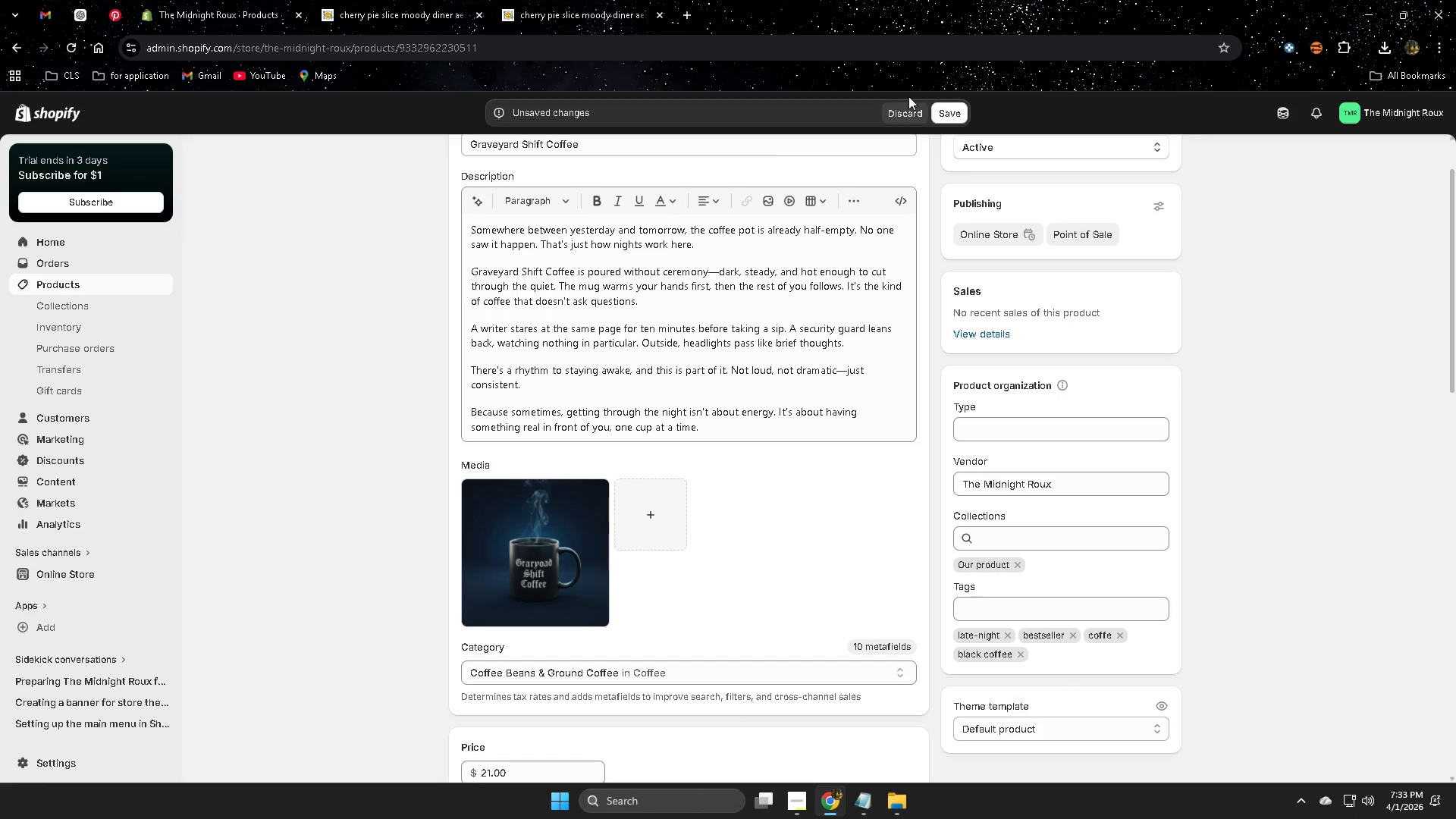 
left_click([949, 110])
 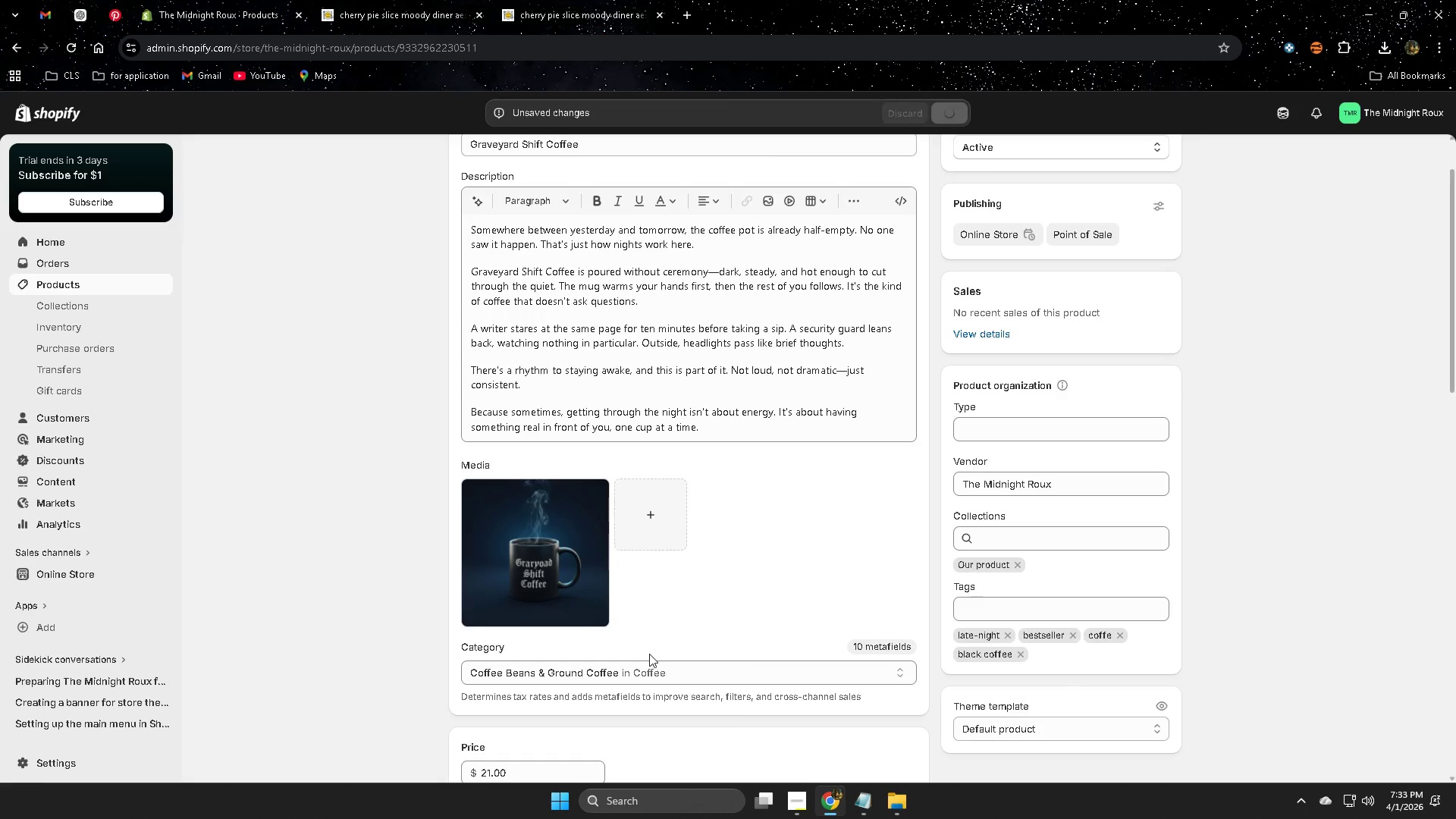 
scroll: coordinate [378, 577], scroll_direction: down, amount: 6.0
 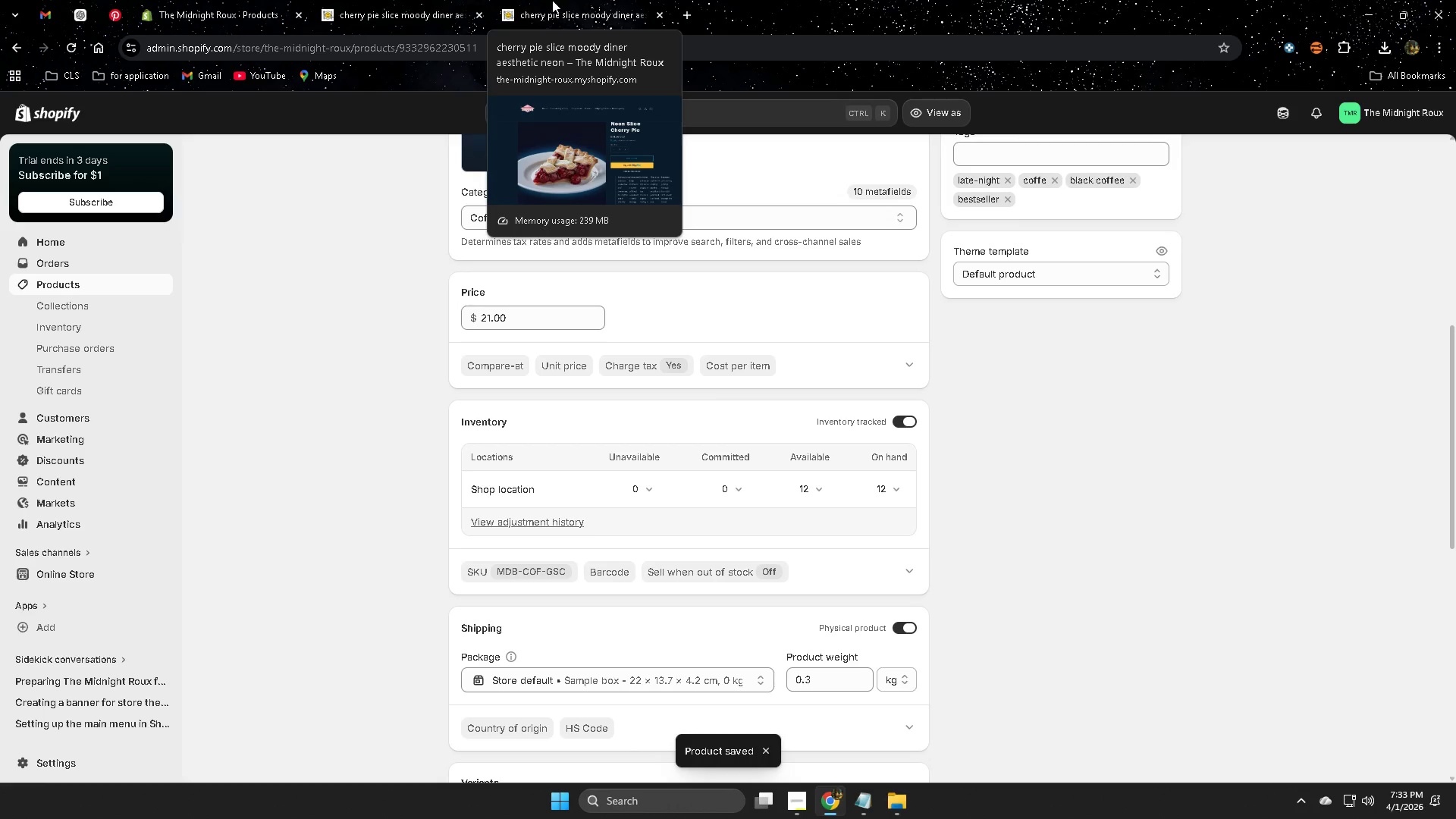 
left_click([552, 0])
 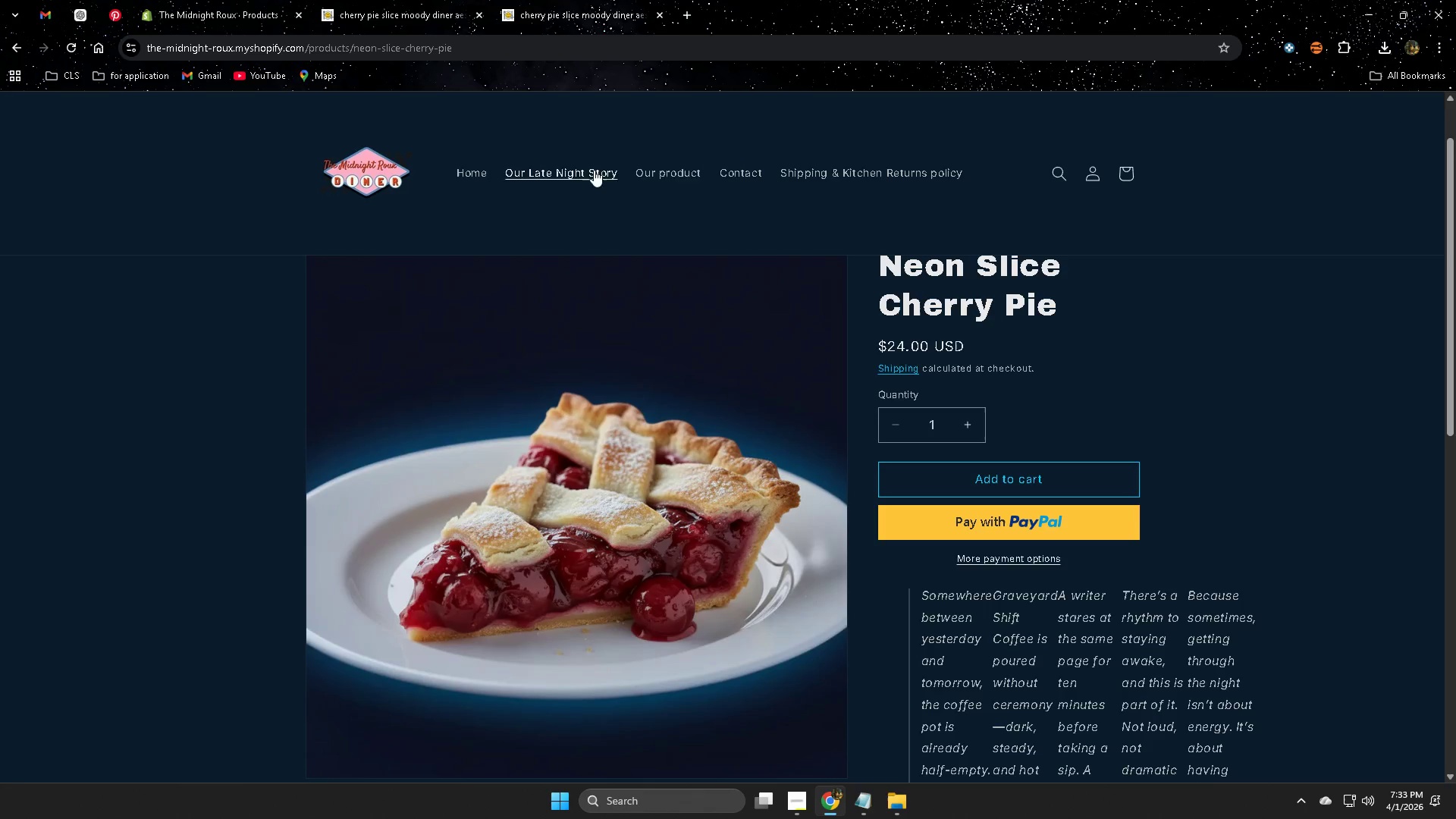 
left_click([676, 171])
 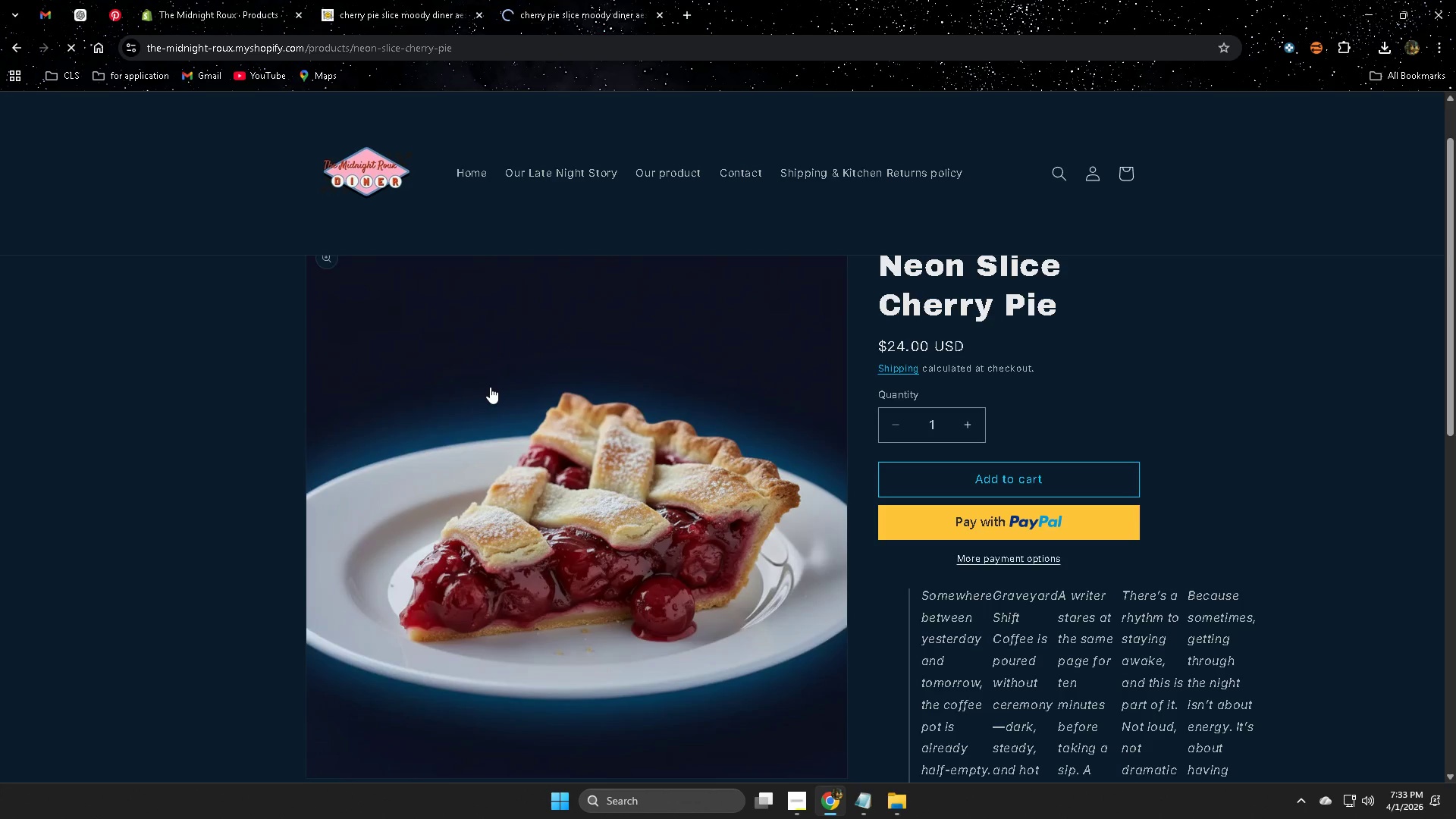 
mouse_move([483, 443])
 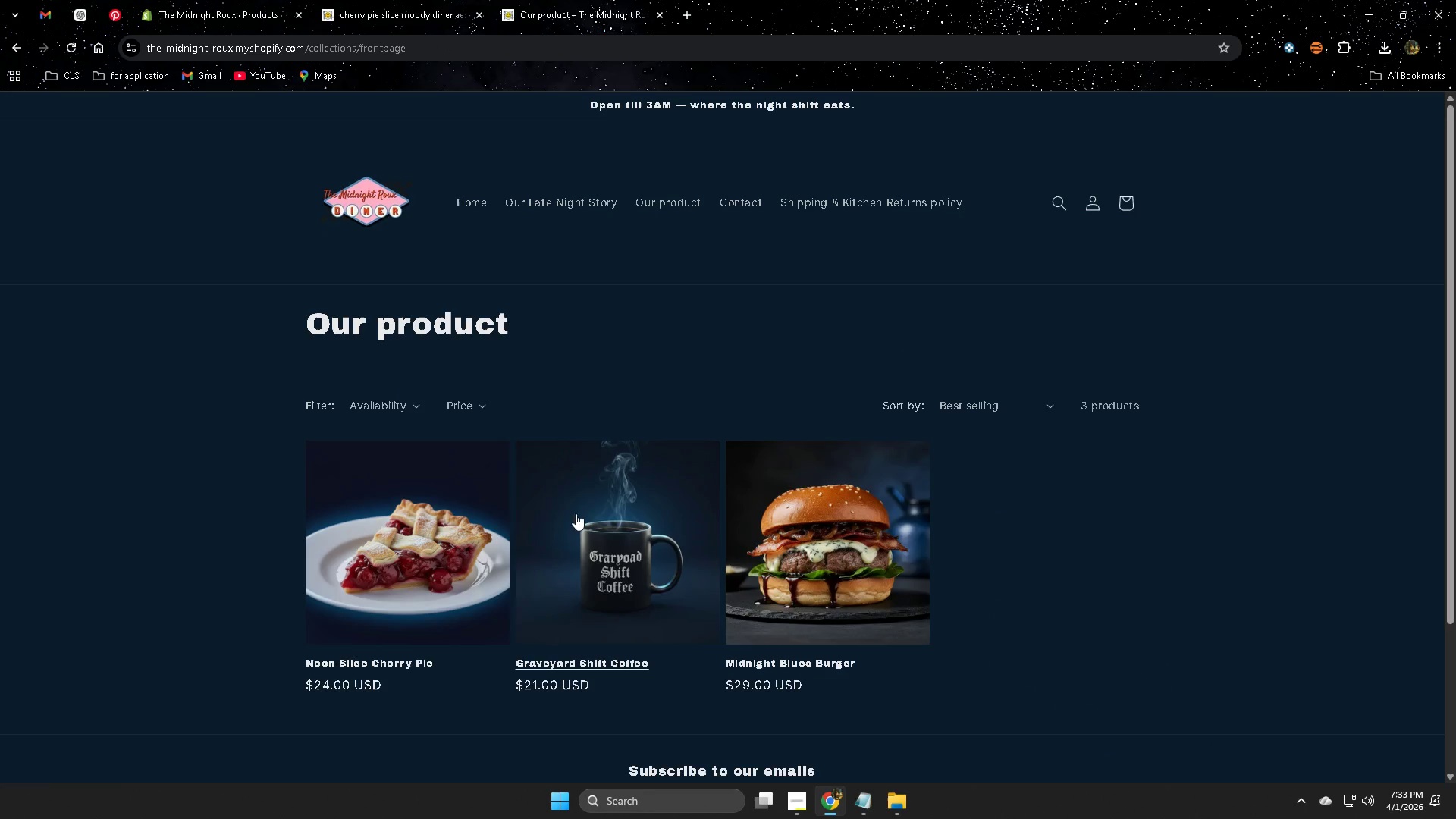 
left_click([606, 518])
 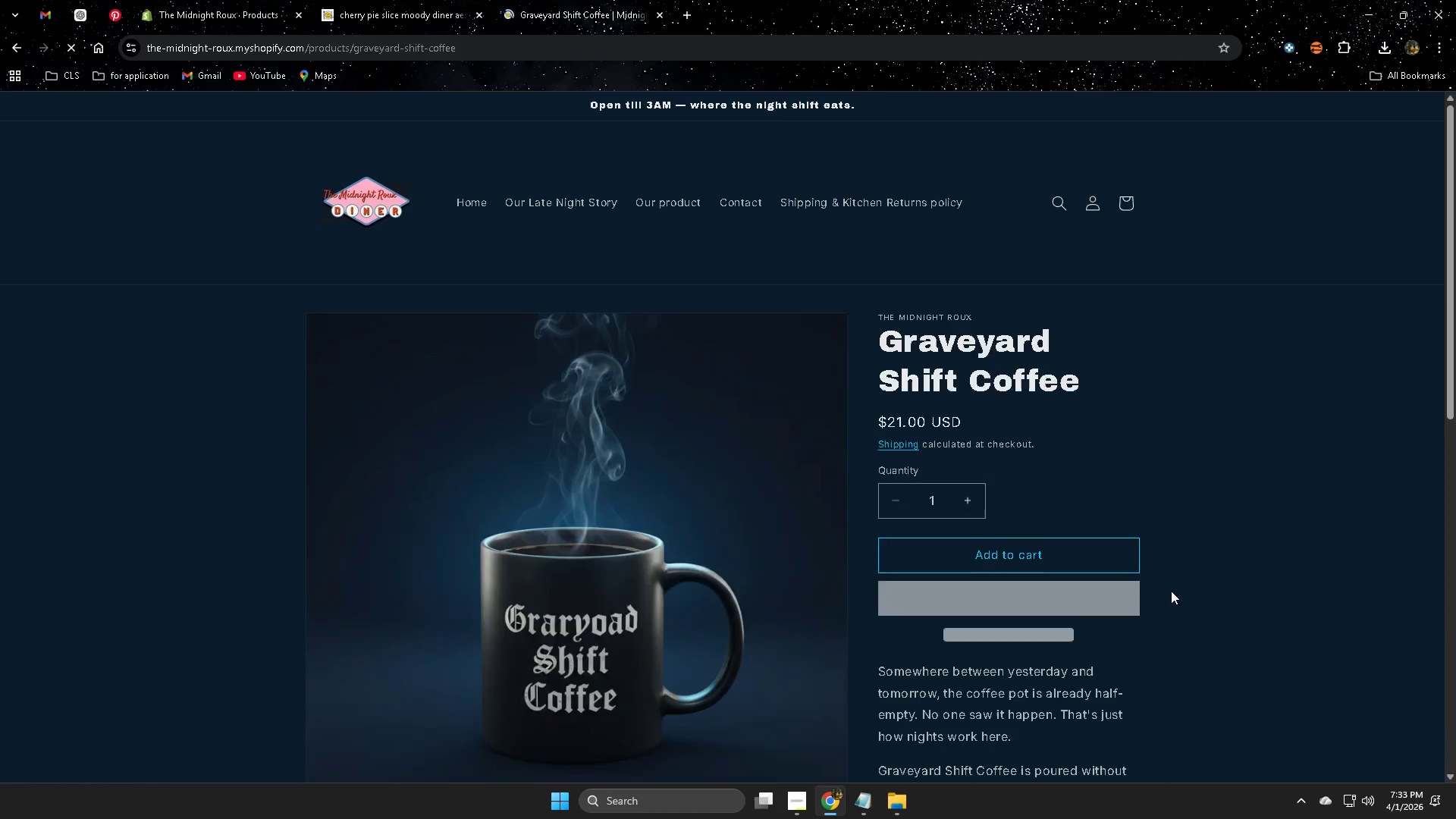 
scroll: coordinate [1231, 585], scroll_direction: down, amount: 5.0
 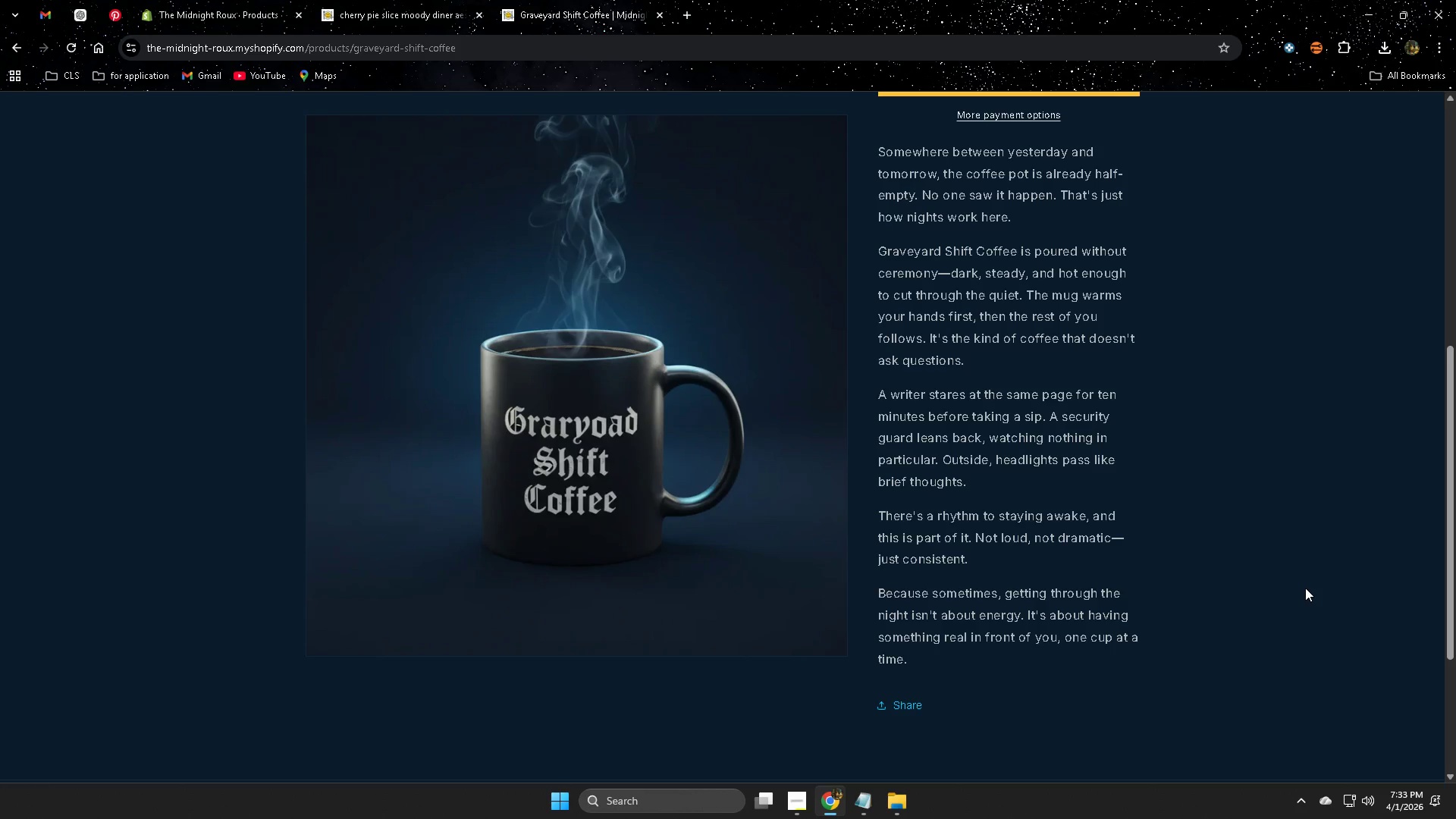 
wait(9.89)
 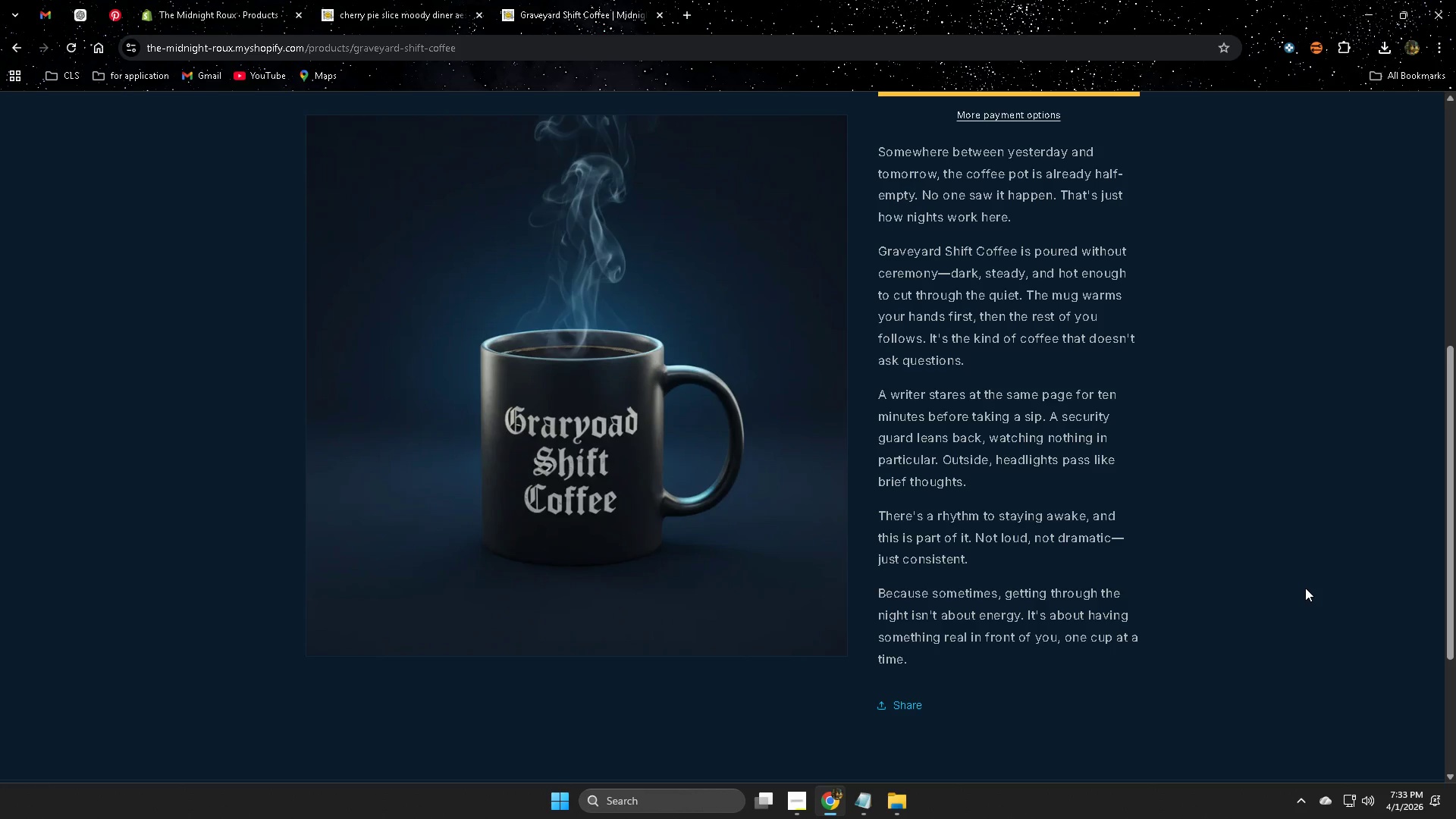 
scroll: coordinate [1379, 517], scroll_direction: up, amount: 1.0
 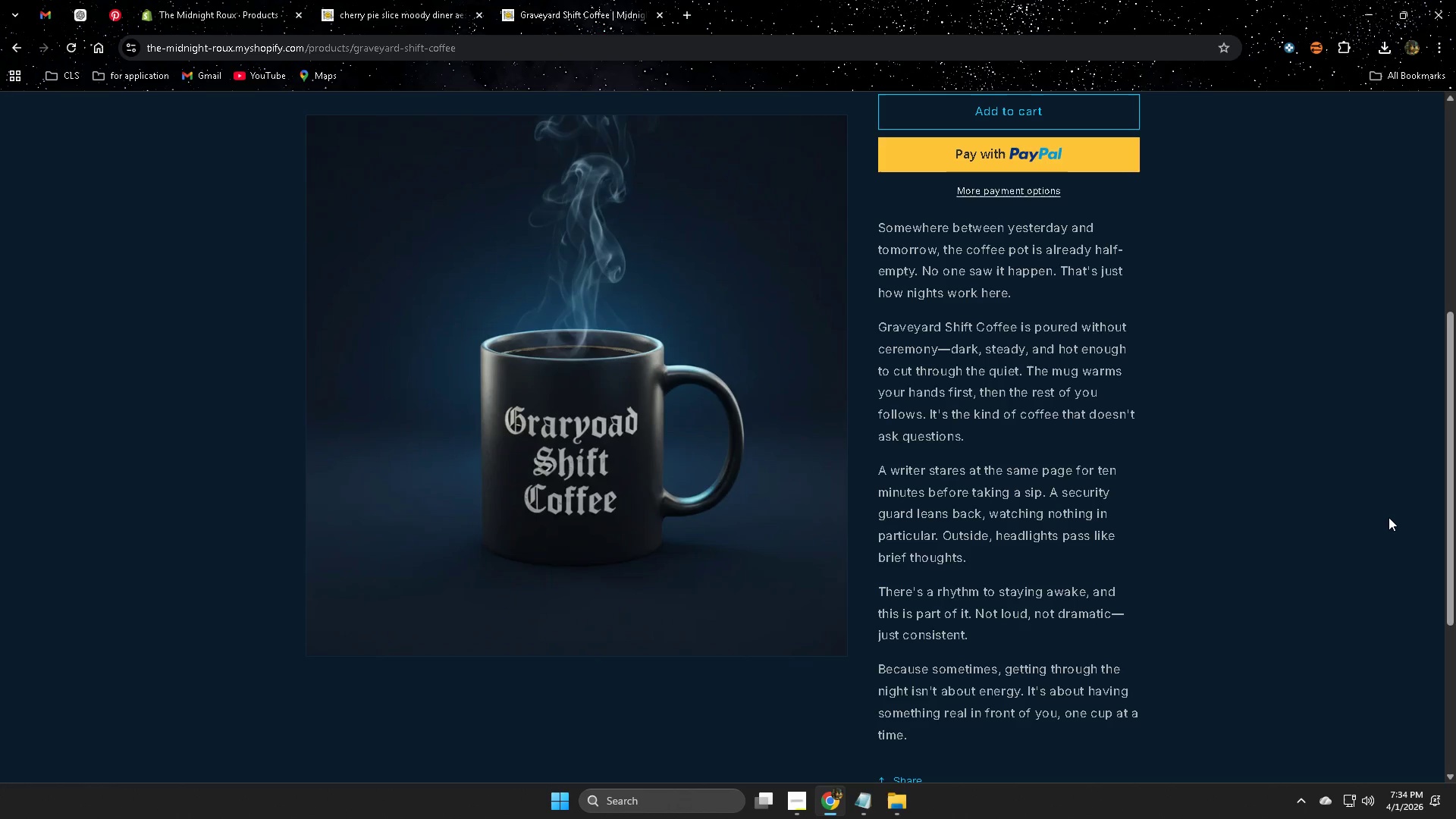 
left_click([204, 9])
 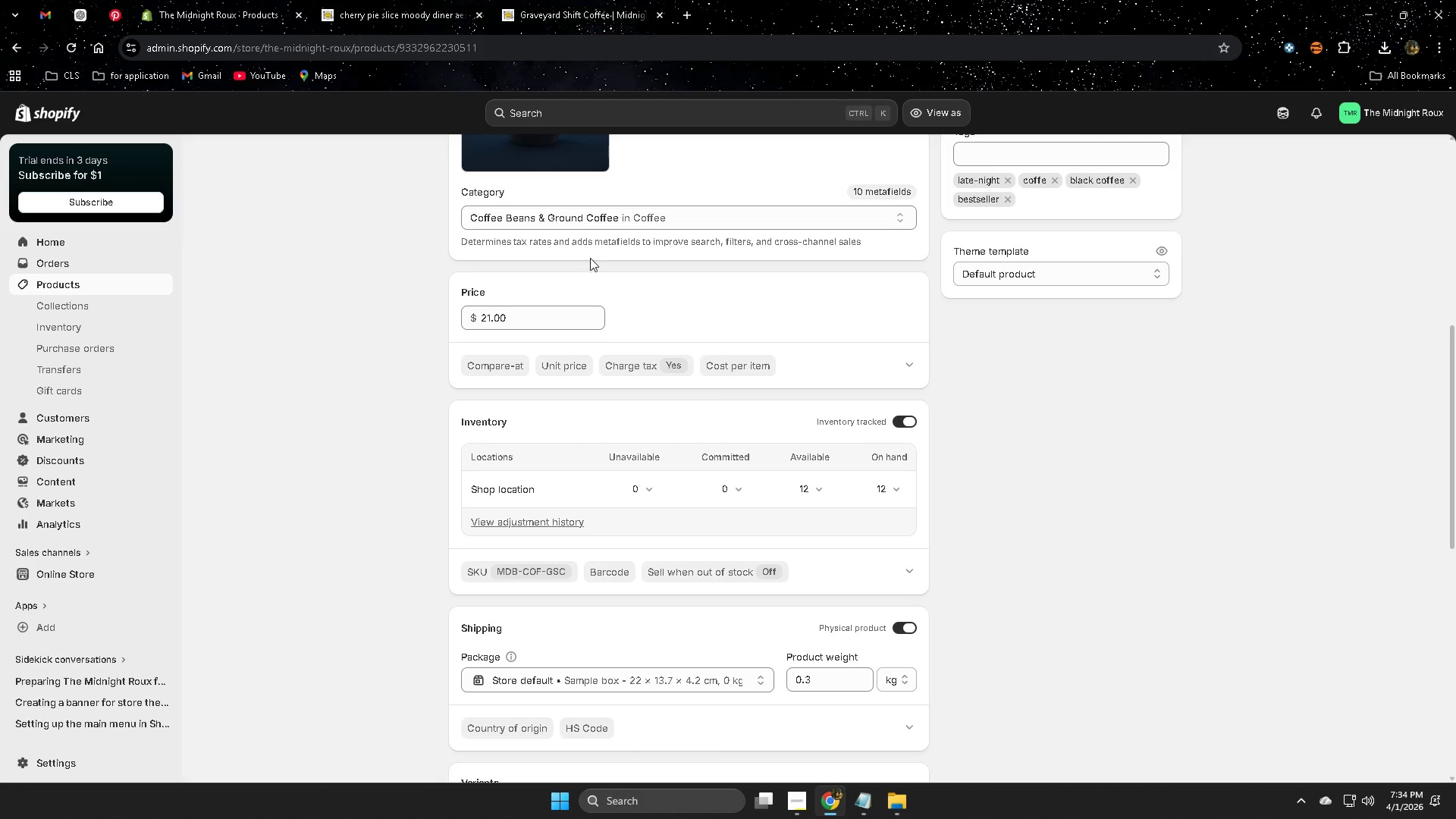 
scroll: coordinate [1040, 507], scroll_direction: up, amount: 3.0
 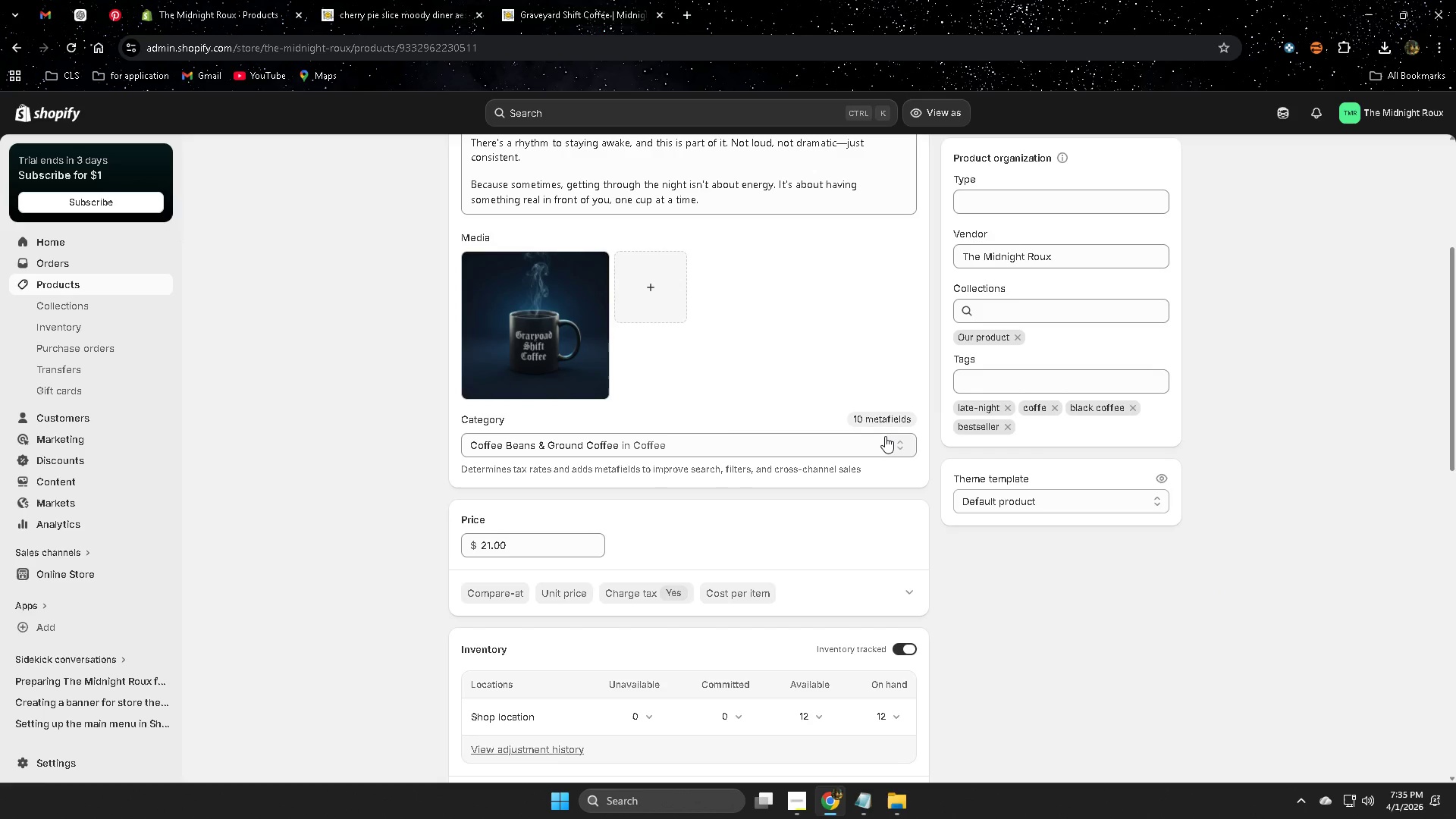 
wait(103.4)
 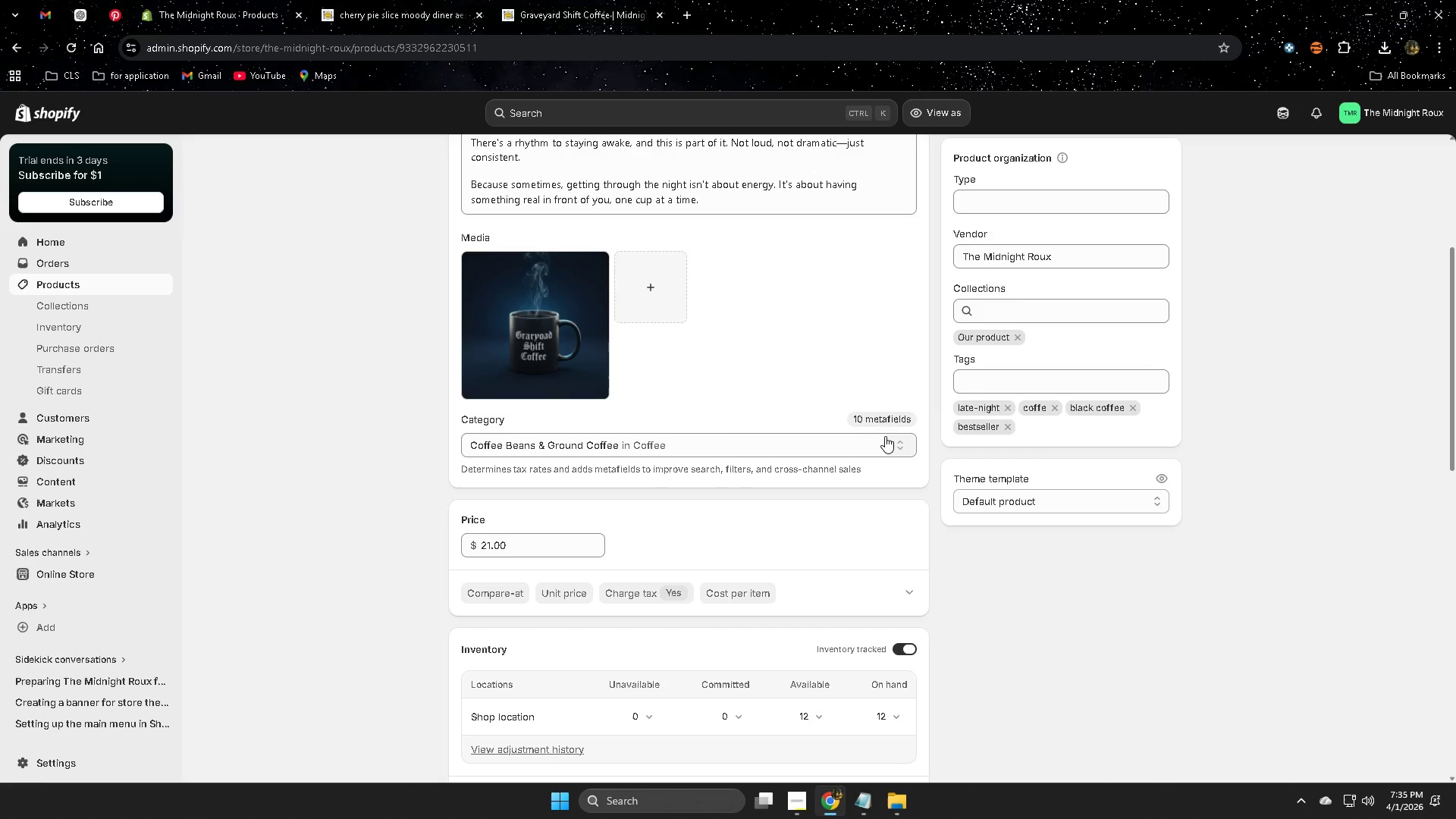 
left_click([204, 0])